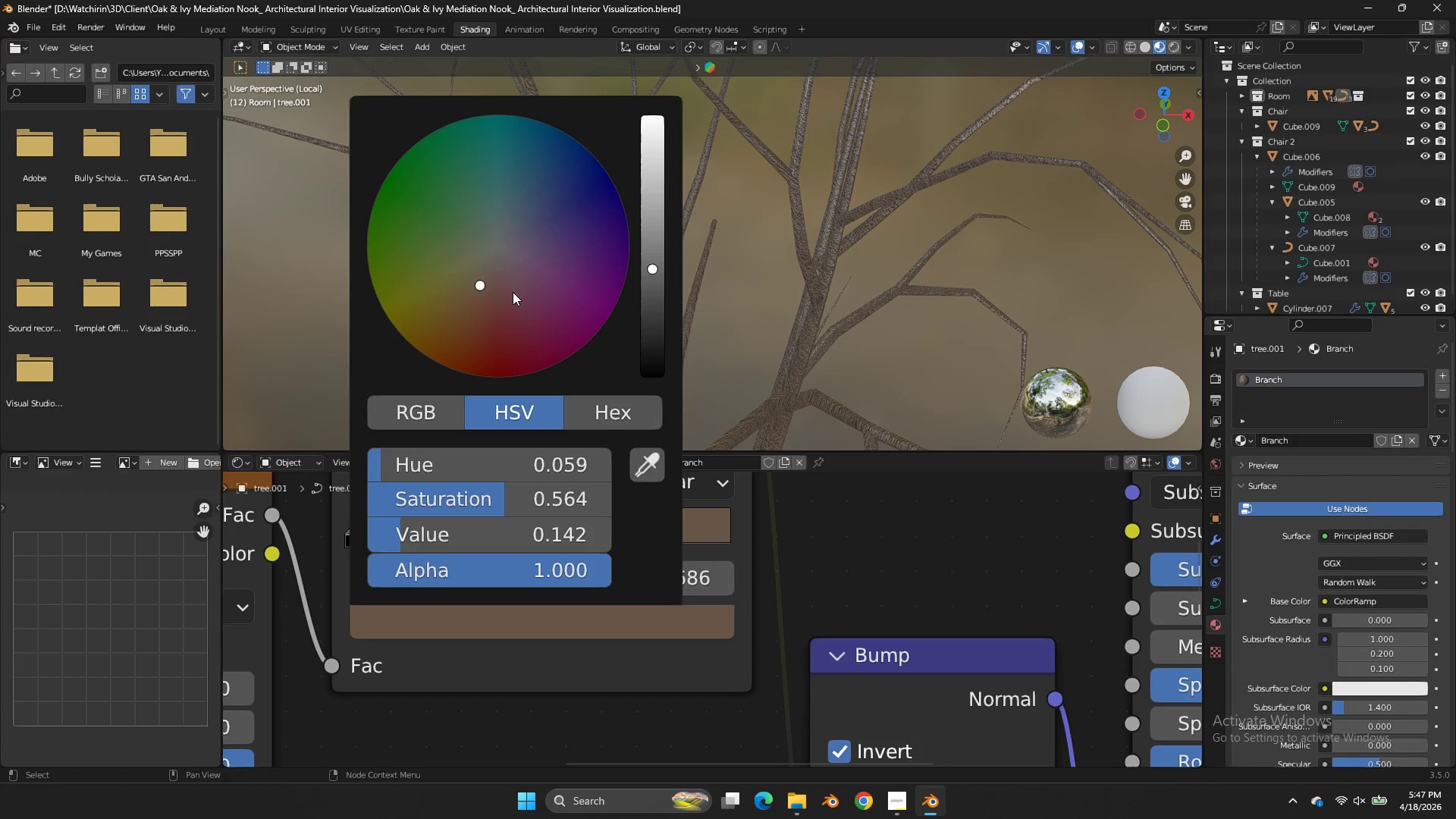 
left_click_drag(start_coordinate=[488, 292], to_coordinate=[850, 483])
 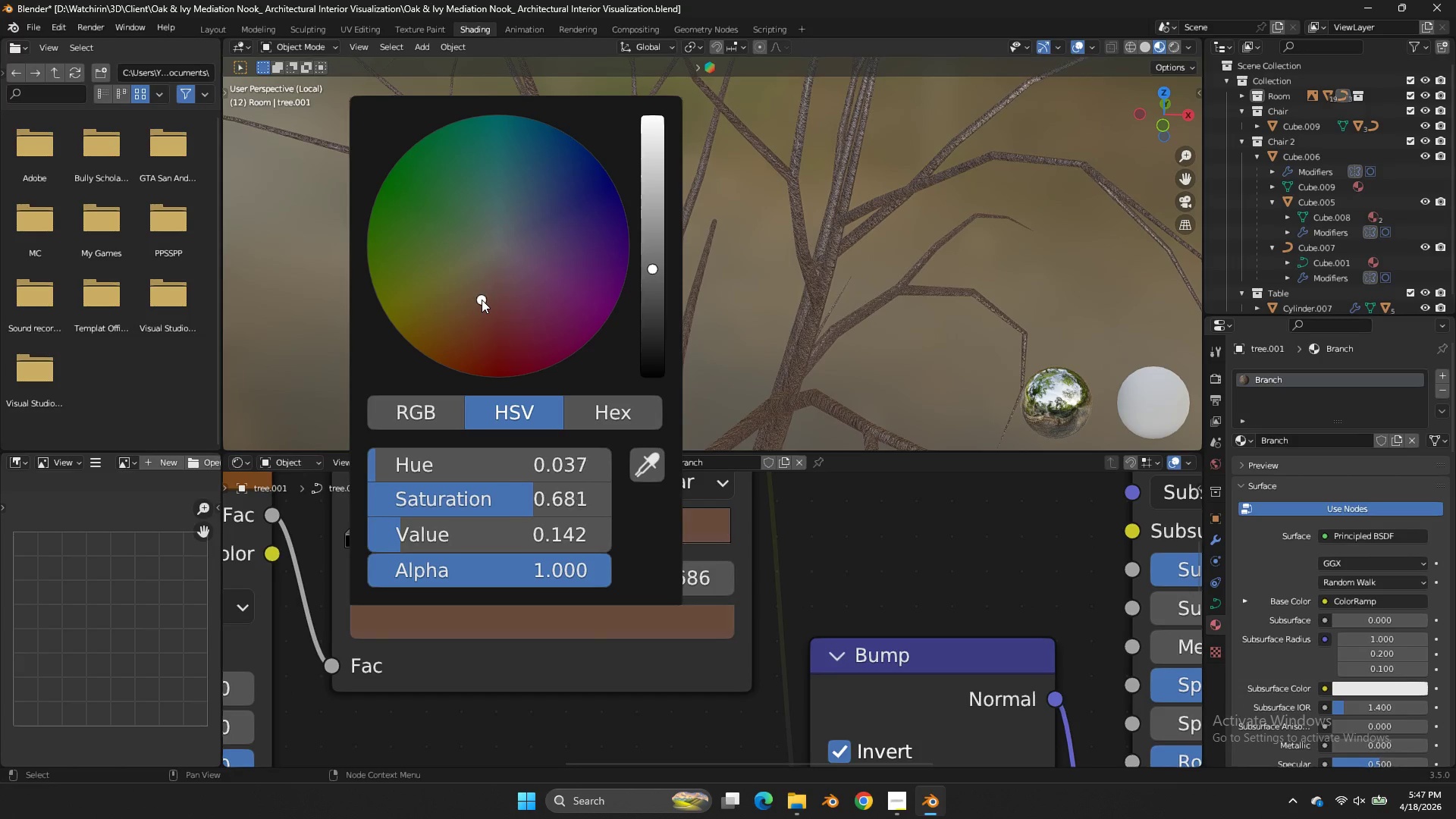 
double_click([482, 300])
 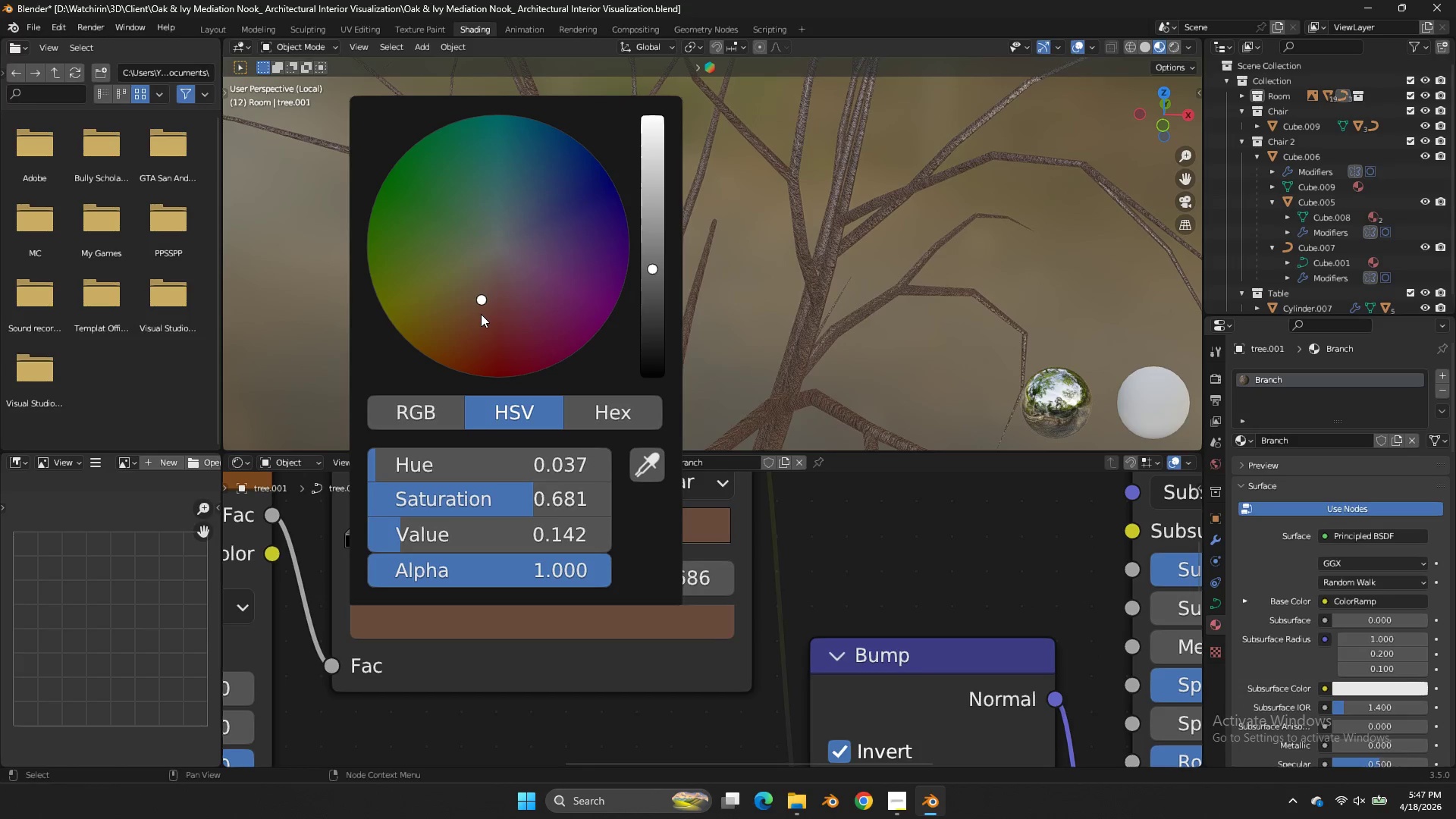 
triple_click([481, 314])
 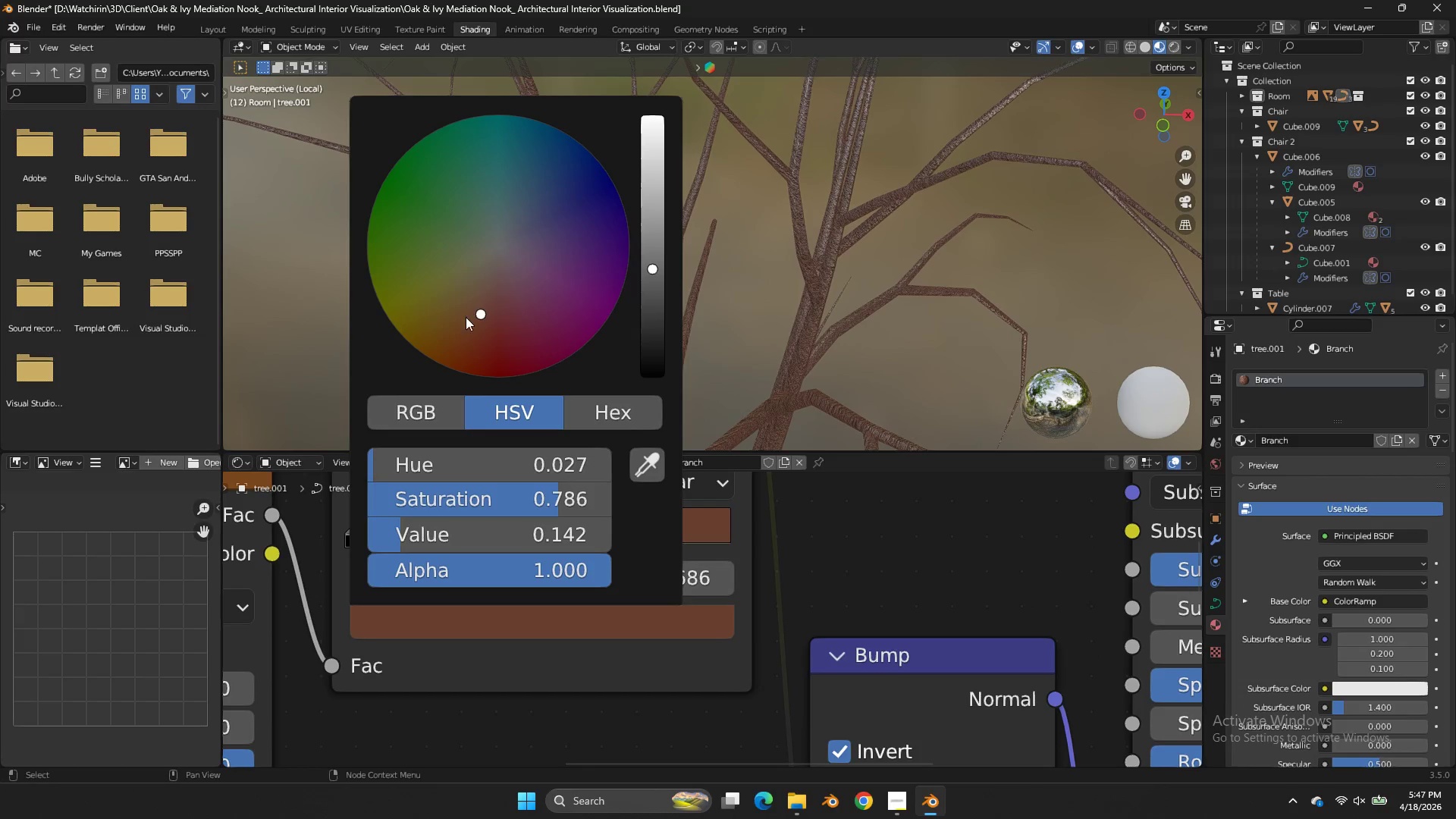 
left_click_drag(start_coordinate=[463, 318], to_coordinate=[827, 322])
 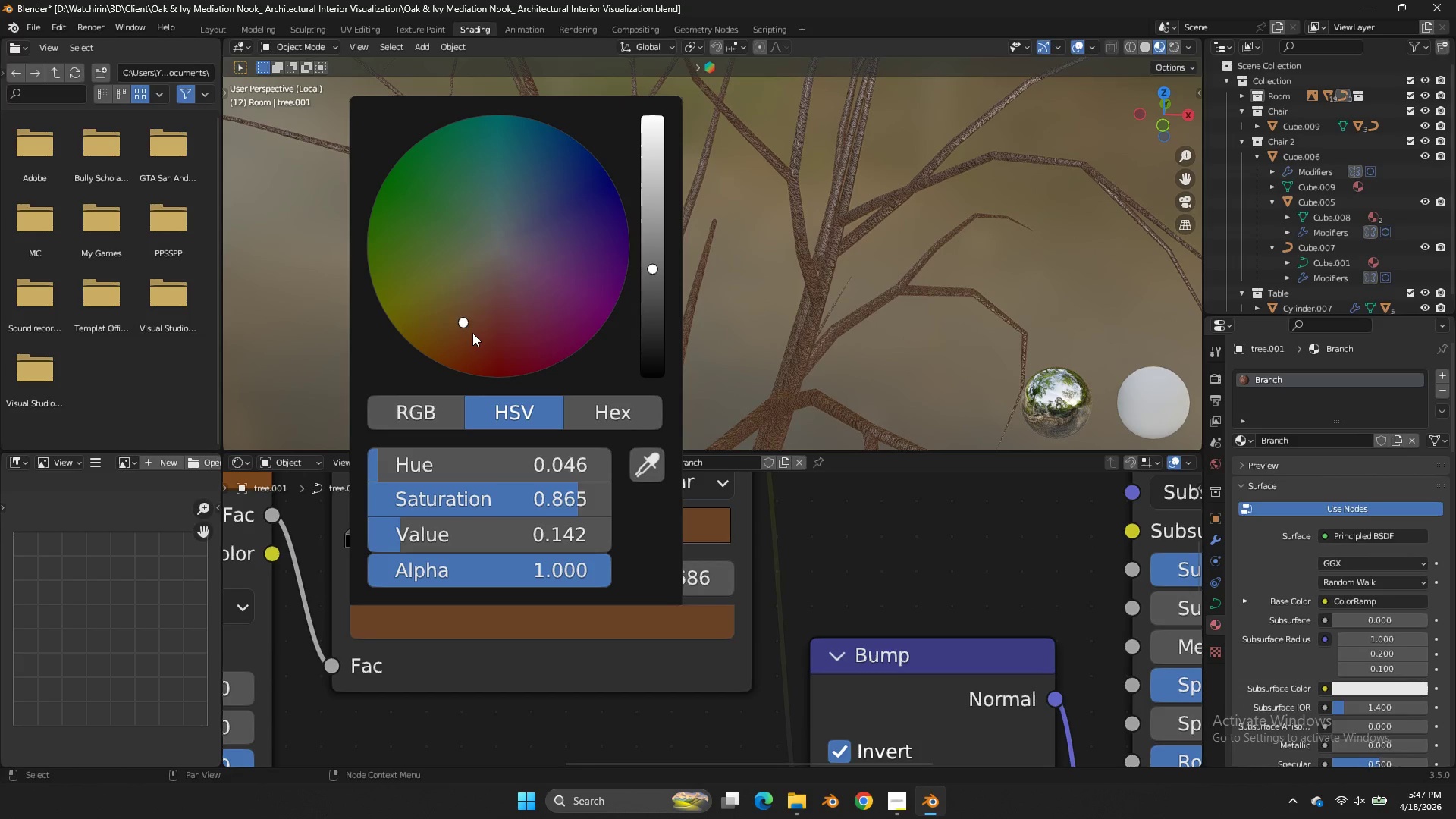 
double_click([472, 334])
 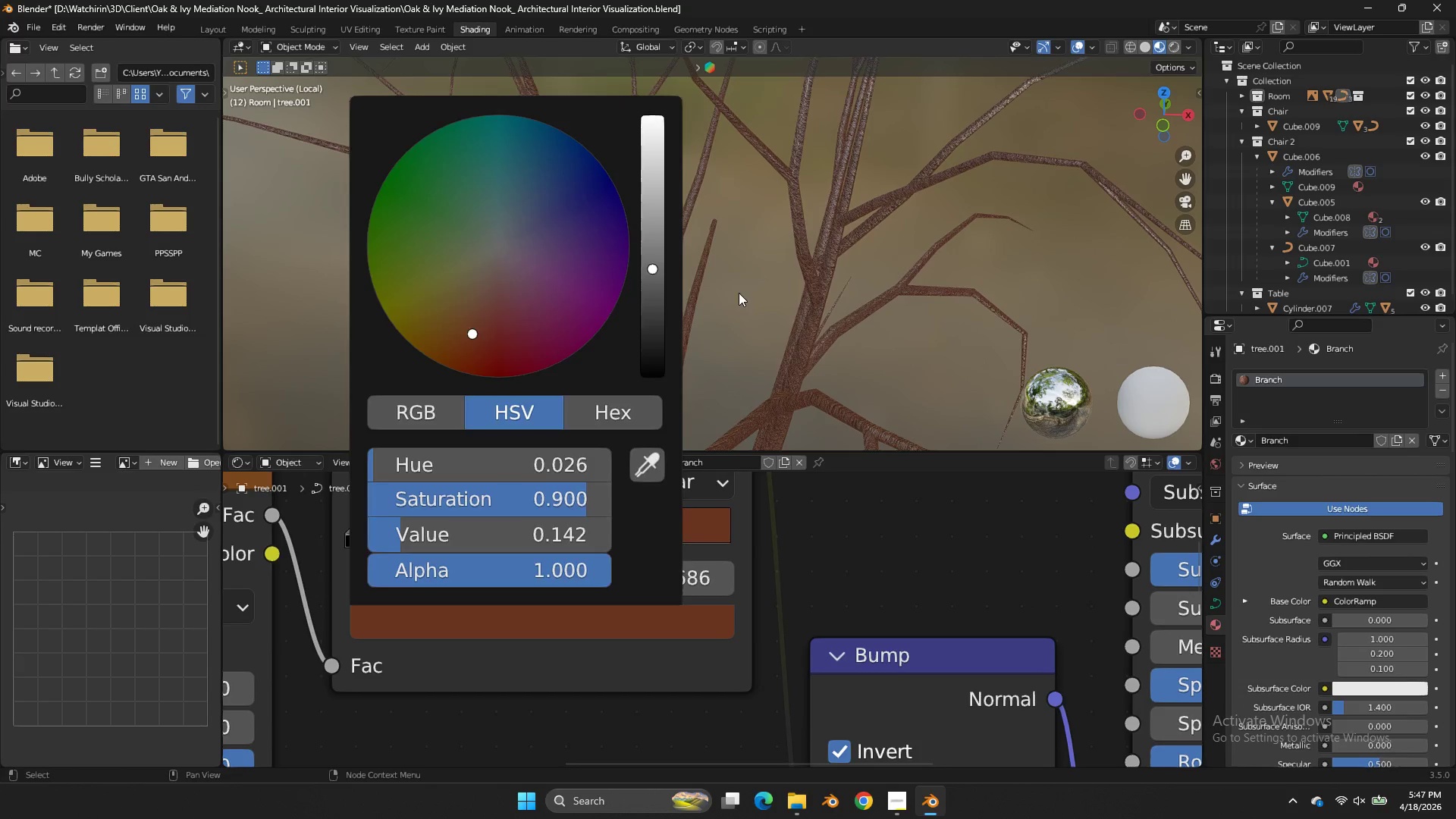 
scroll: coordinate [820, 357], scroll_direction: down, amount: 3.0
 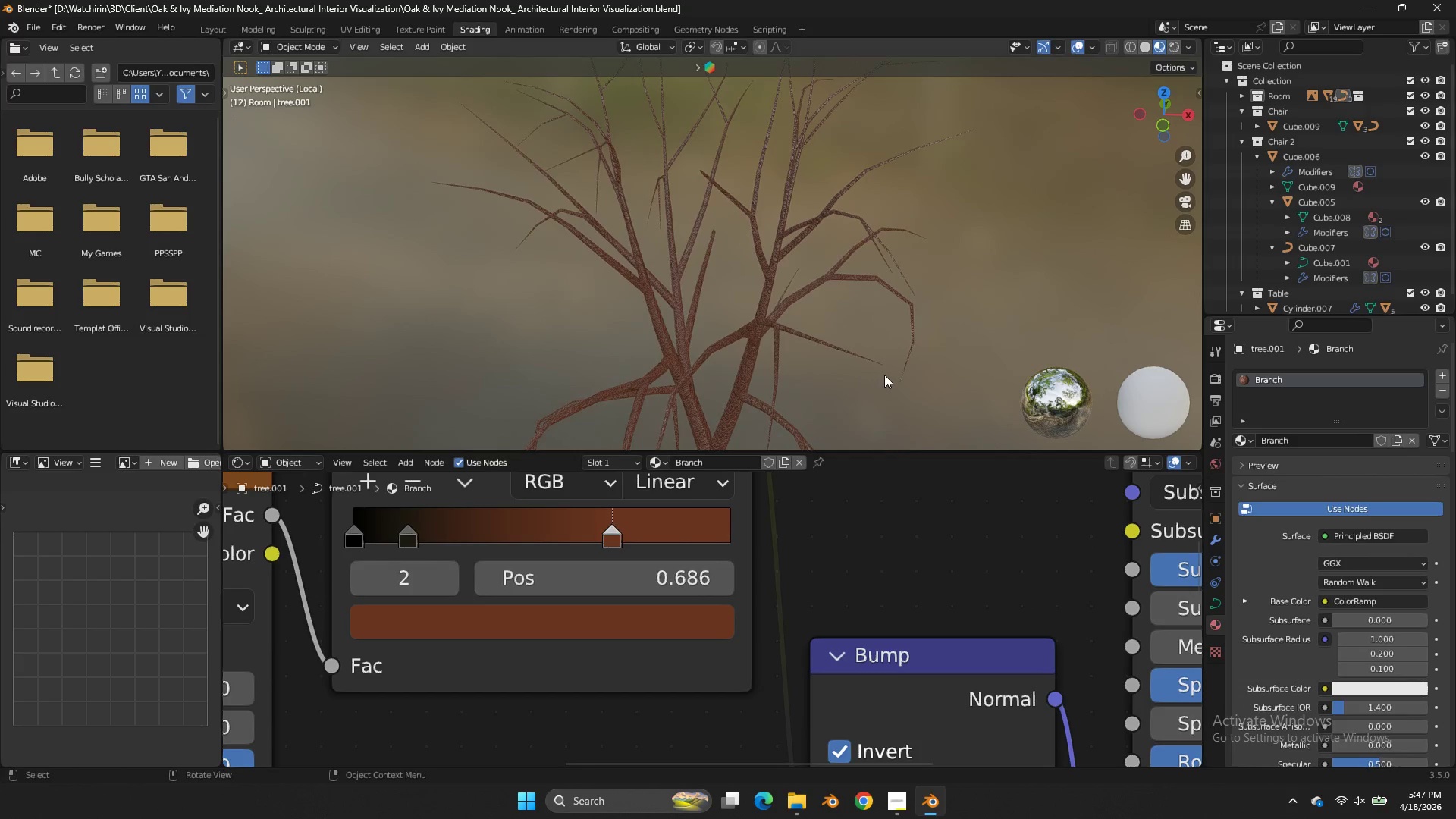 
left_click([889, 374])
 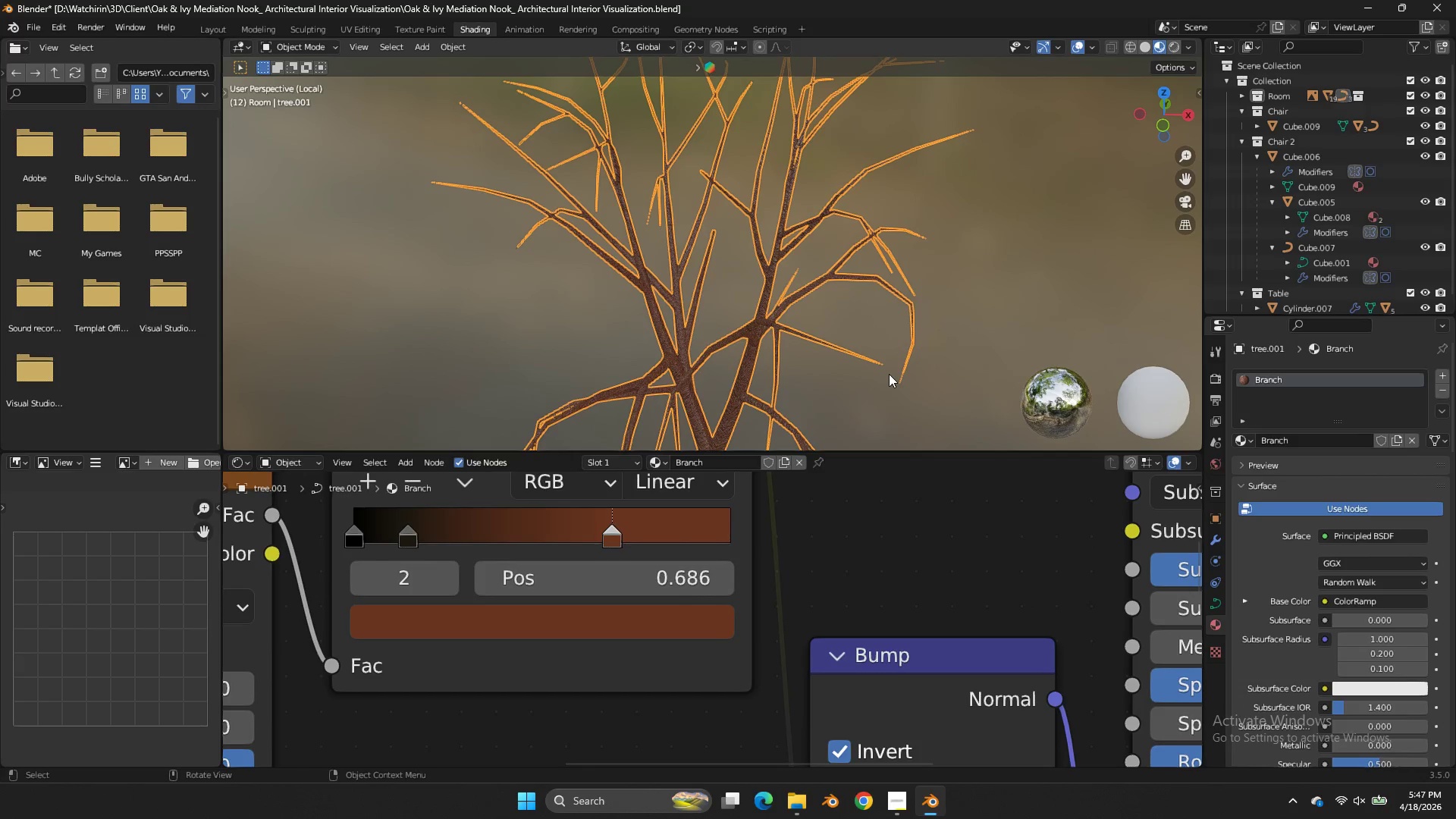 
scroll: coordinate [889, 374], scroll_direction: down, amount: 5.0
 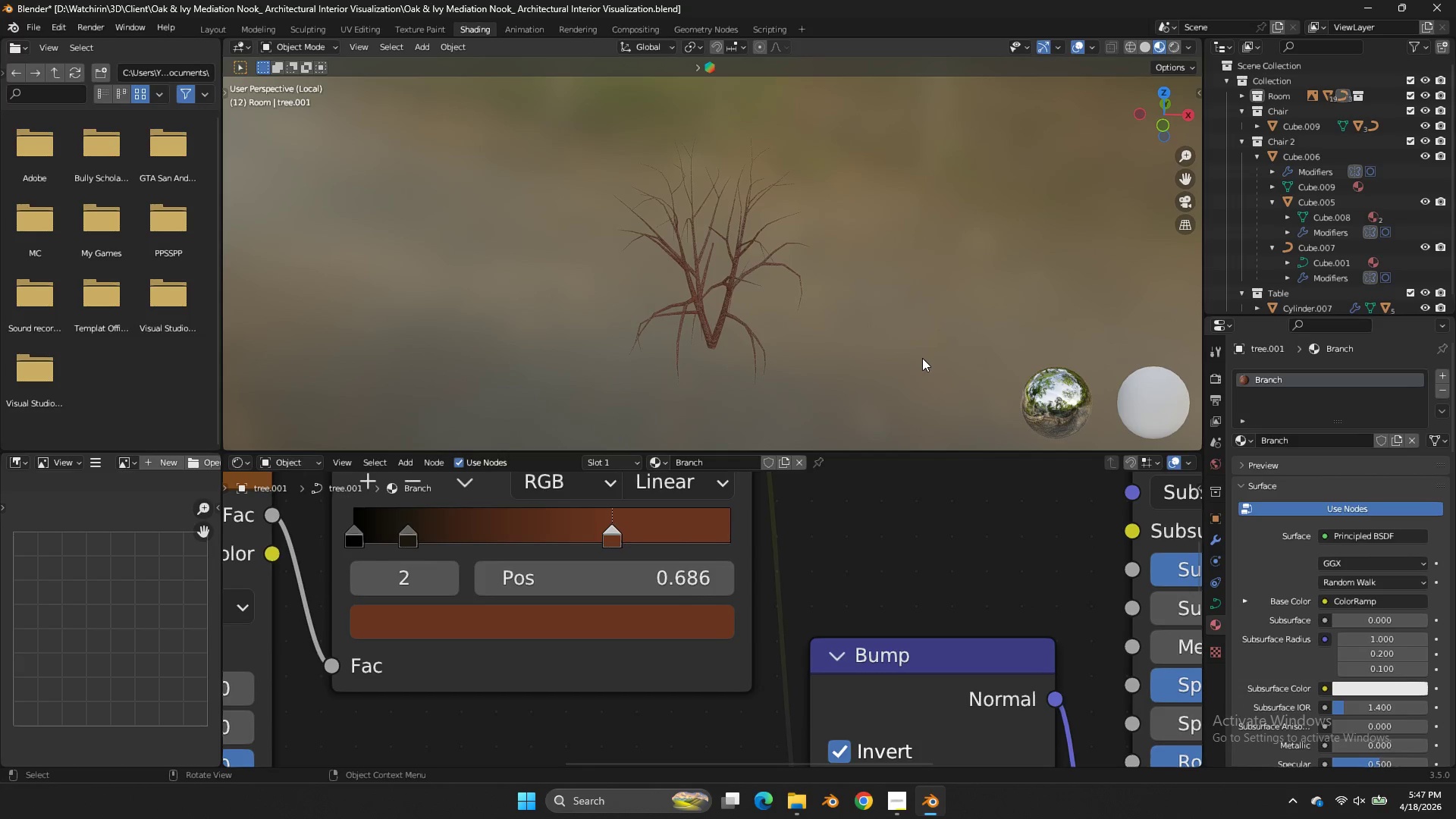 
scroll: coordinate [922, 358], scroll_direction: up, amount: 4.0
 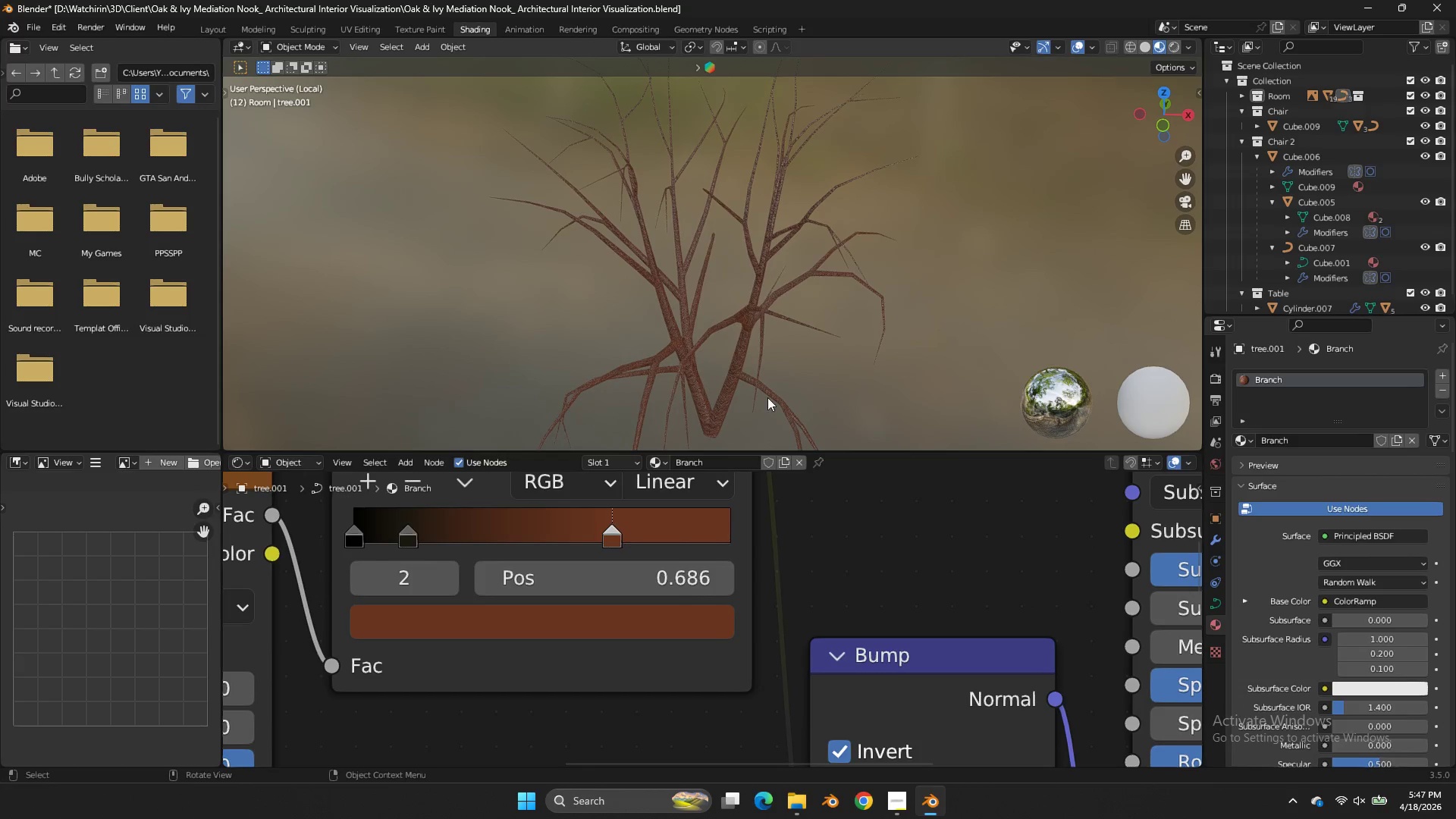 
left_click([758, 399])
 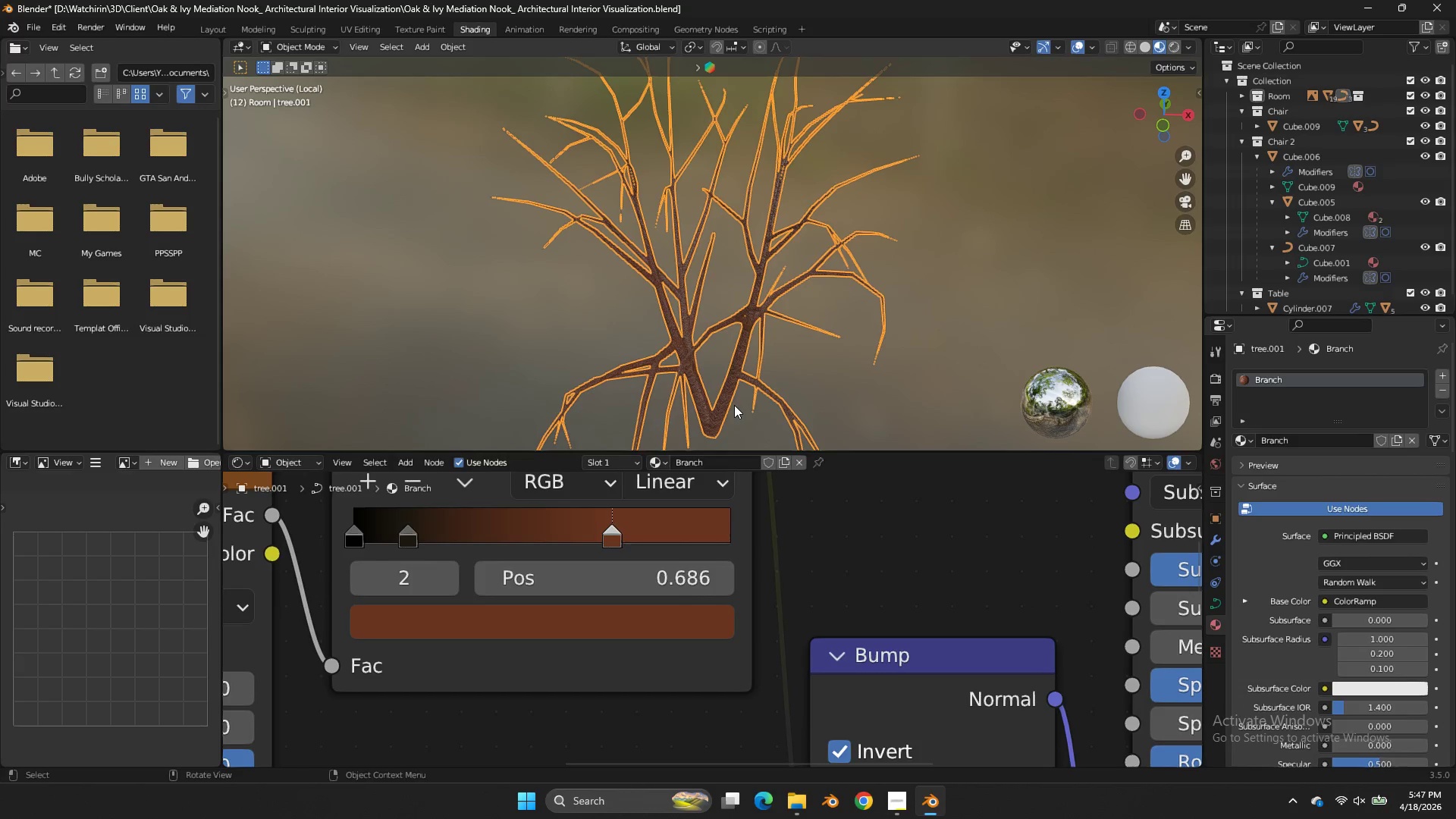 
scroll: coordinate [627, 468], scroll_direction: down, amount: 3.0
 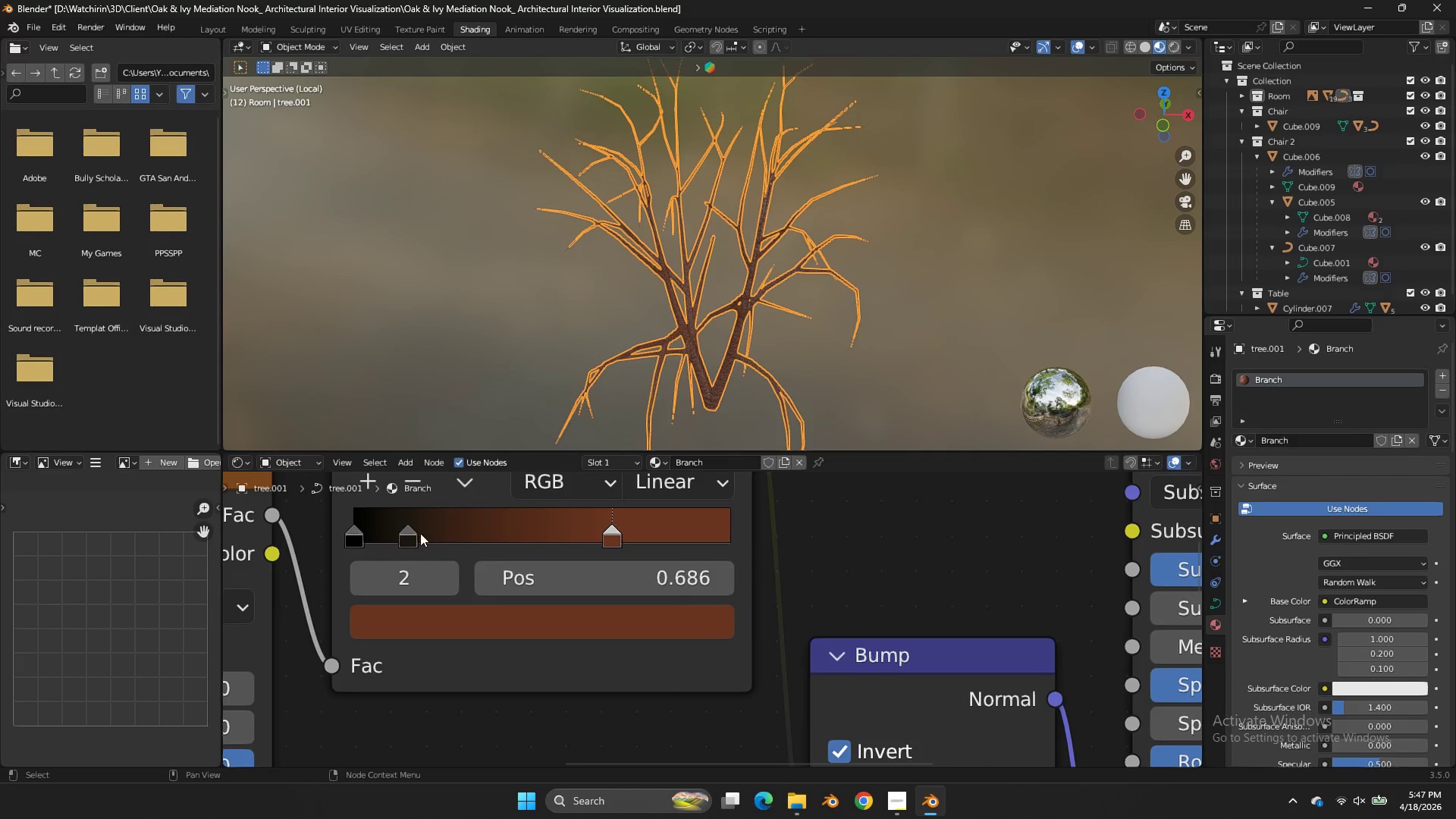 
left_click_drag(start_coordinate=[411, 532], to_coordinate=[489, 533])
 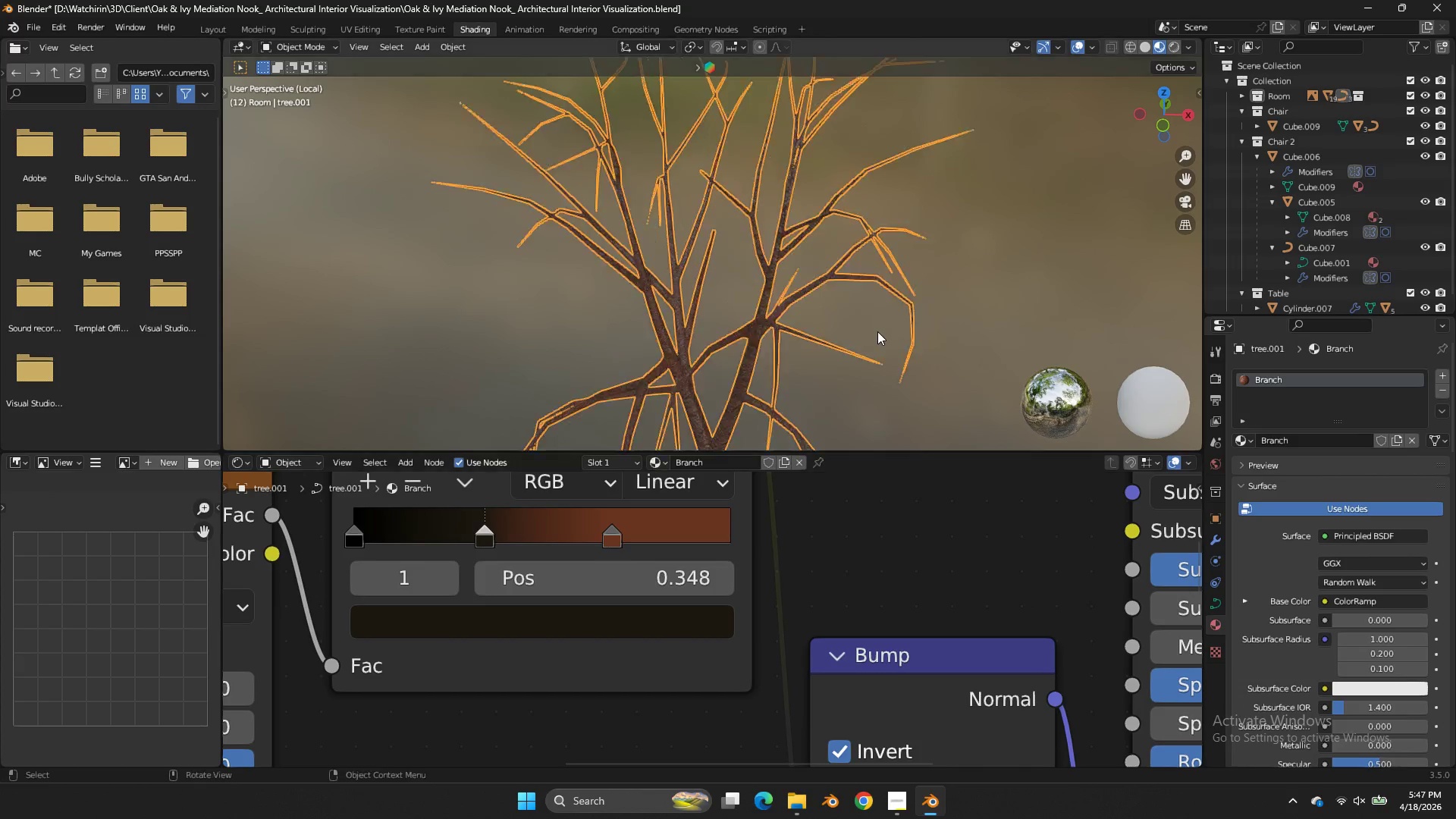 
scroll: coordinate [877, 331], scroll_direction: up, amount: 6.0
 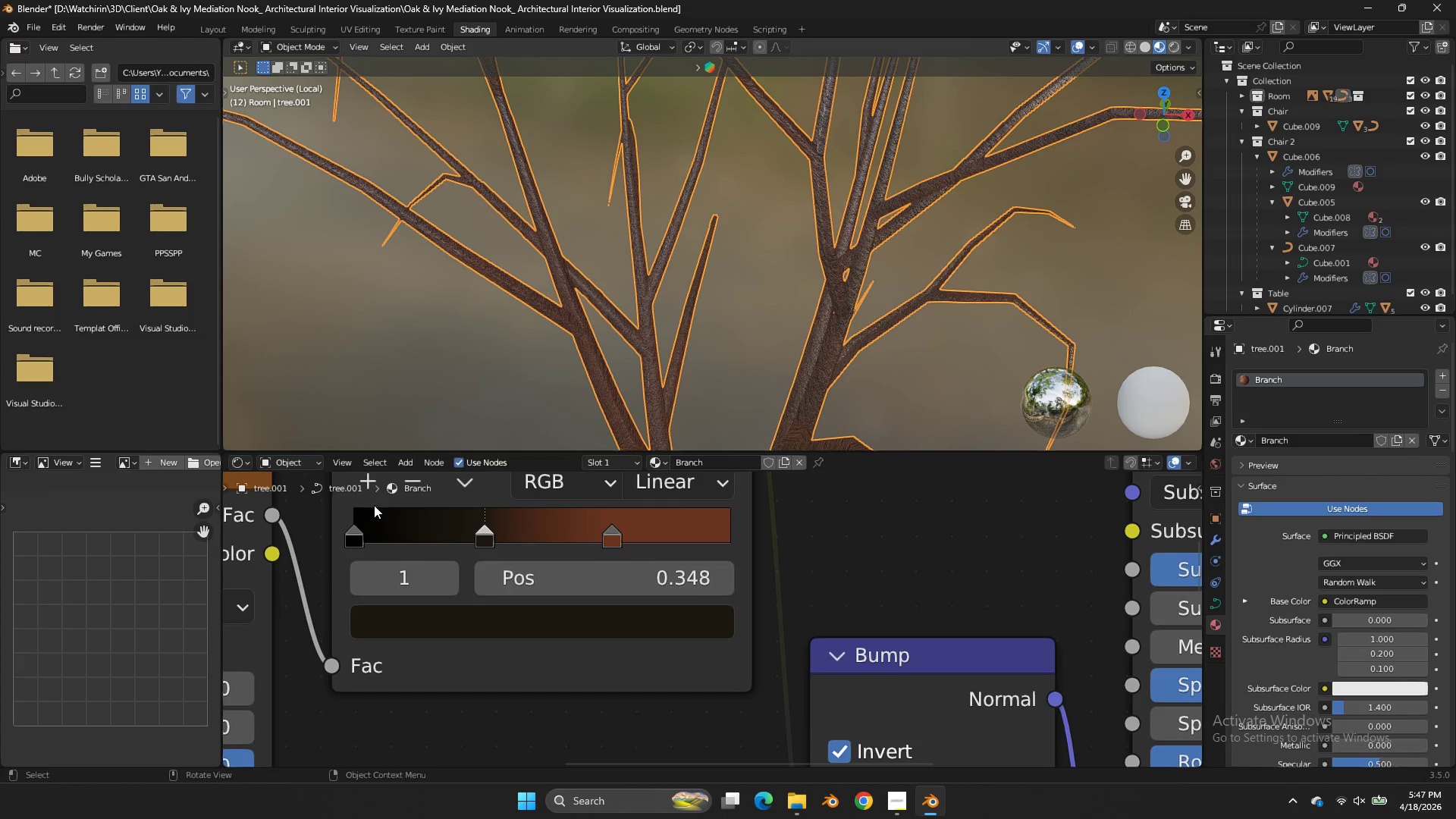 
left_click_drag(start_coordinate=[466, 526], to_coordinate=[431, 532])
 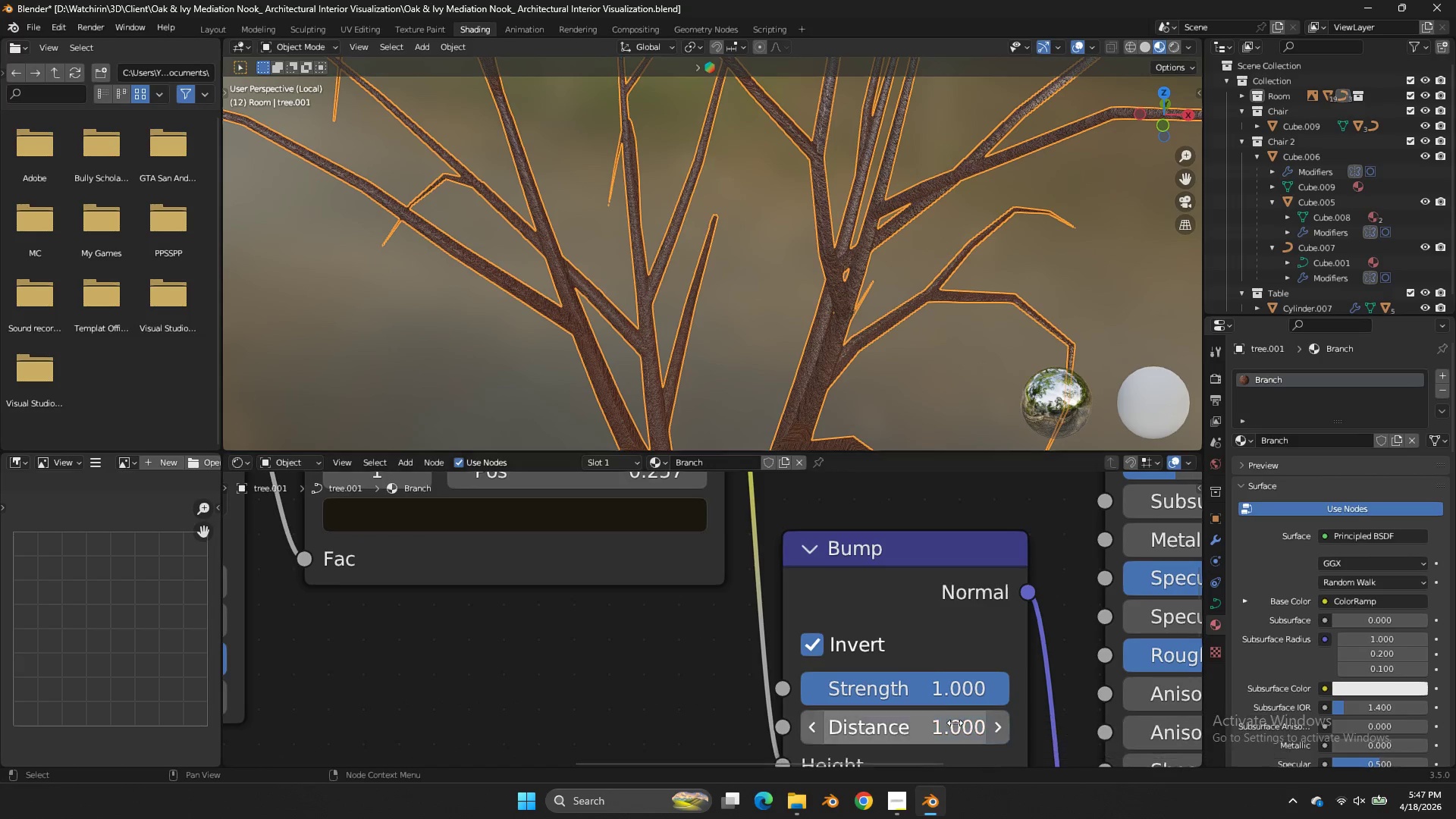 
left_click_drag(start_coordinate=[928, 697], to_coordinate=[870, 314])
 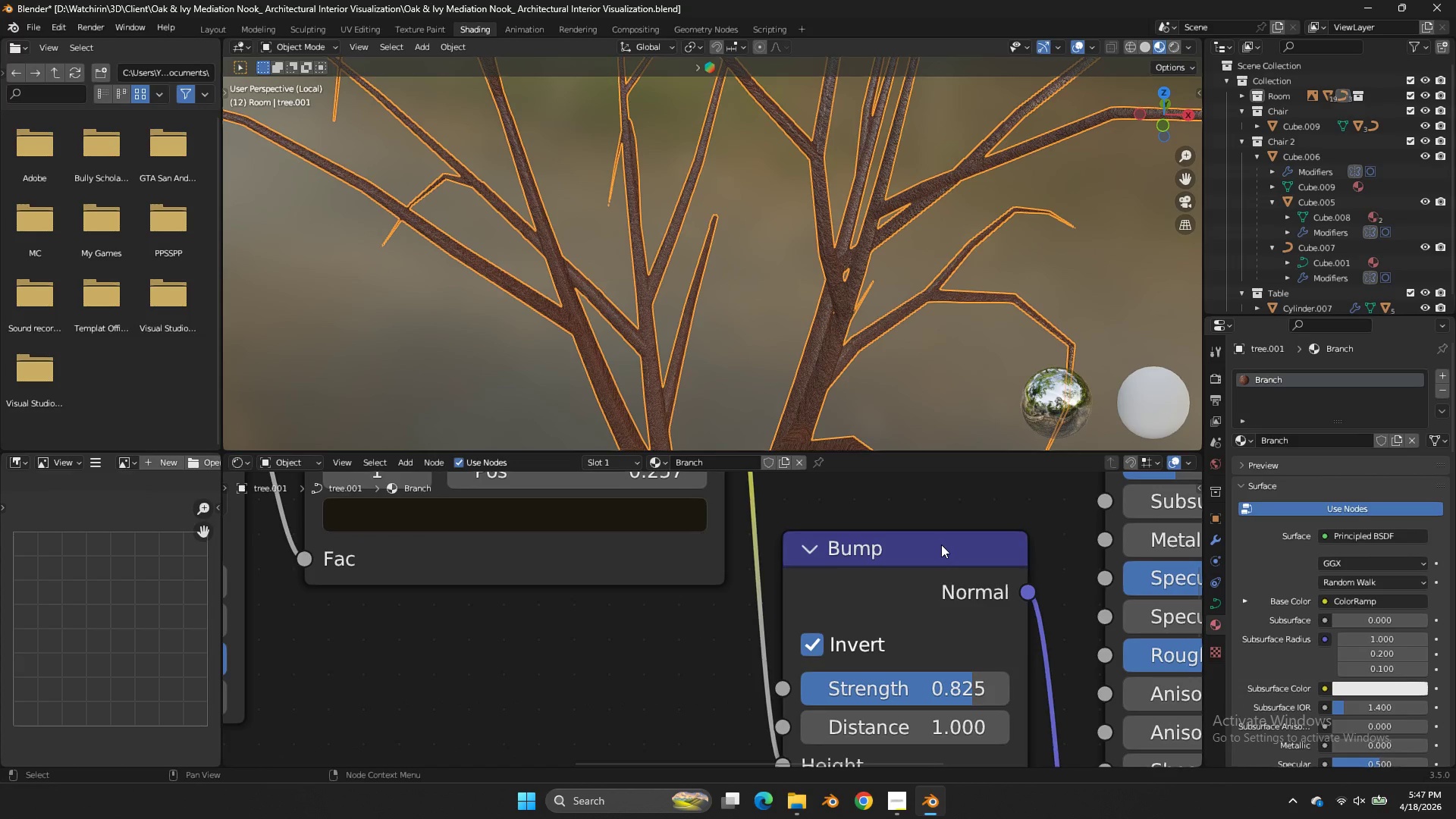 
left_click([941, 544])
 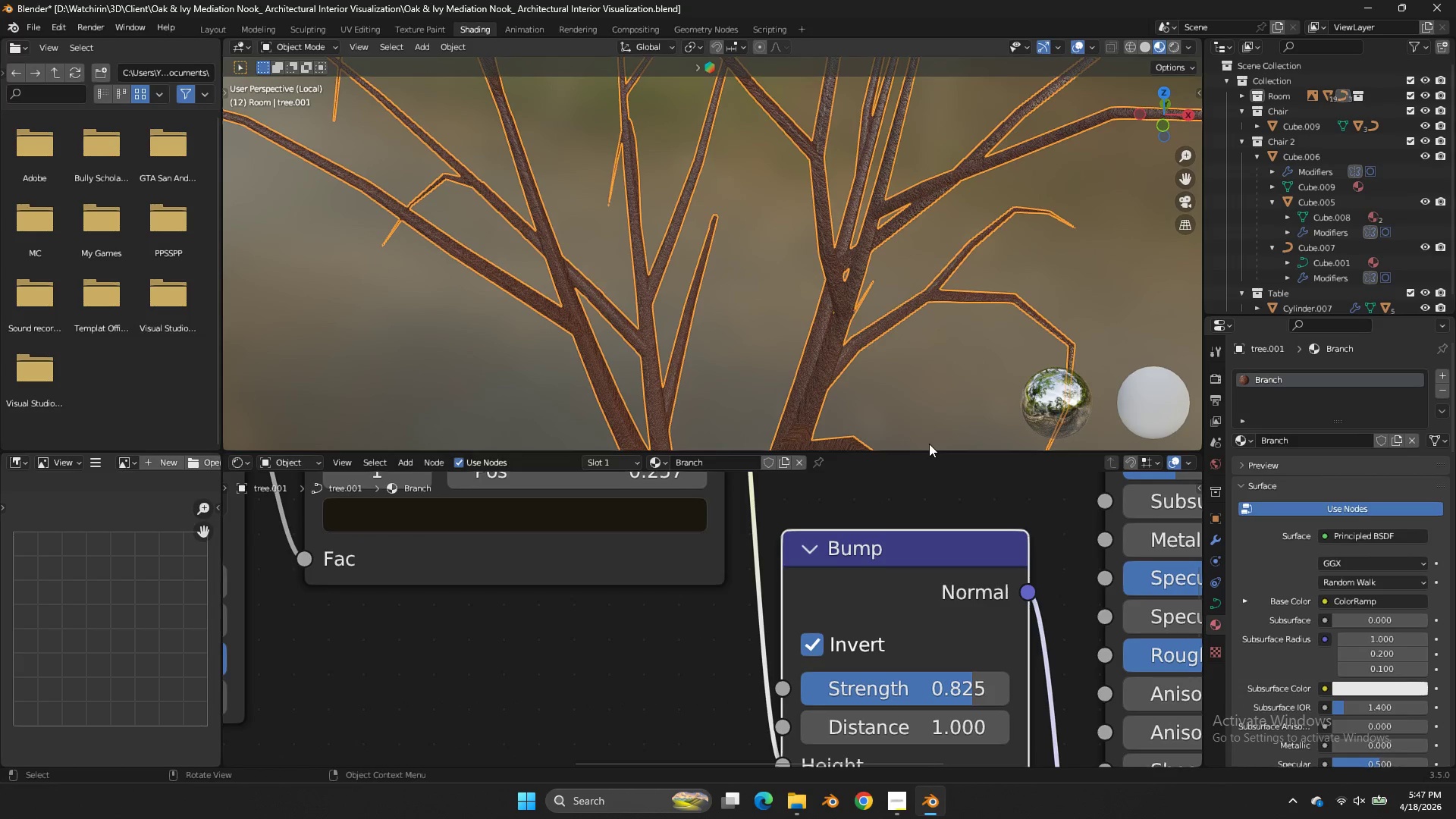 
left_click([946, 322])
 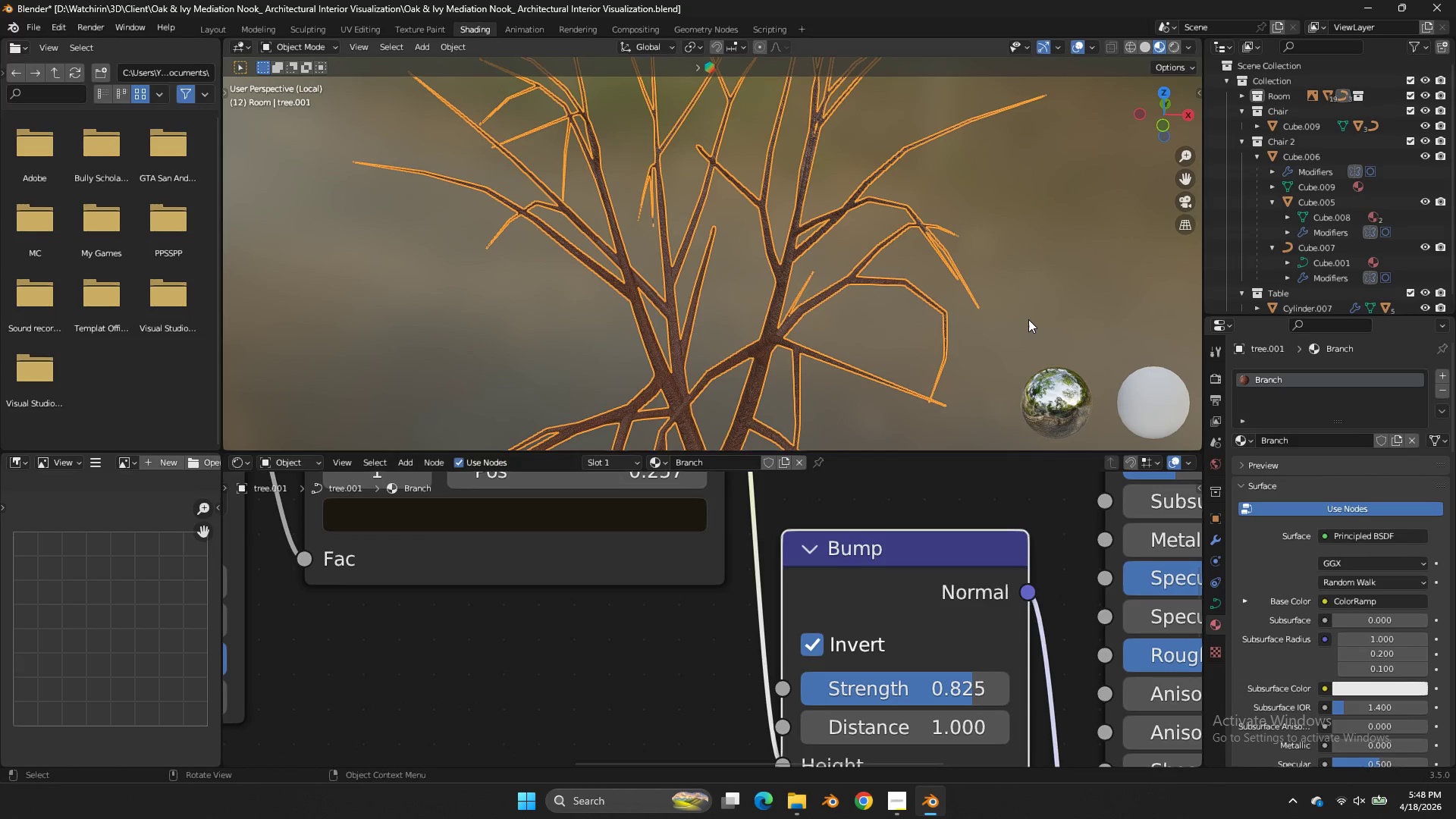 
scroll: coordinate [925, 453], scroll_direction: down, amount: 7.0
 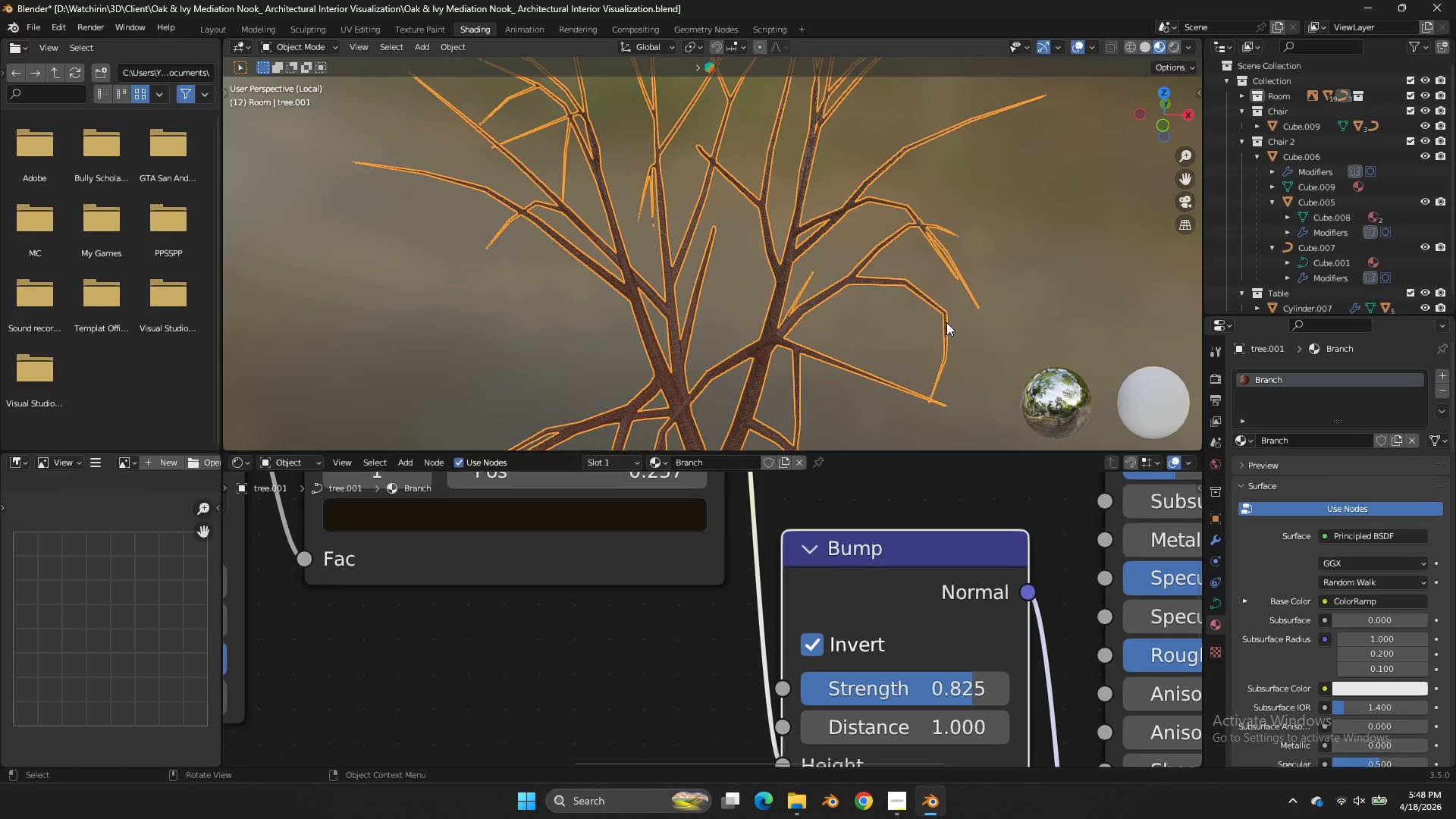 
double_click([1028, 319])
 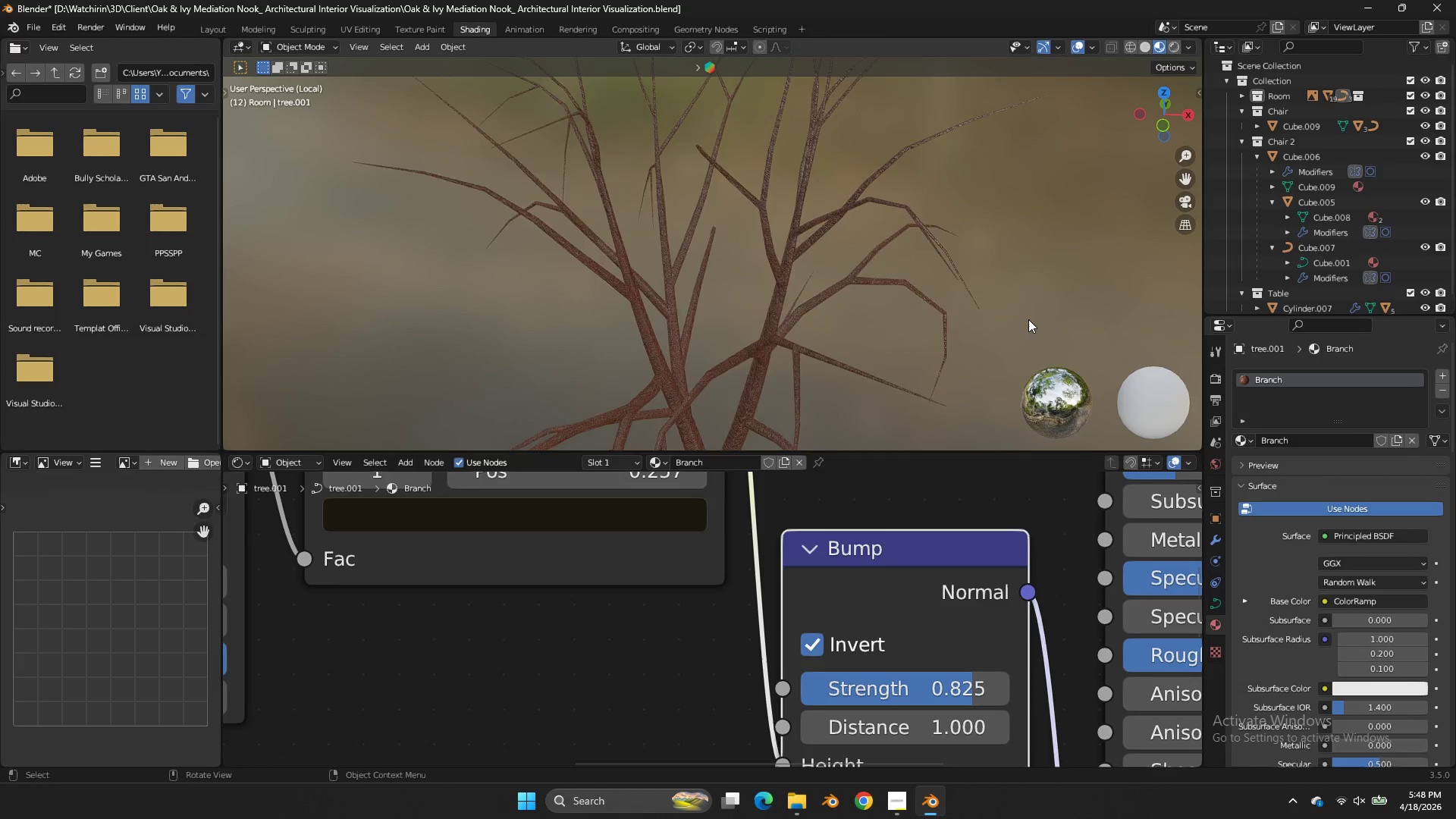 
scroll: coordinate [1028, 319], scroll_direction: down, amount: 4.0
 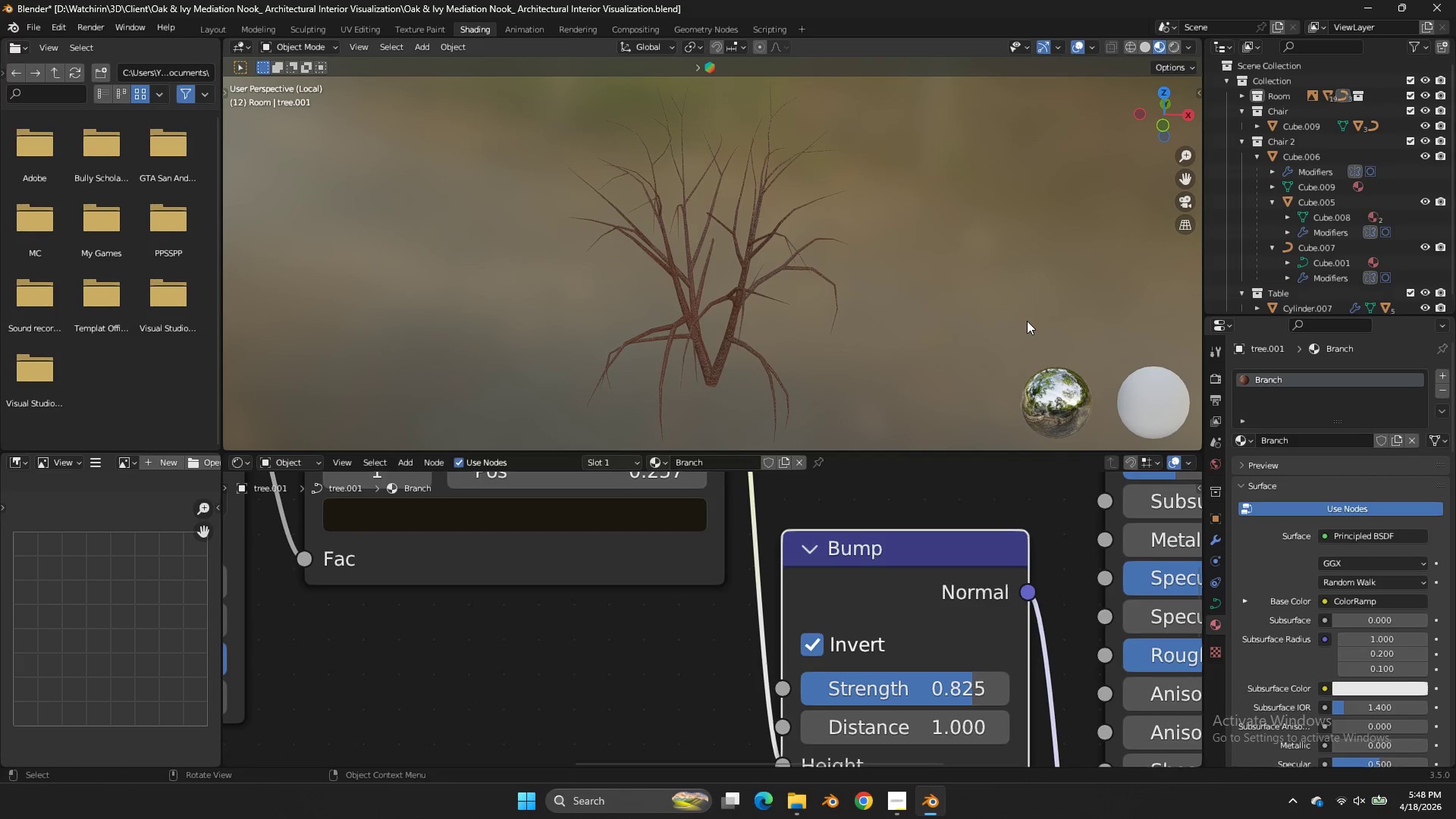 
key(NumpadDivide)
 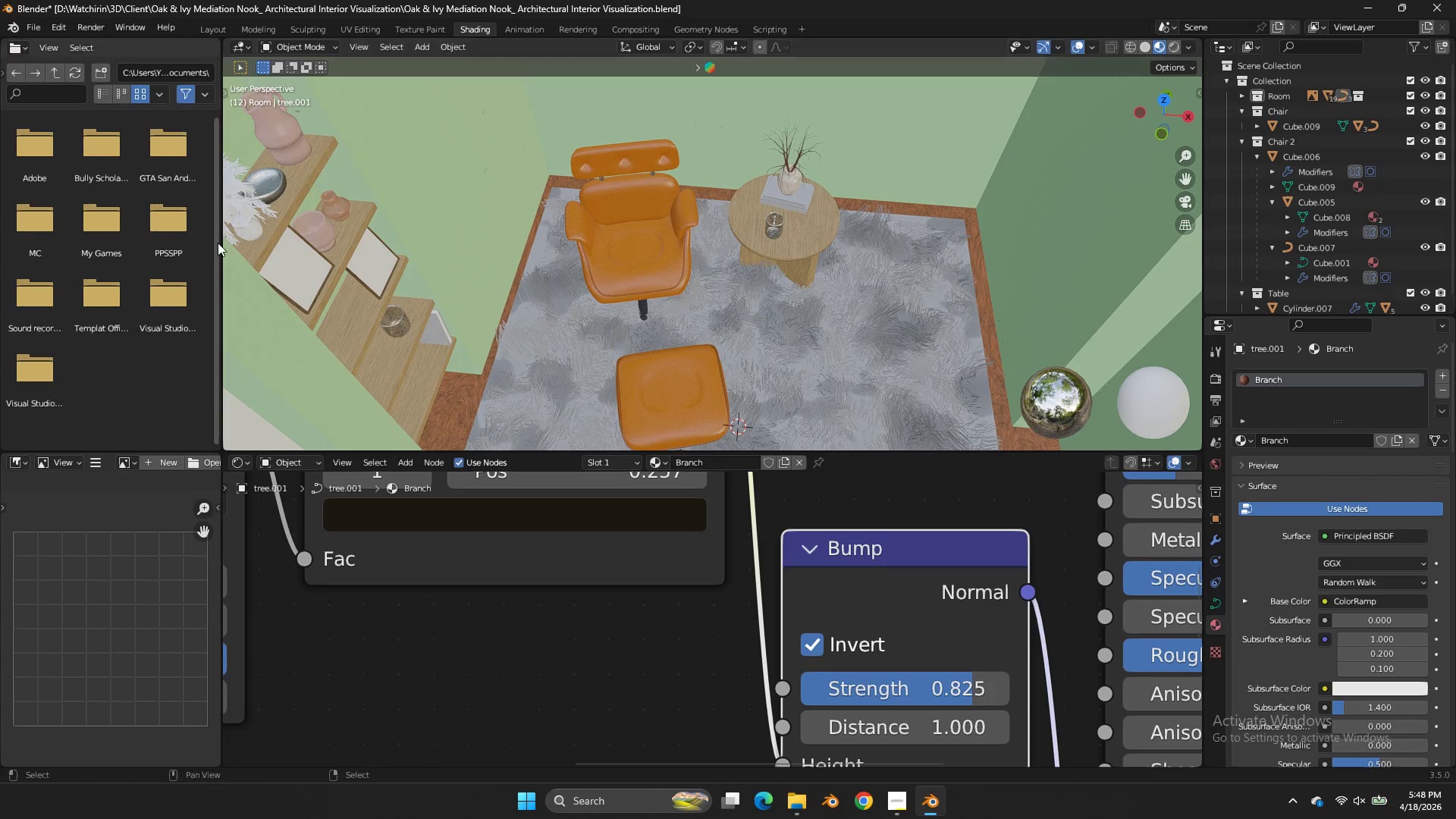 
left_click([256, 218])
 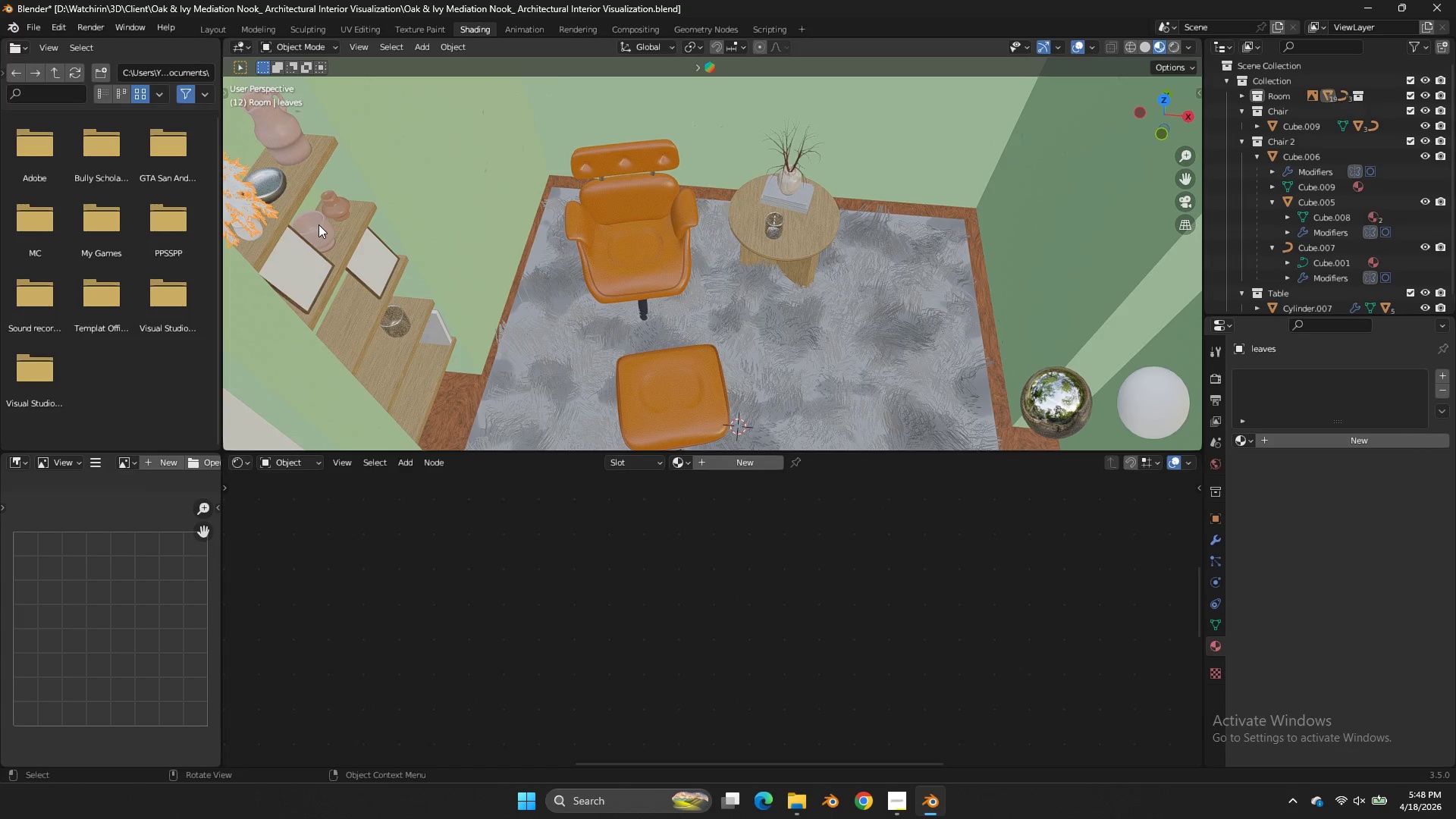 
scroll: coordinate [398, 231], scroll_direction: down, amount: 1.0
 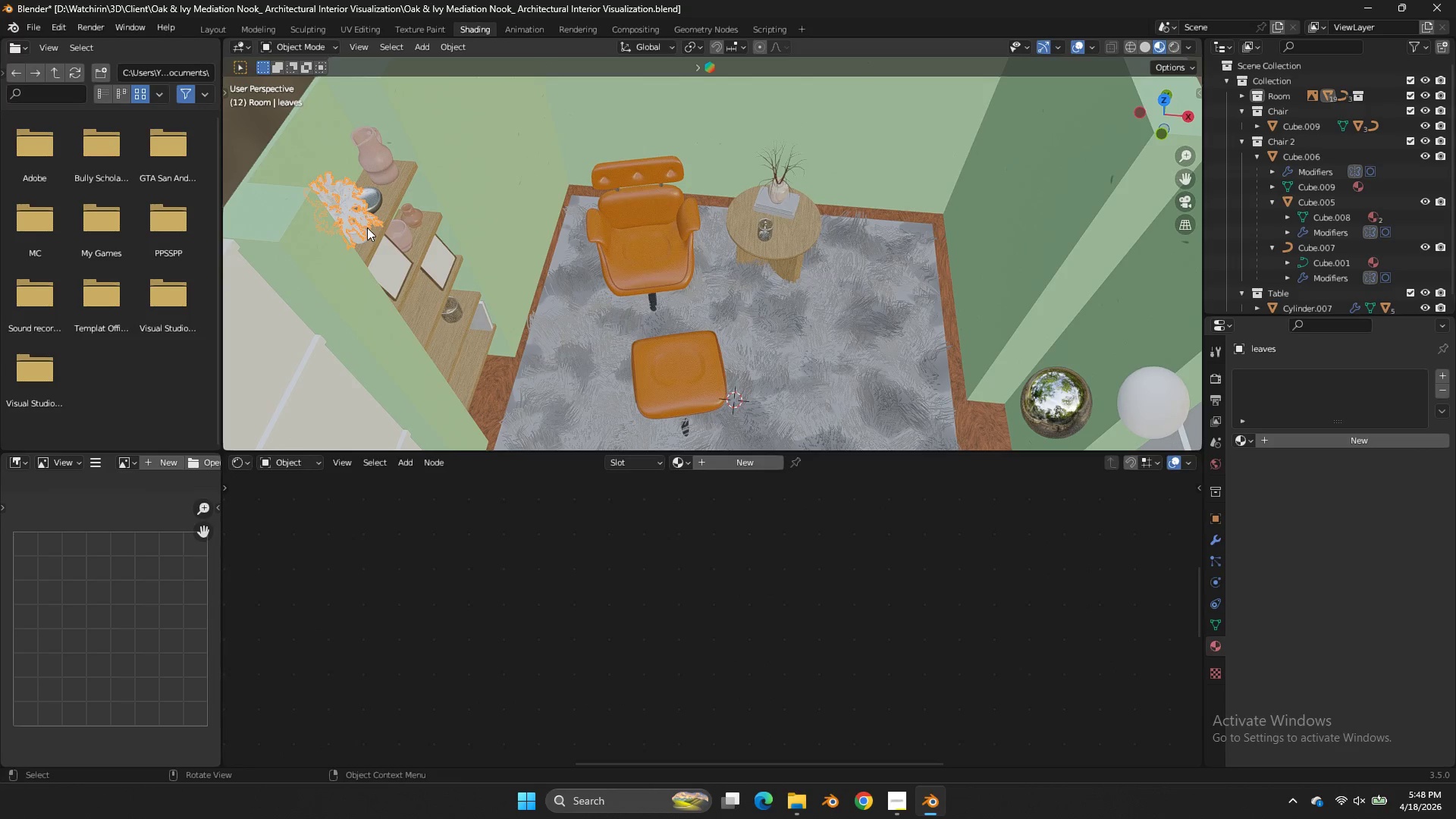 
key(A)
 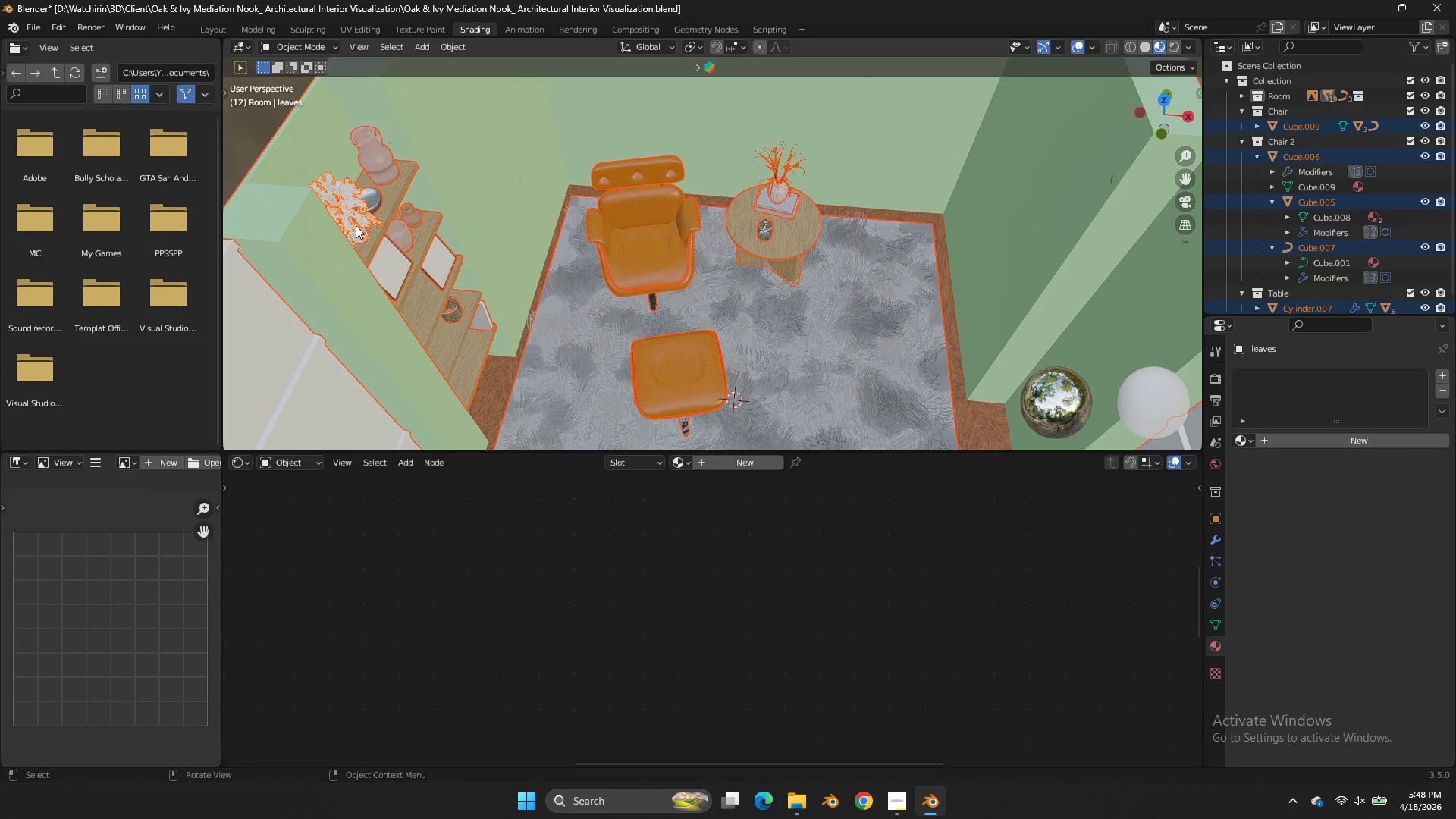 
left_click([356, 225])
 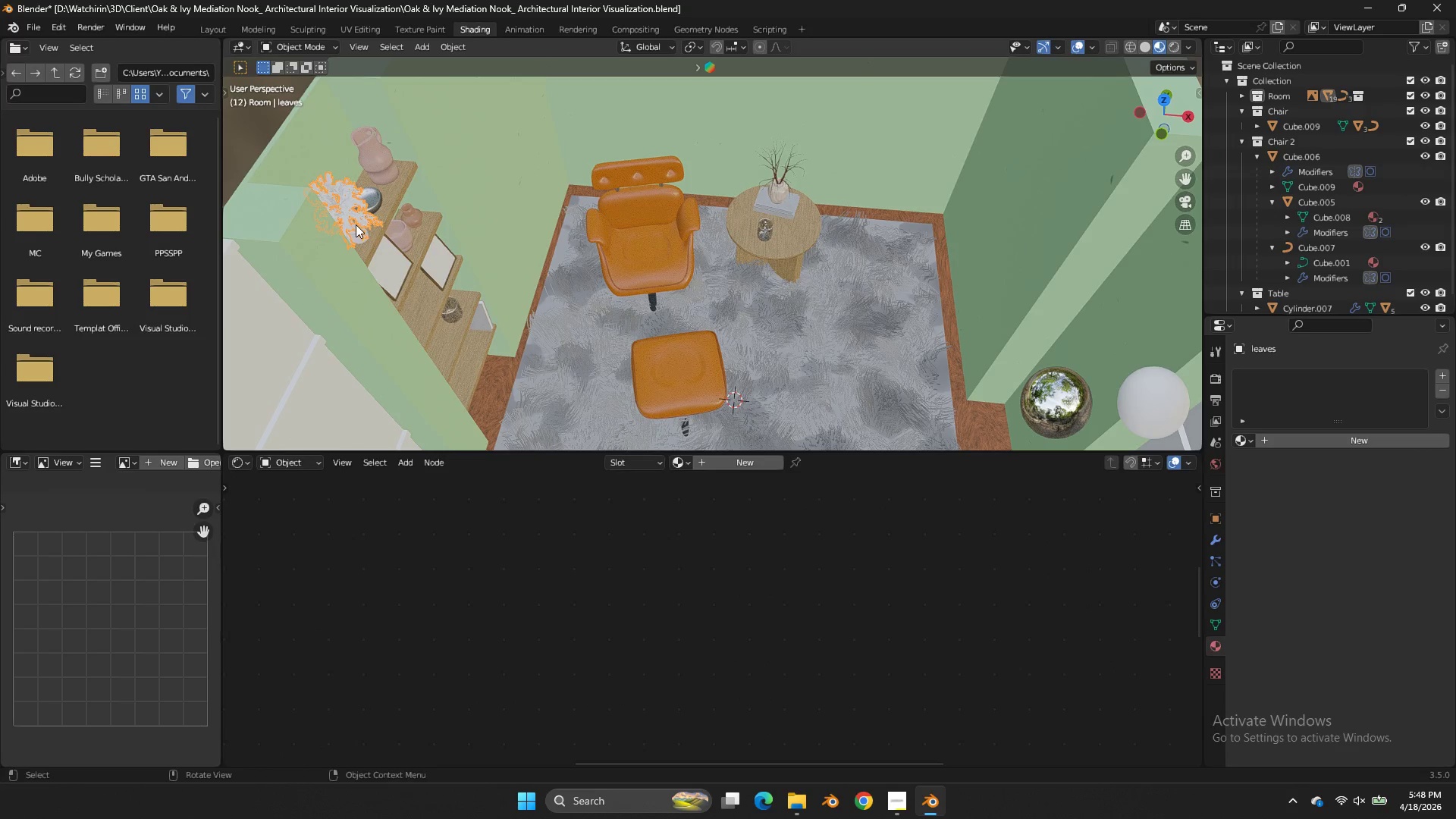 
left_click_drag(start_coordinate=[356, 224], to_coordinate=[344, 228])
 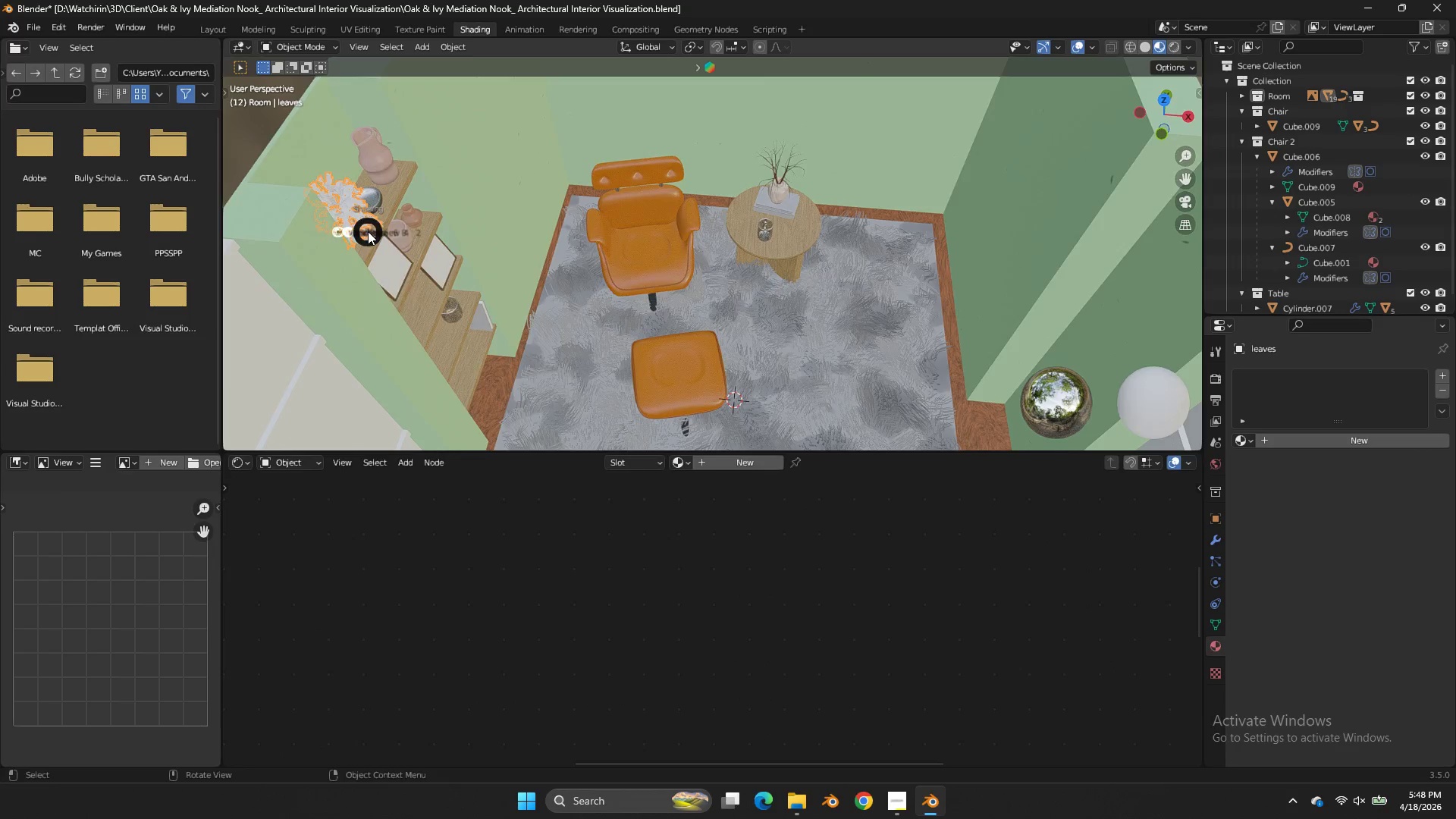 
key(Z)
 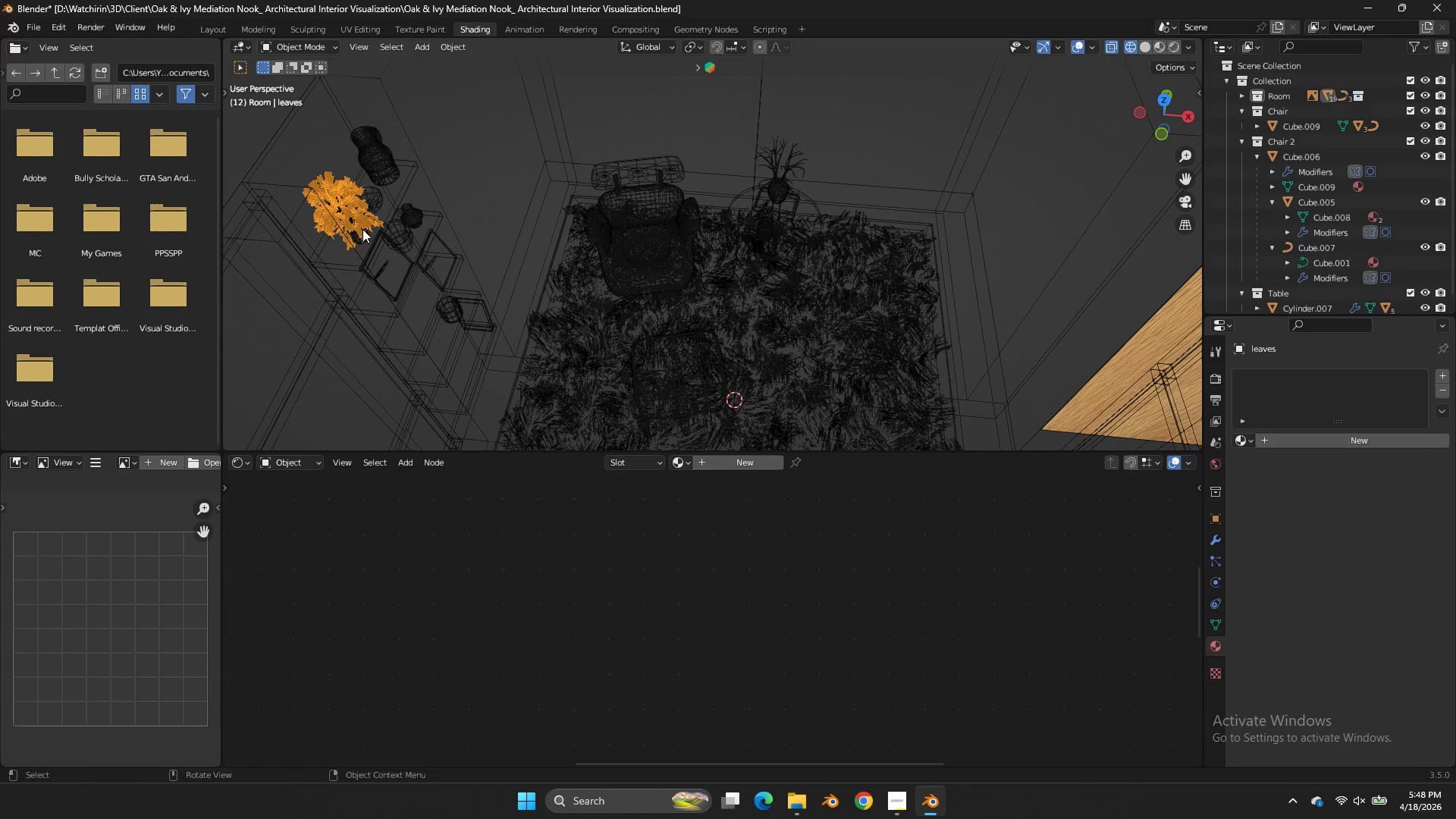 
left_click_drag(start_coordinate=[362, 229], to_coordinate=[335, 237])
 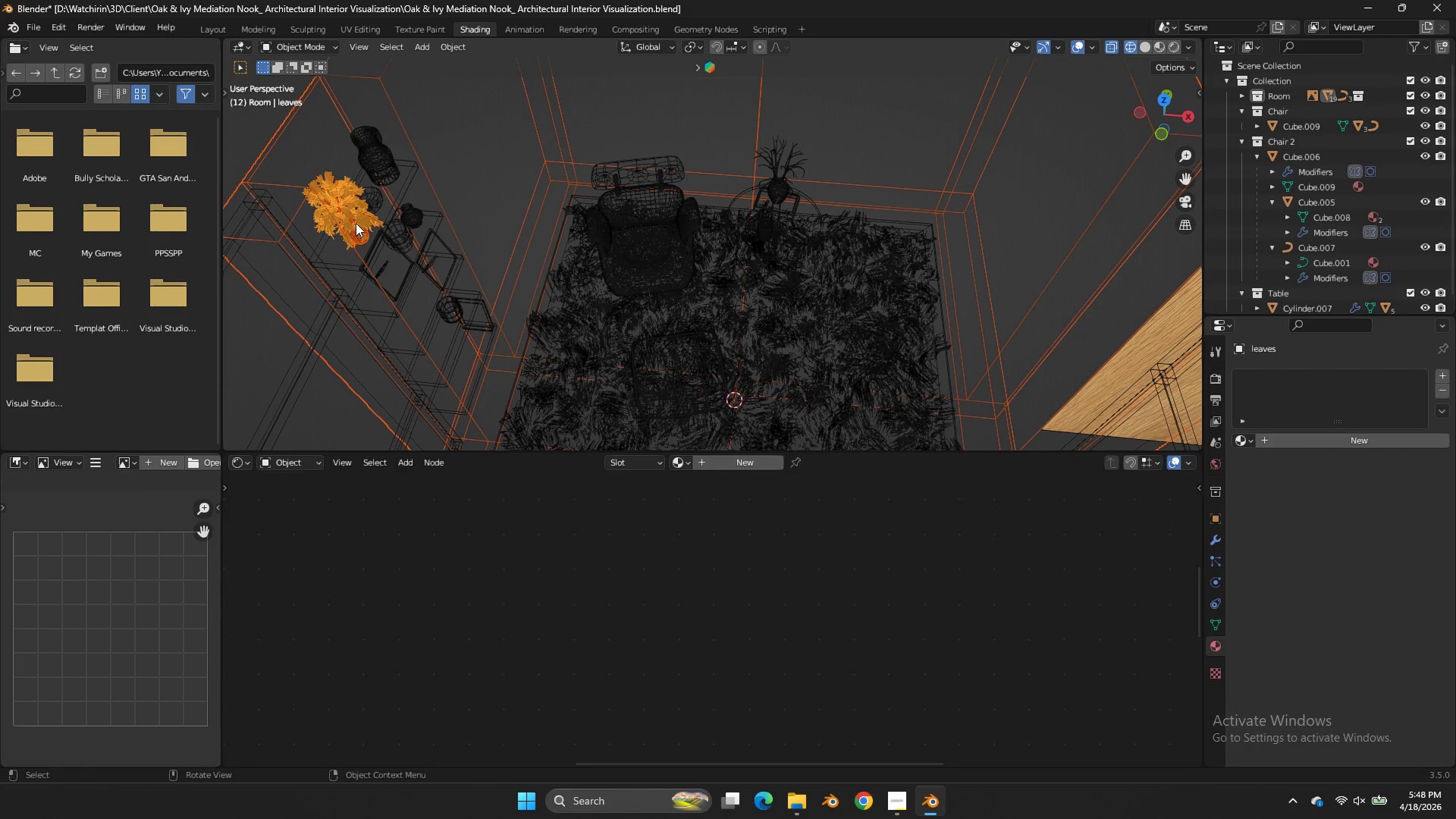 
left_click_drag(start_coordinate=[356, 222], to_coordinate=[340, 231])
 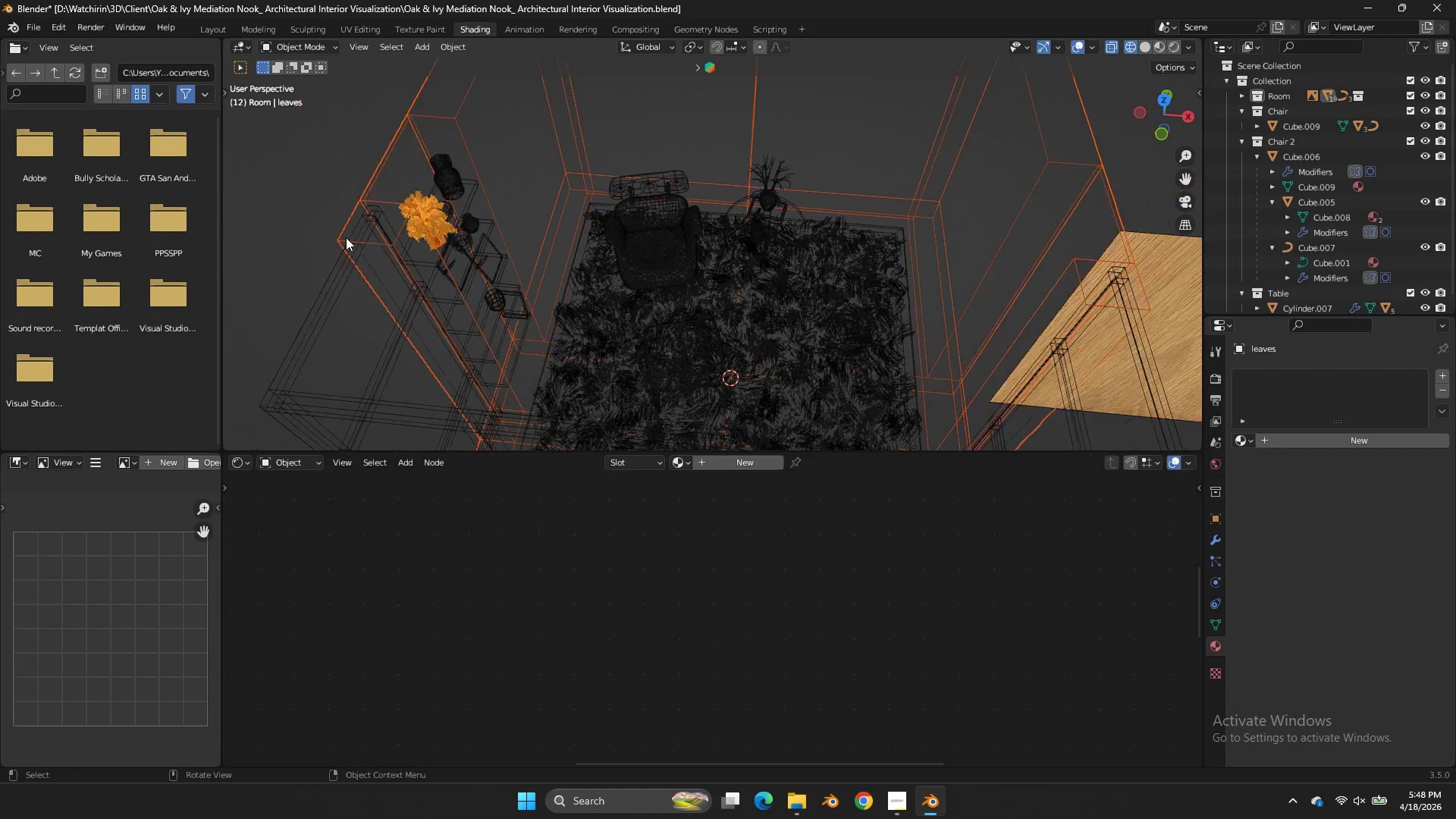 
hold_key(key=ControlLeft, duration=0.75)
 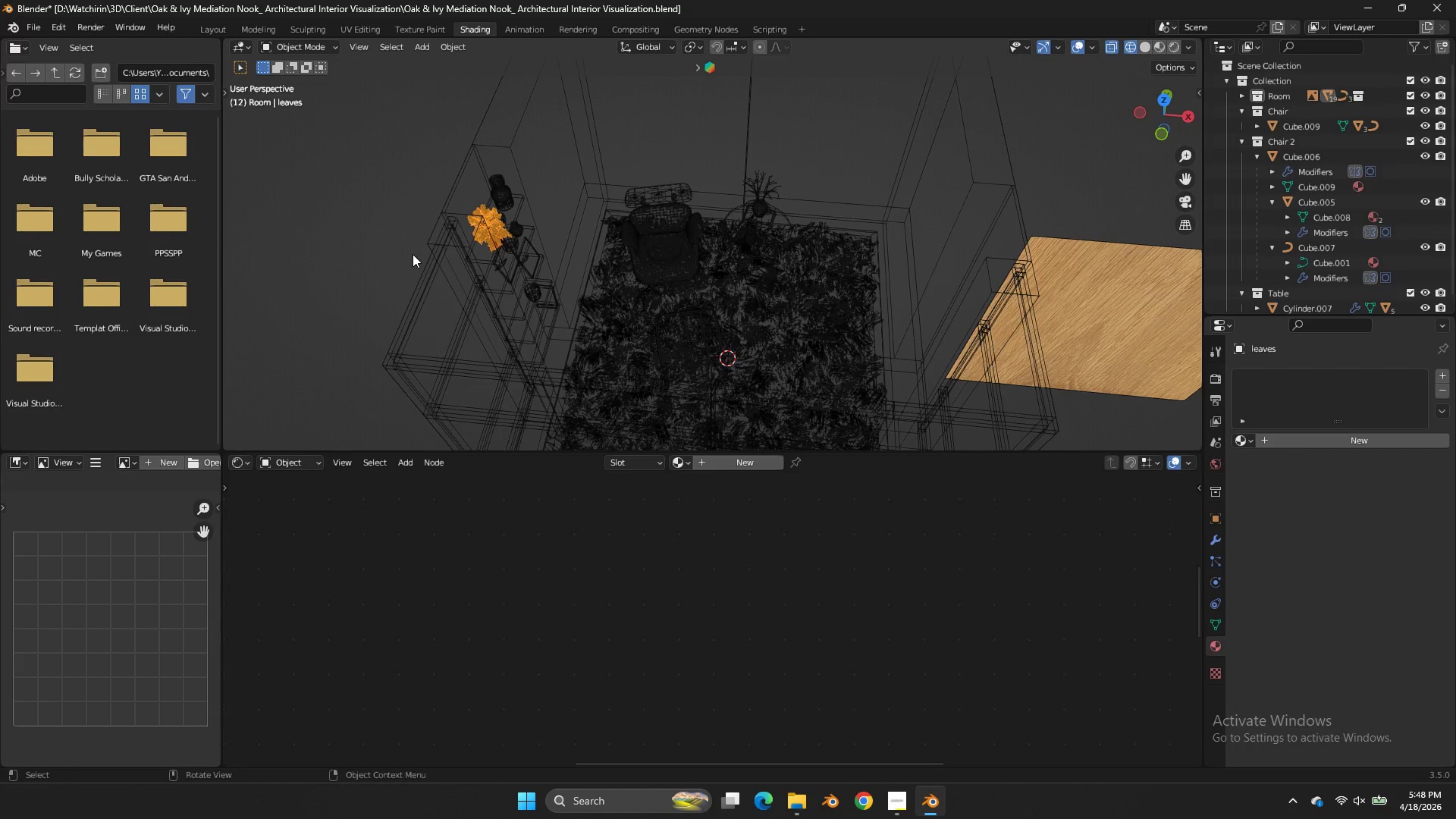 
scroll: coordinate [346, 237], scroll_direction: down, amount: 2.0
 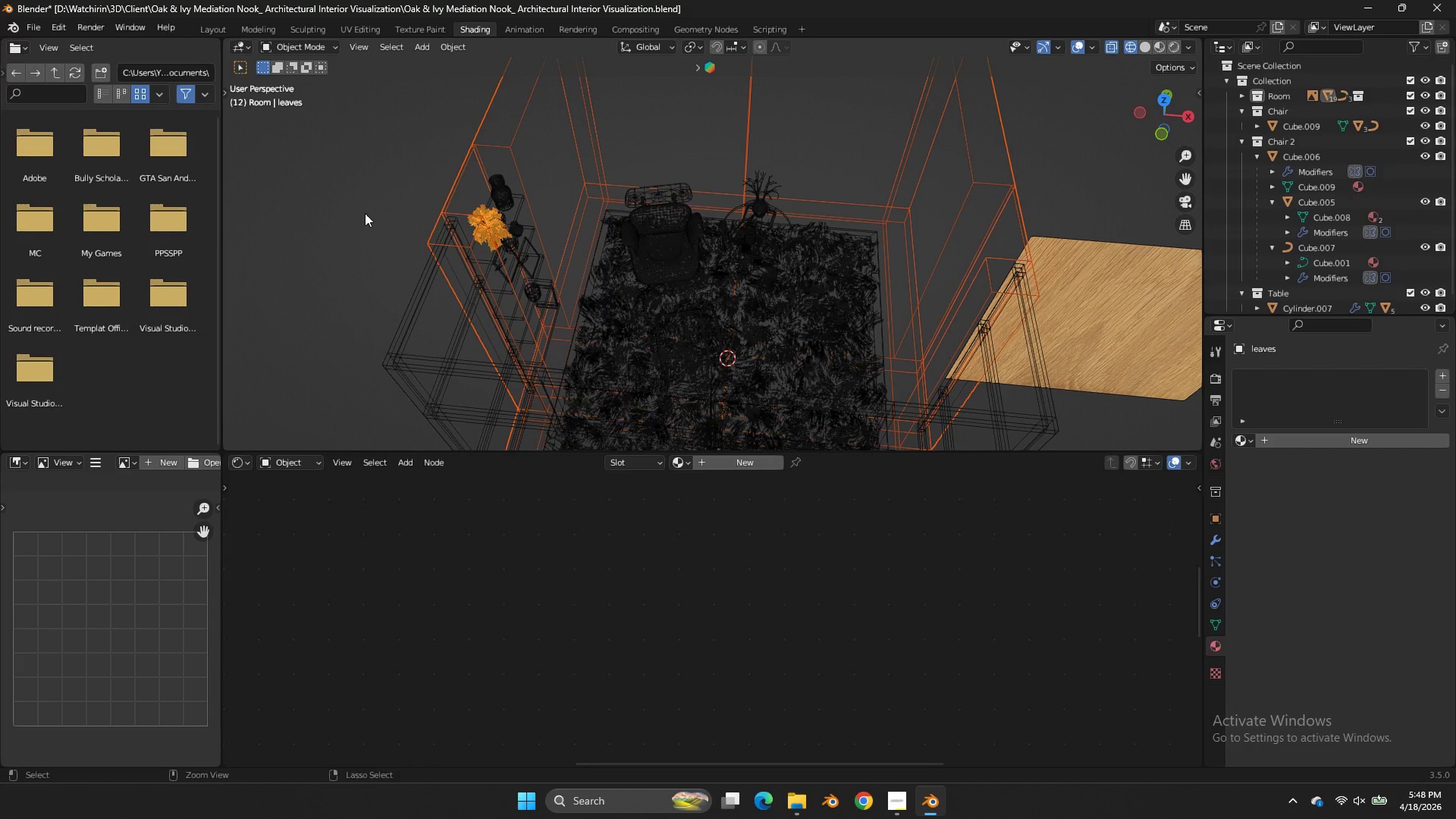 
left_click_drag(start_coordinate=[441, 239], to_coordinate=[416, 253])
 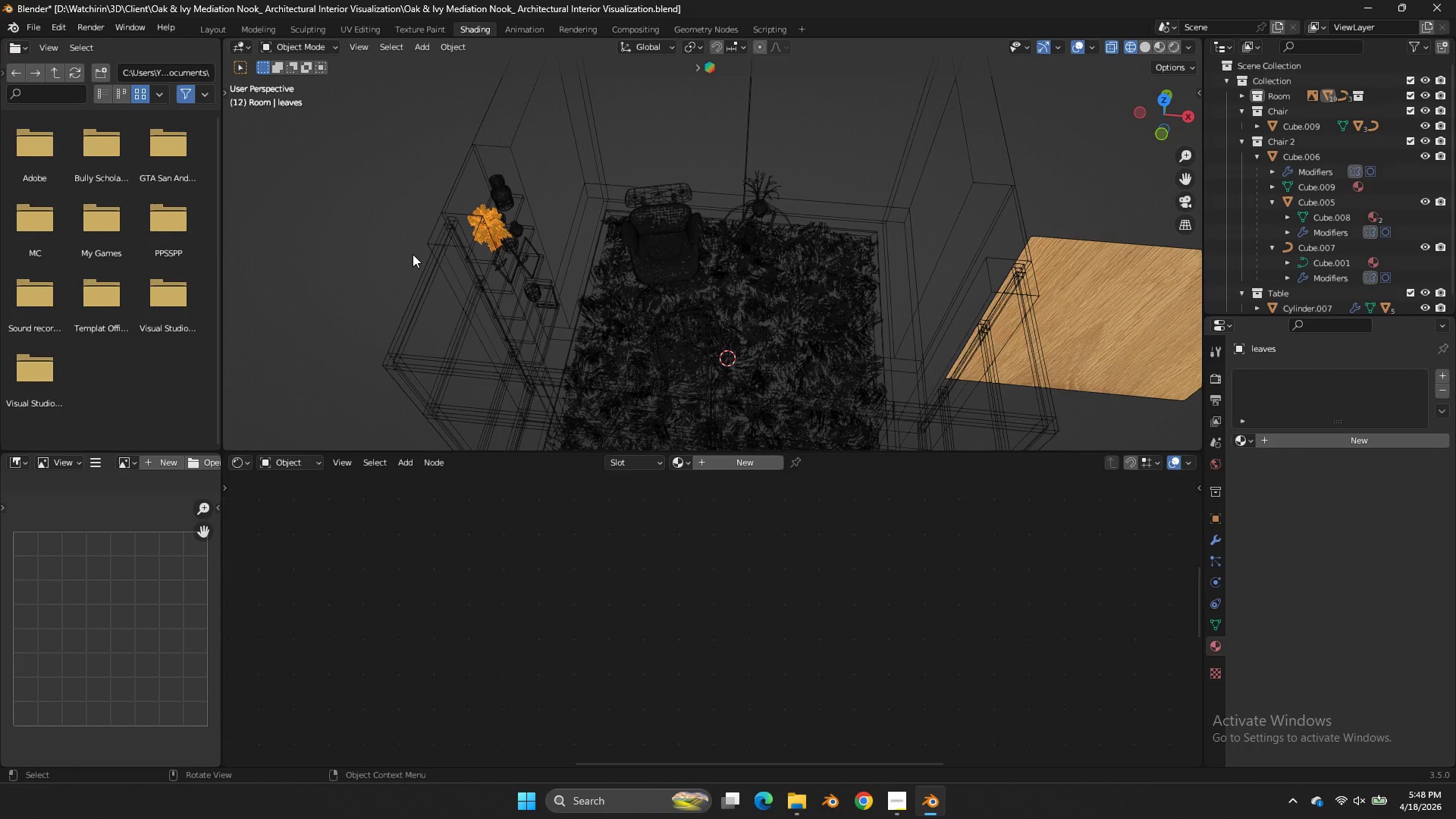 
key(NumpadDivide)
 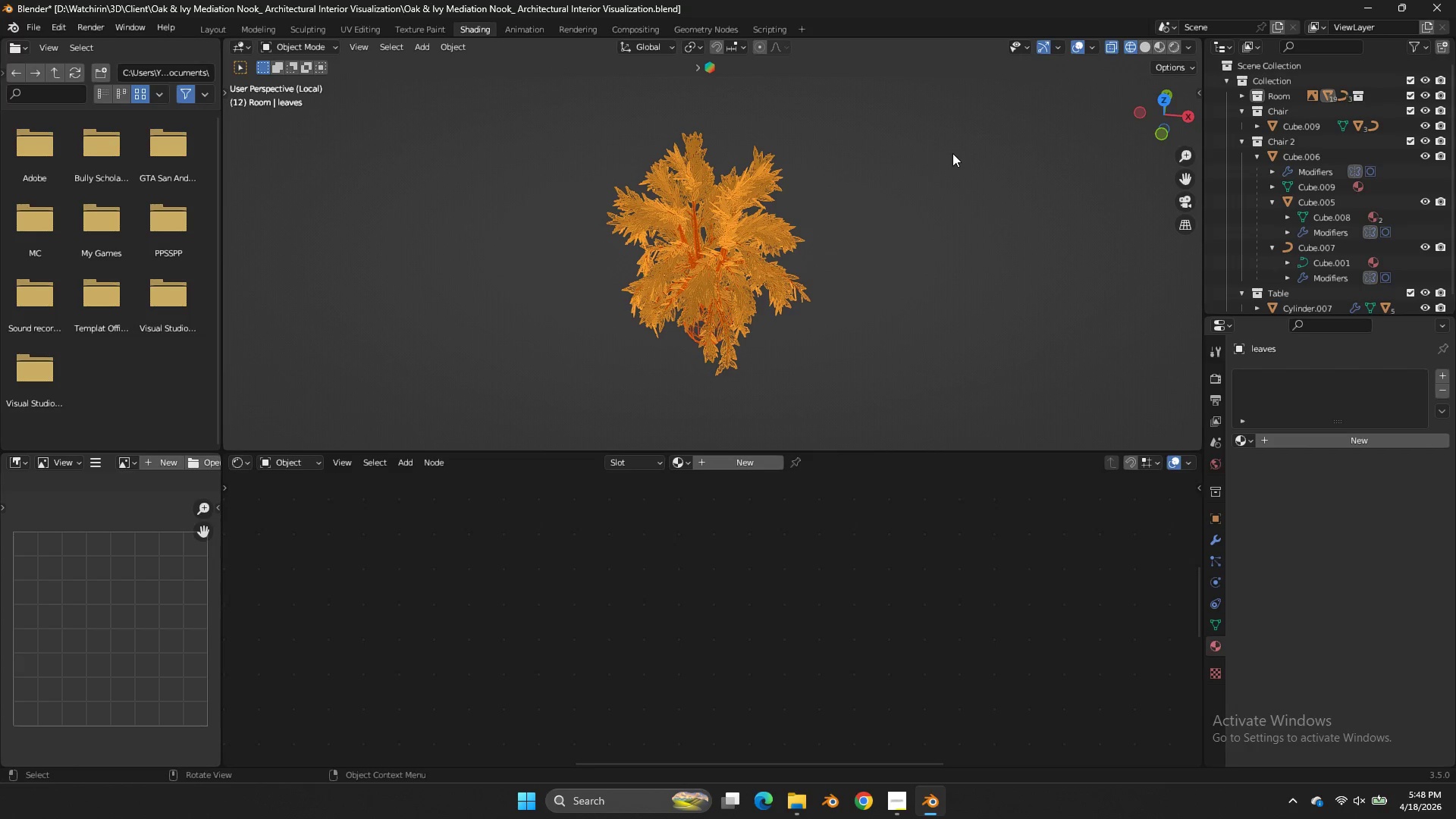 
key(Z)
 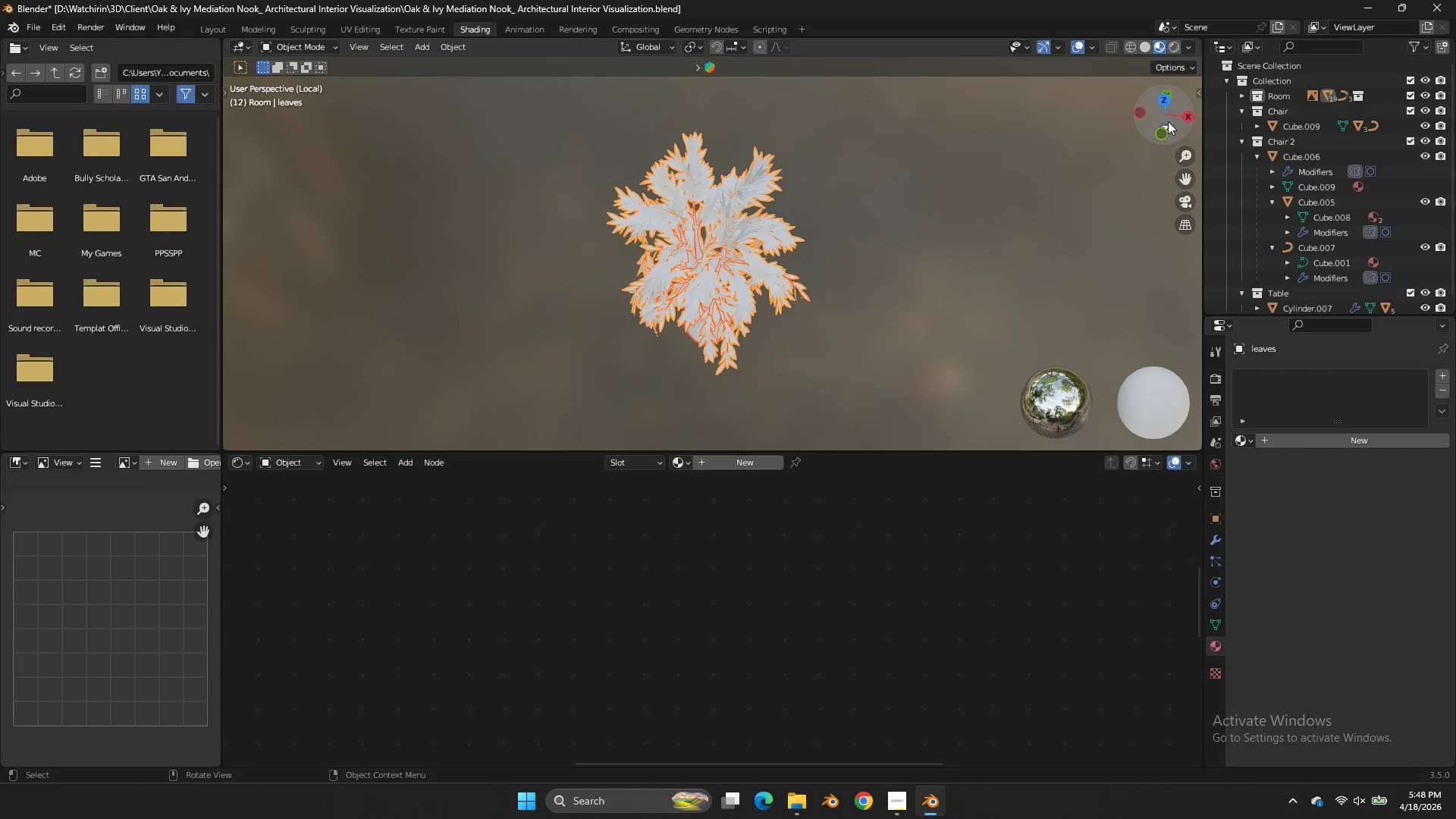 
left_click_drag(start_coordinate=[1168, 121], to_coordinate=[1056, 396])
 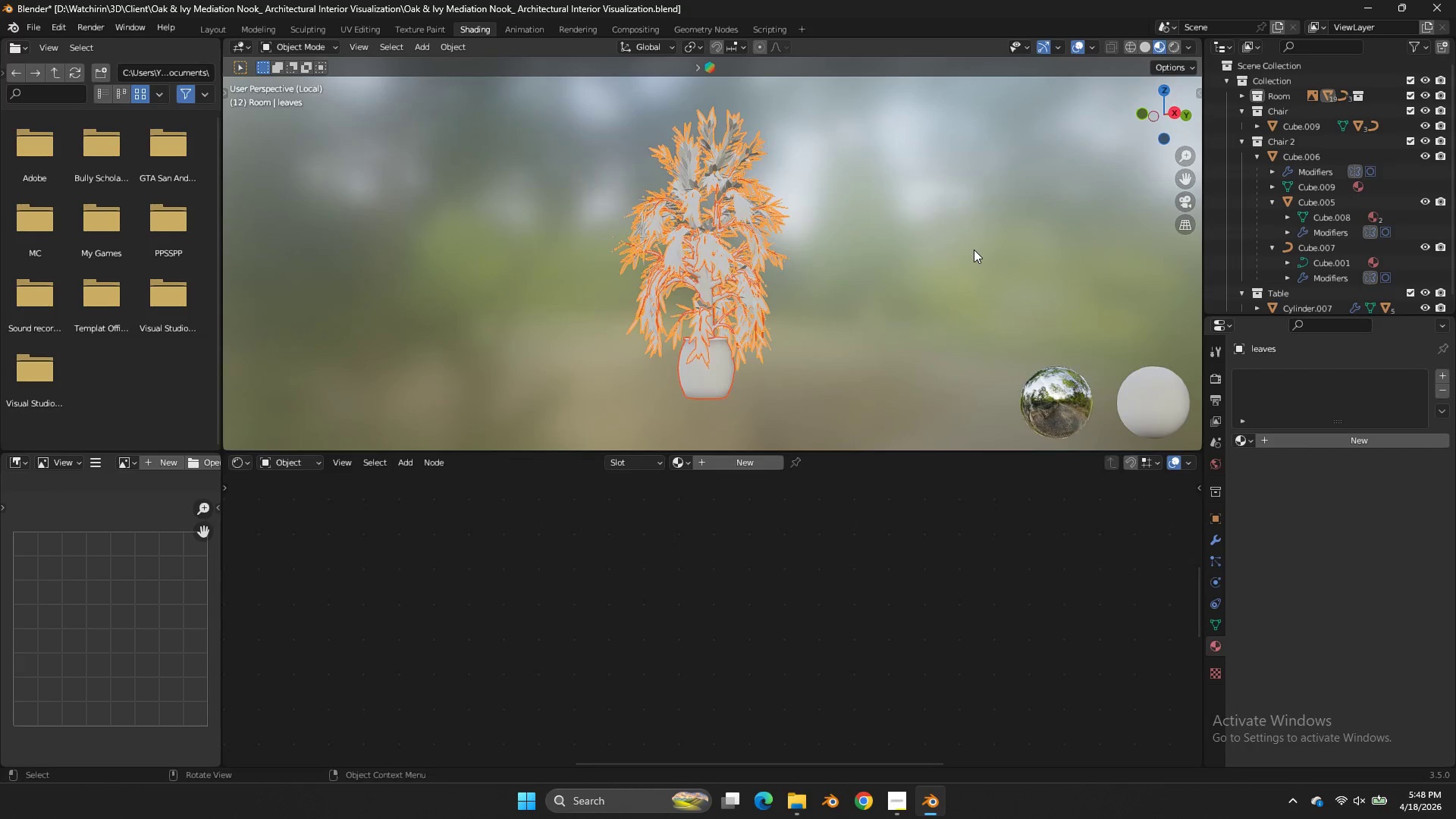 
left_click([703, 324])
 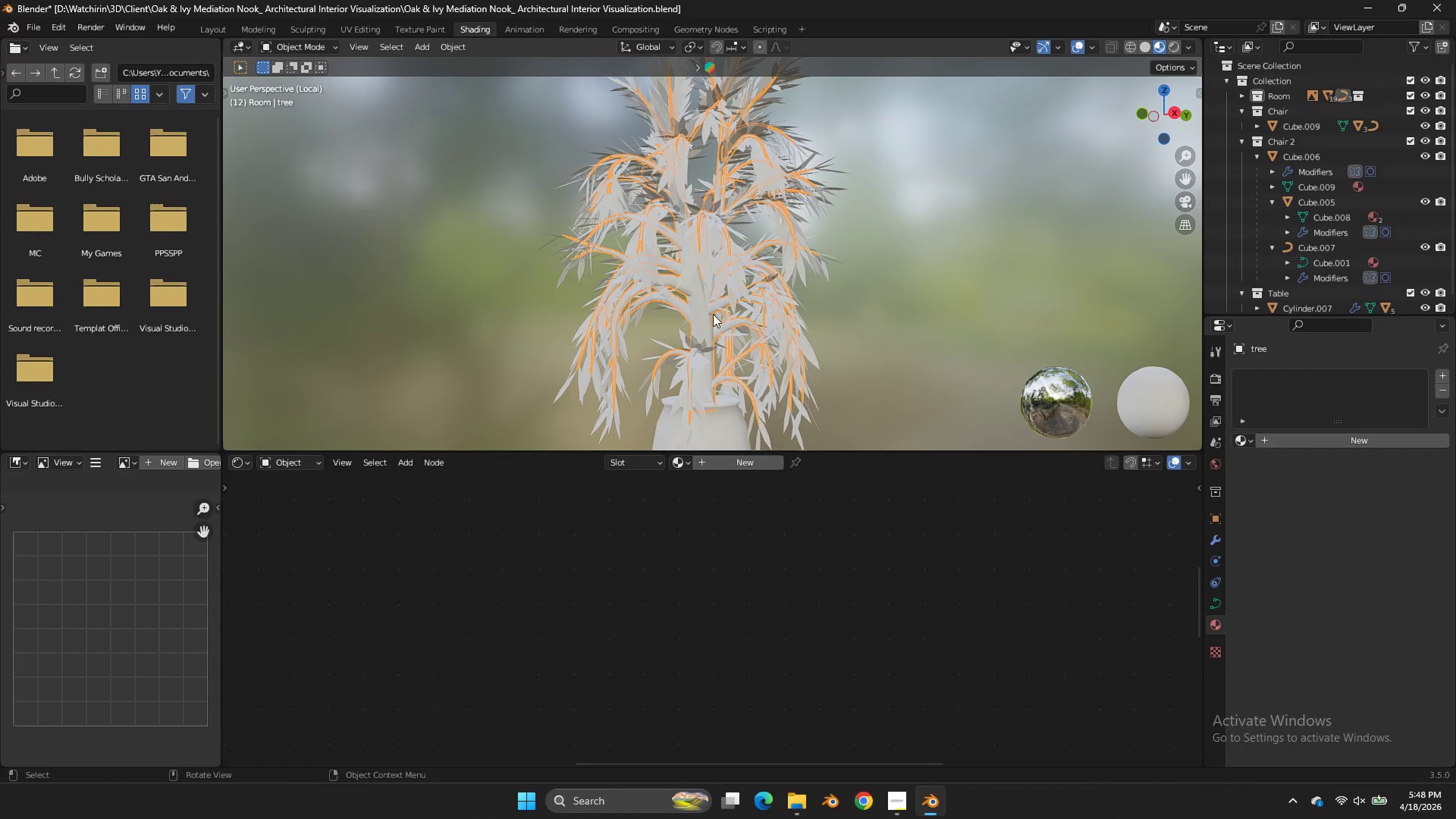 
scroll: coordinate [974, 249], scroll_direction: up, amount: 3.0
 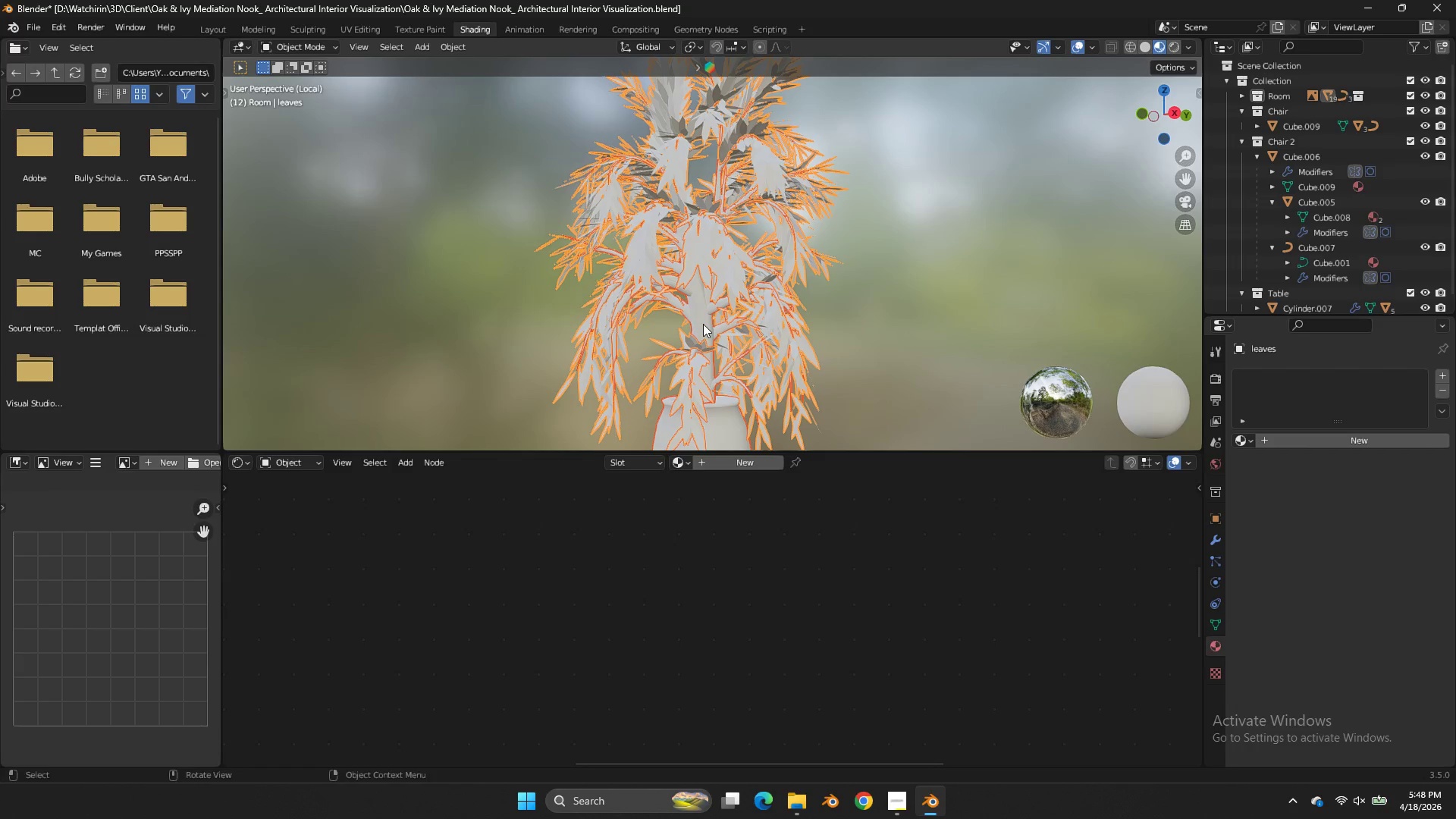 
left_click([713, 314])
 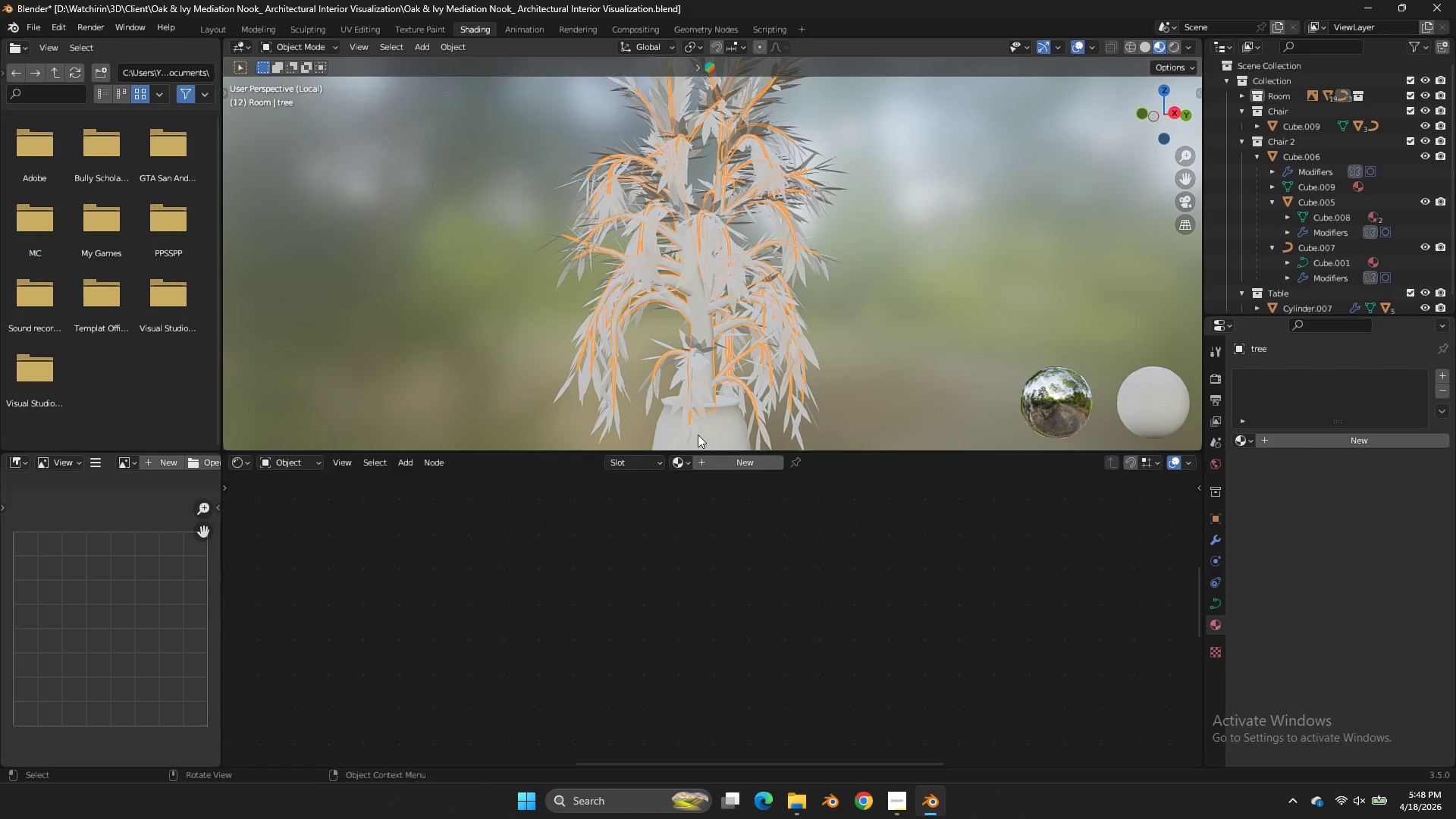 
left_click([680, 466])
 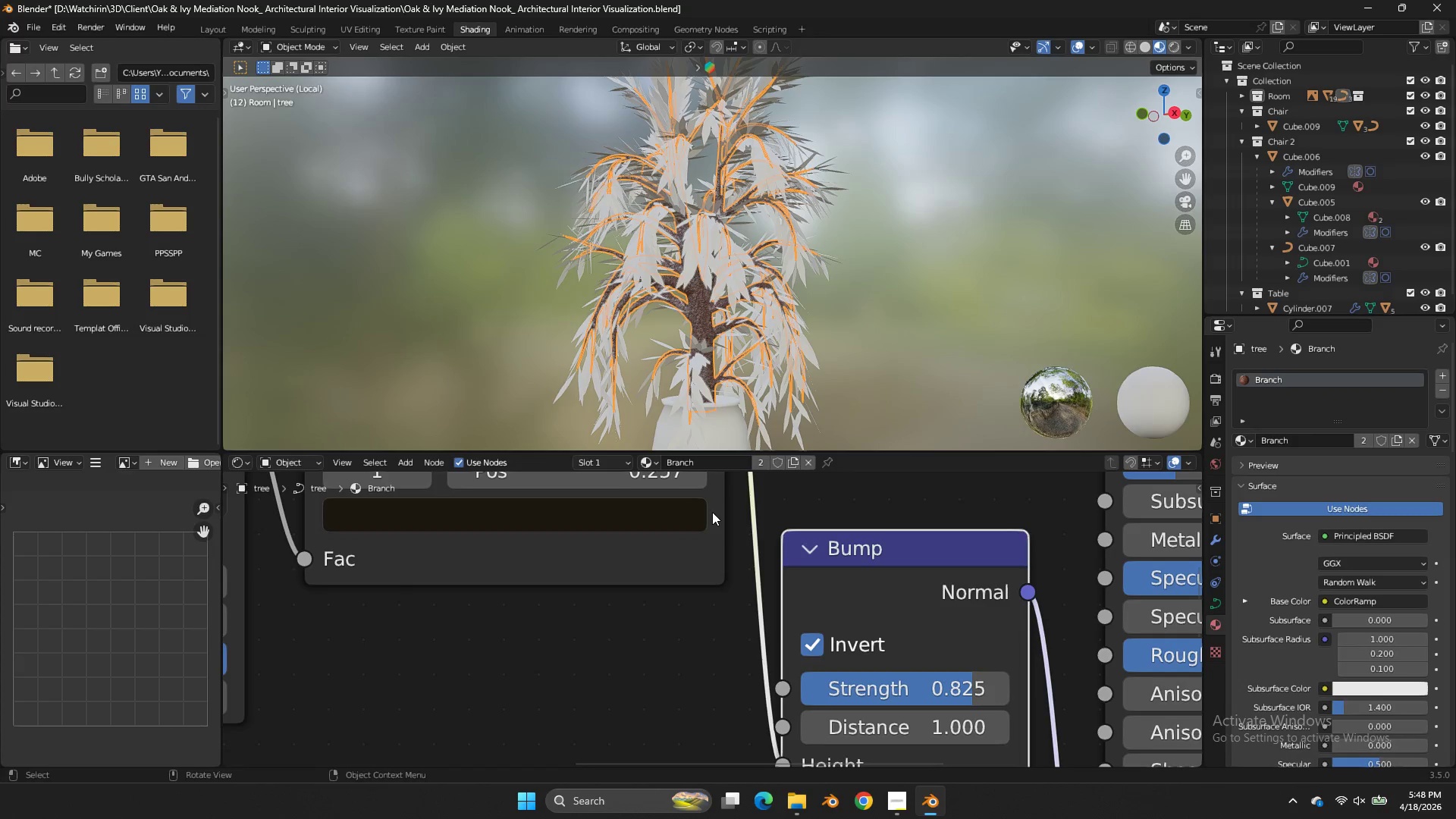 
double_click([808, 357])
 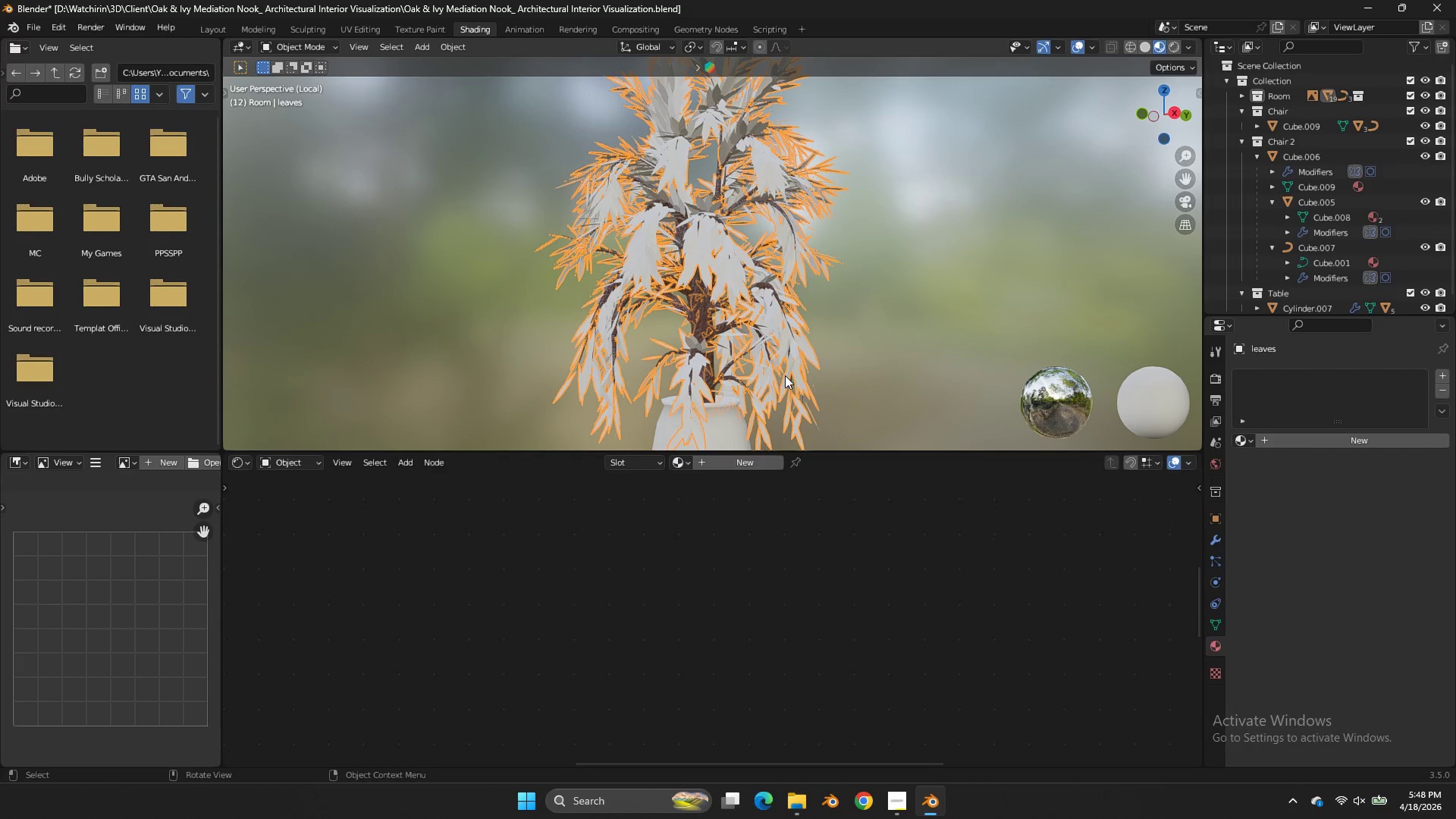 
key(Control+ControlLeft)
 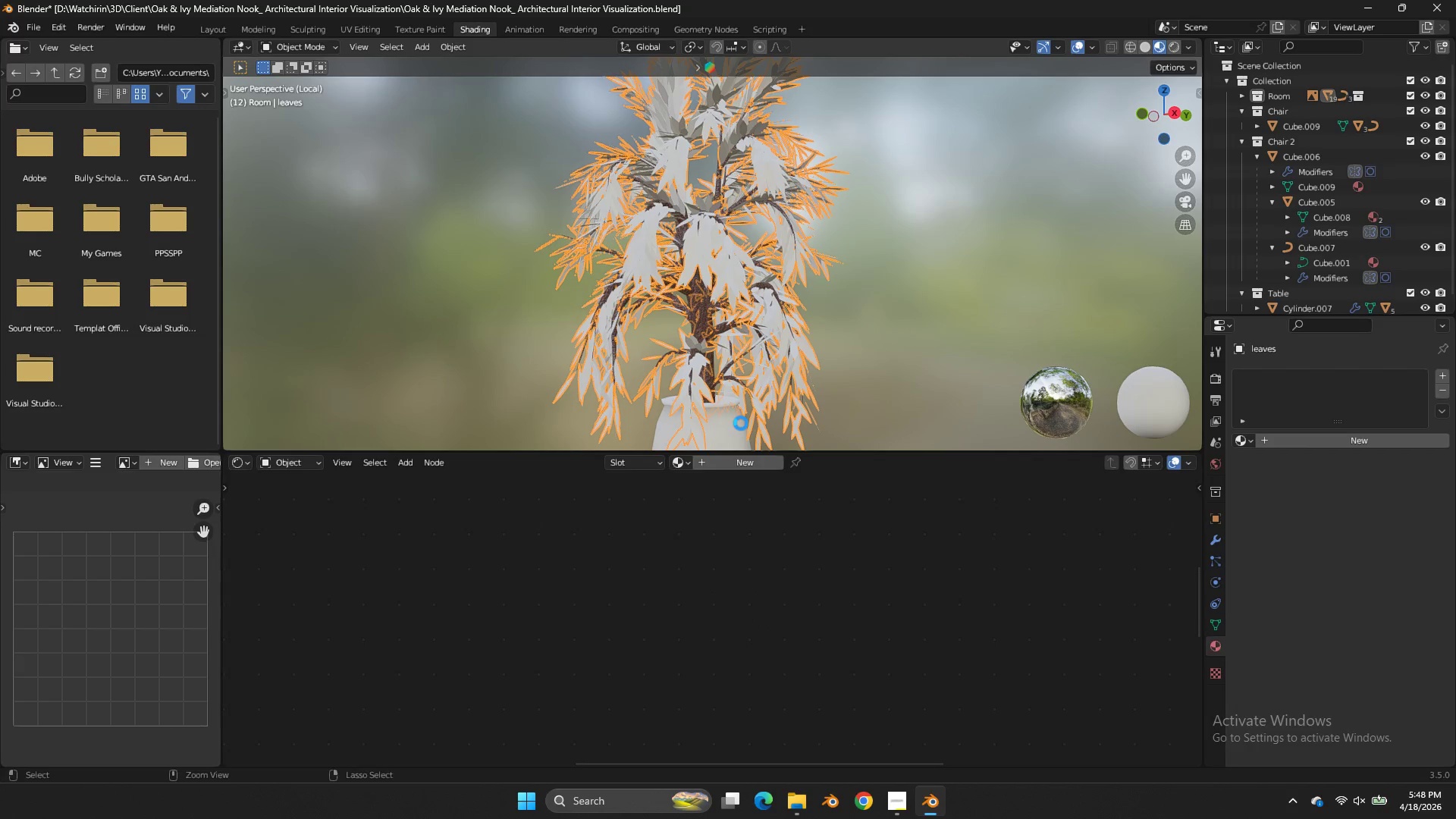 
key(Control+S)
 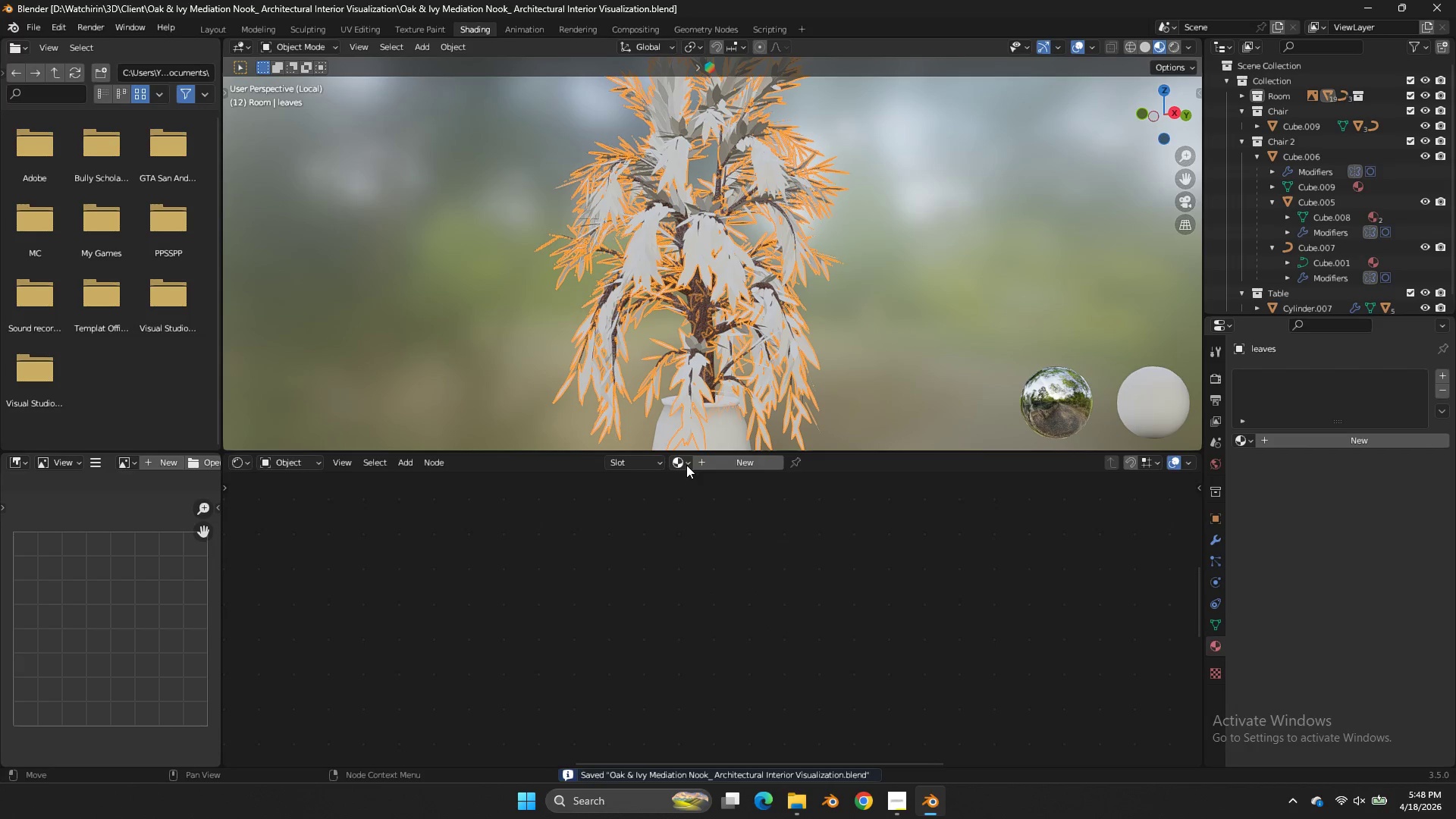 
left_click([686, 465])
 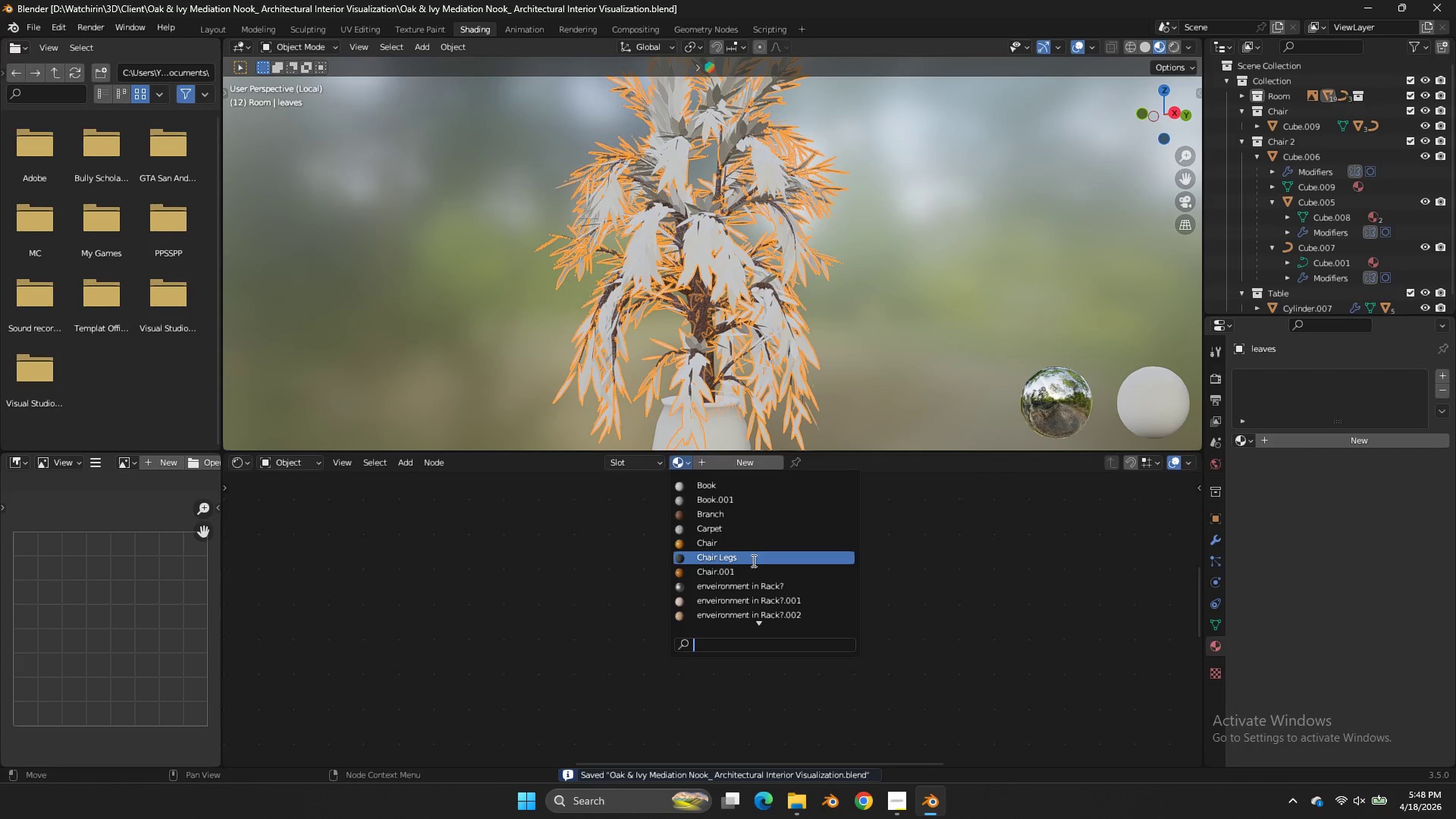 
scroll: coordinate [770, 562], scroll_direction: down, amount: 18.0
 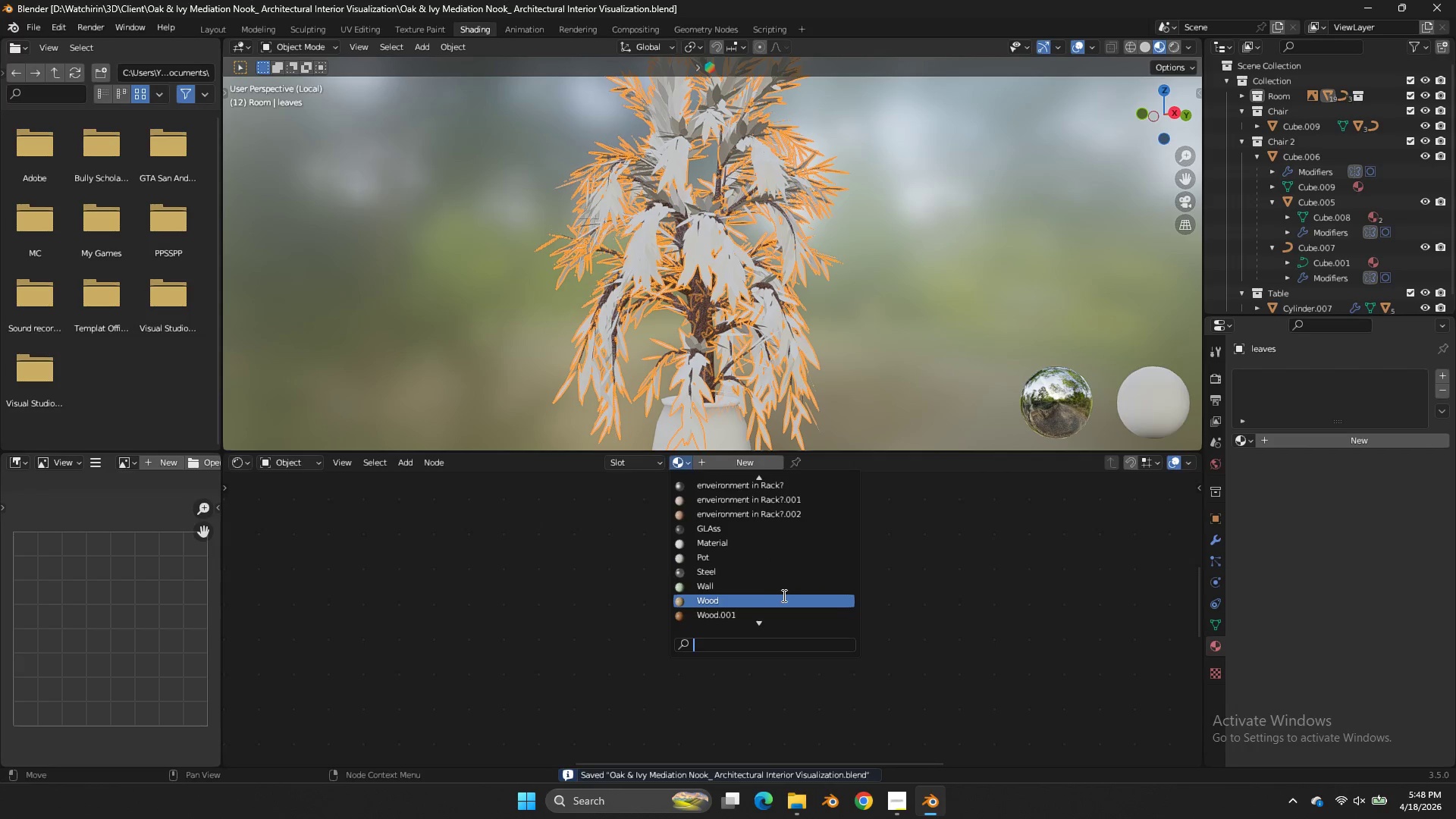 
left_click([784, 596])
 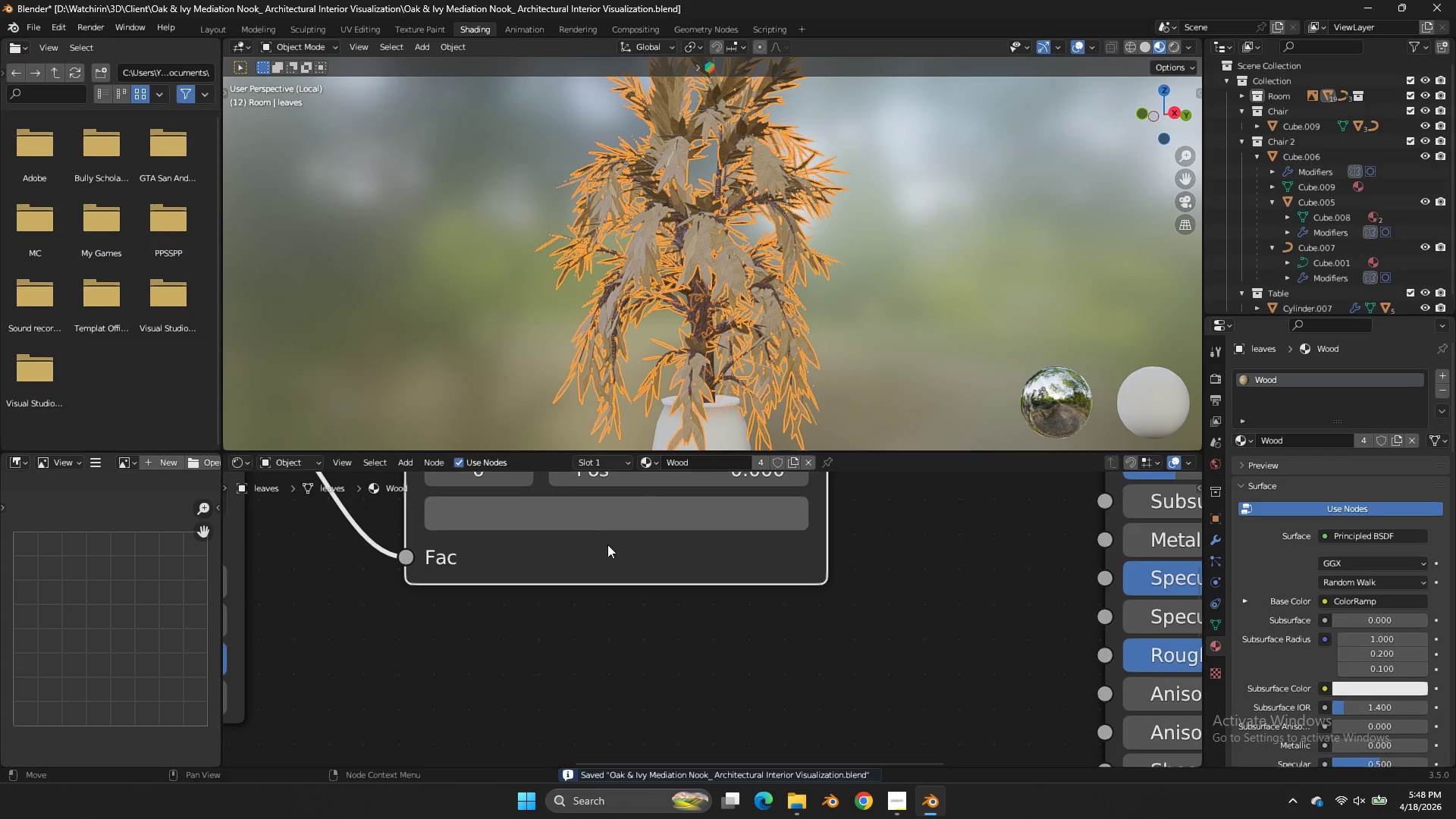 
scroll: coordinate [668, 577], scroll_direction: down, amount: 10.0
 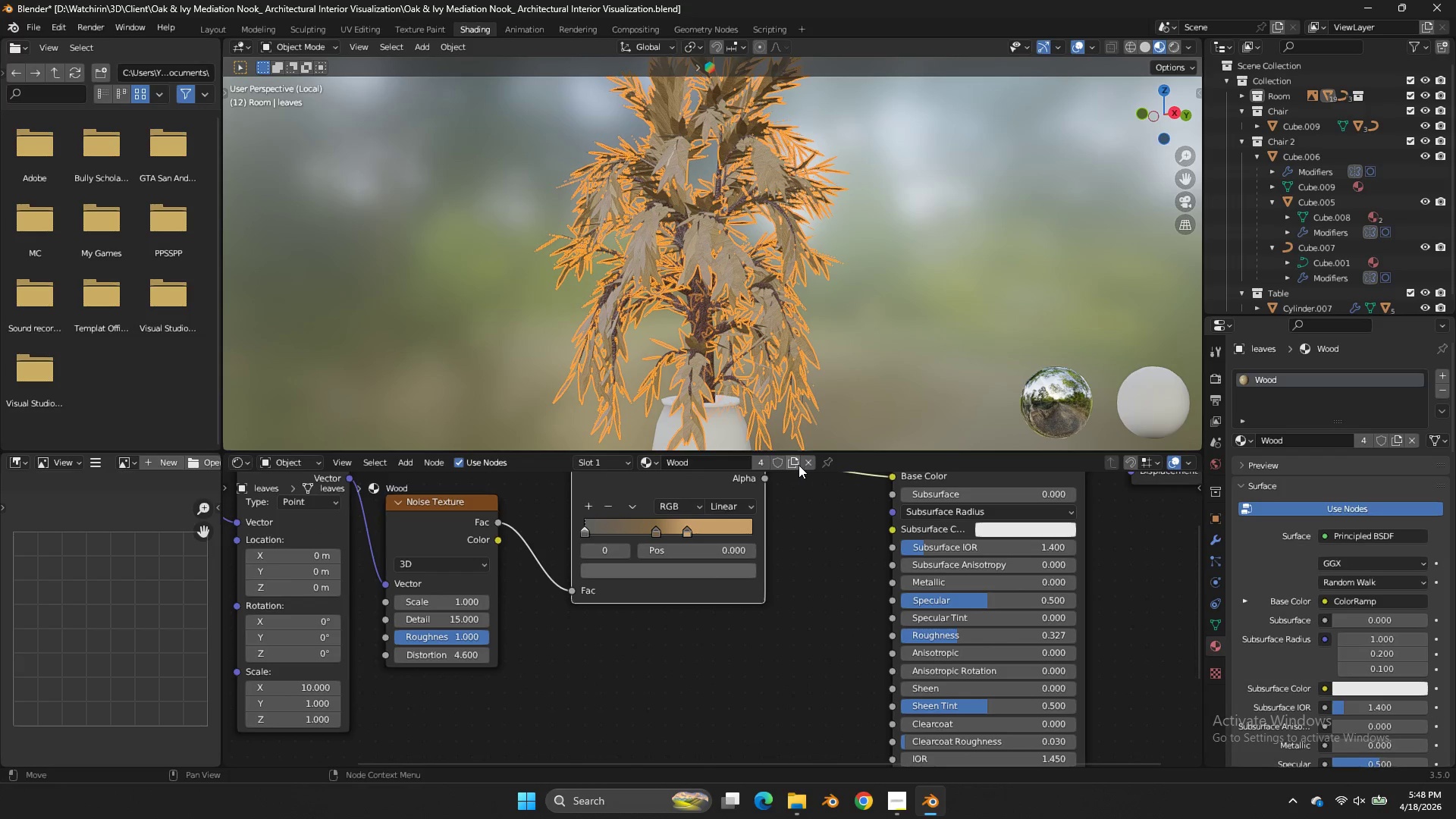 
left_click([799, 465])
 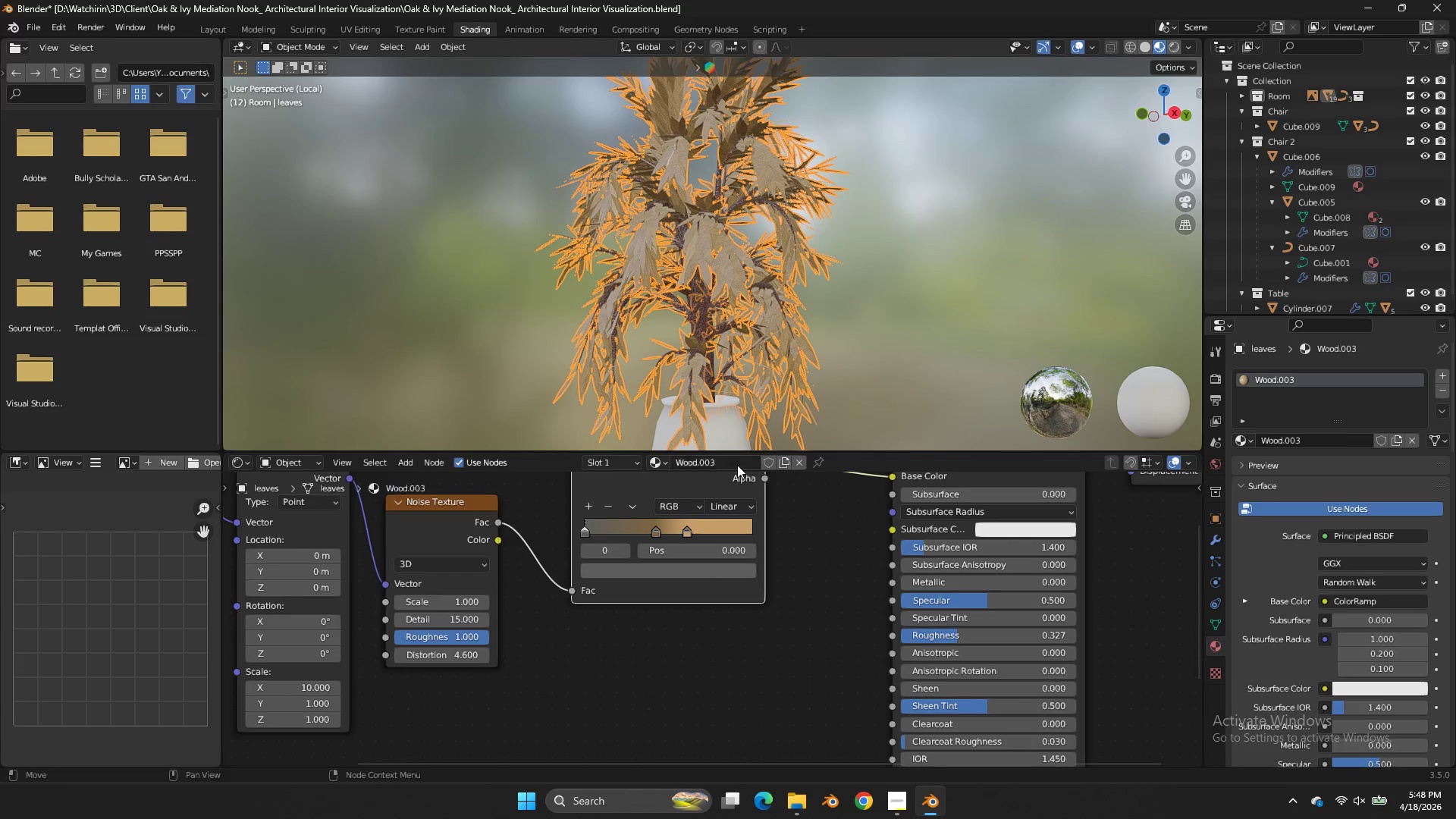 
left_click([737, 465])
 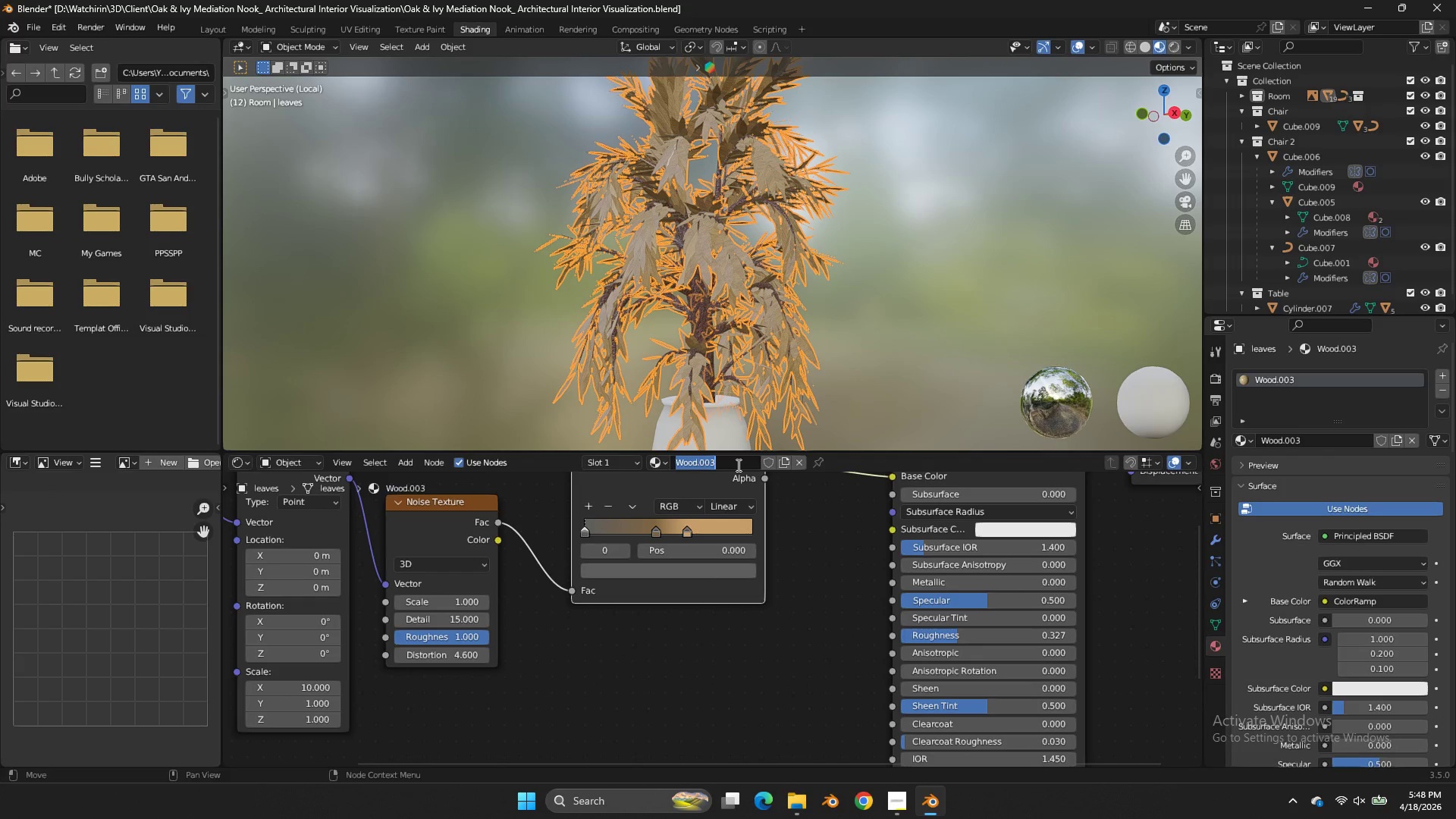 
hold_key(key=ShiftLeft, duration=0.73)
 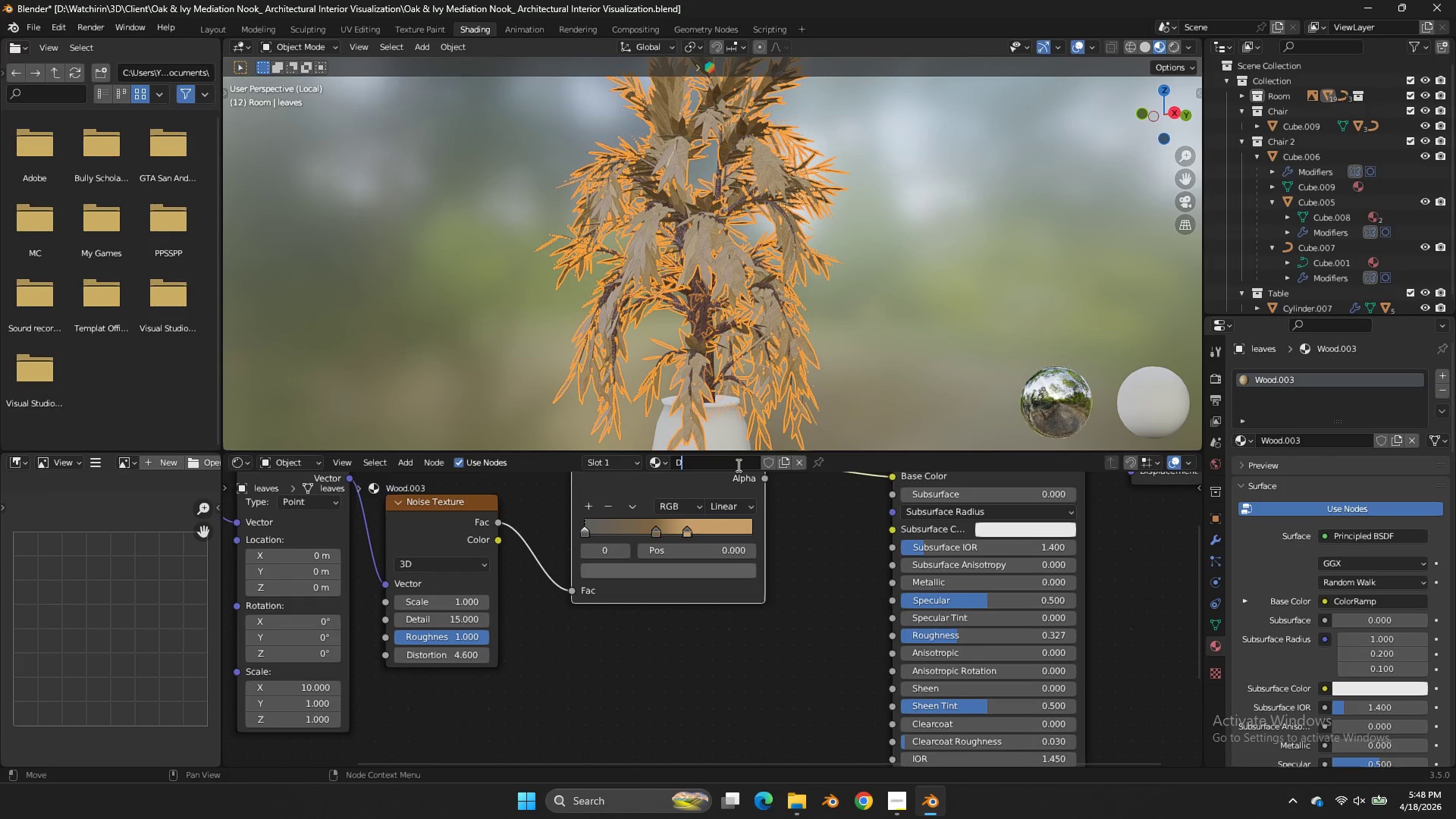 
type(Da)
key(Backspace)
key(Backspace)
type(E)
key(Backspace)
type(Leaf)
 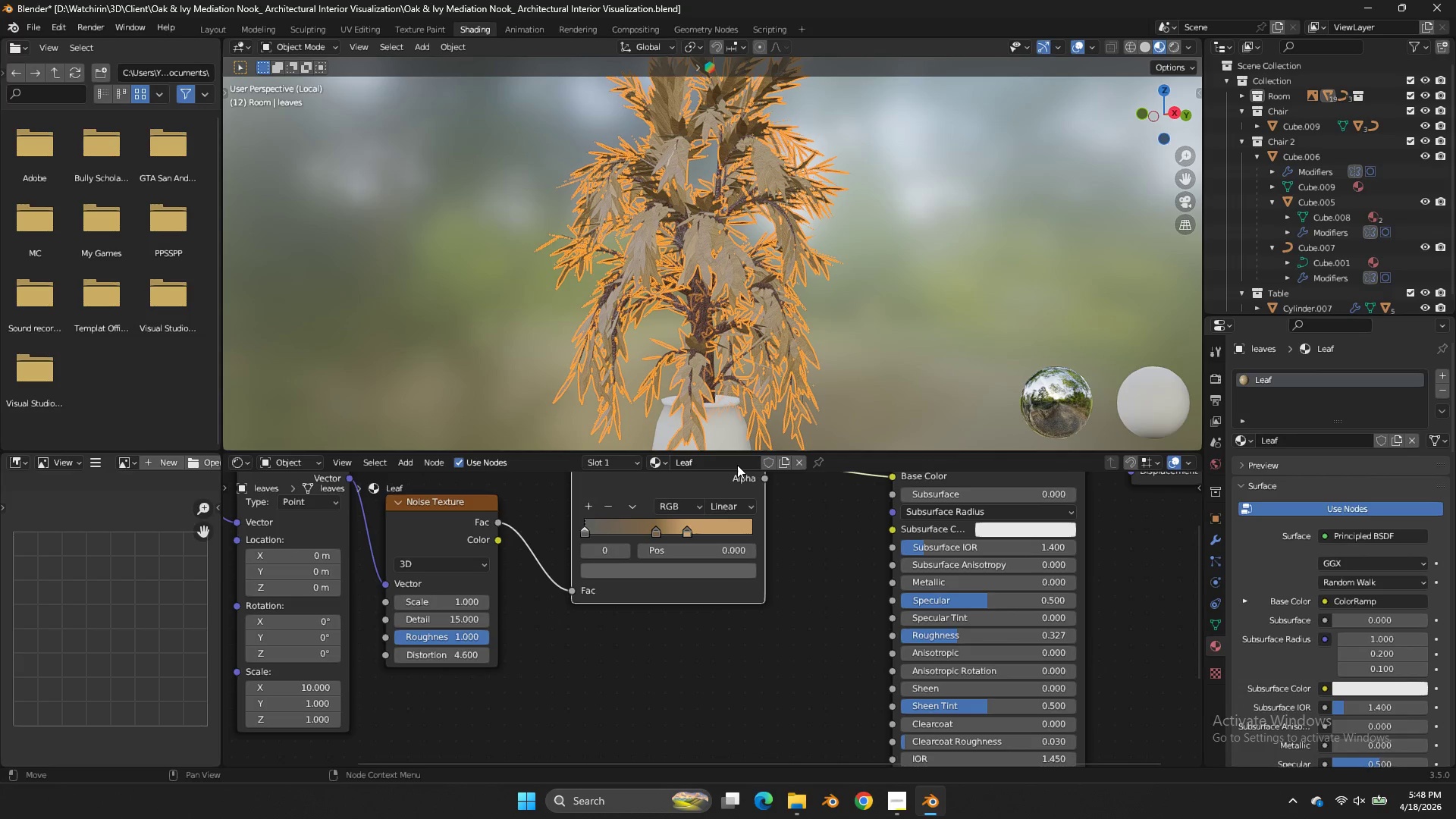 
 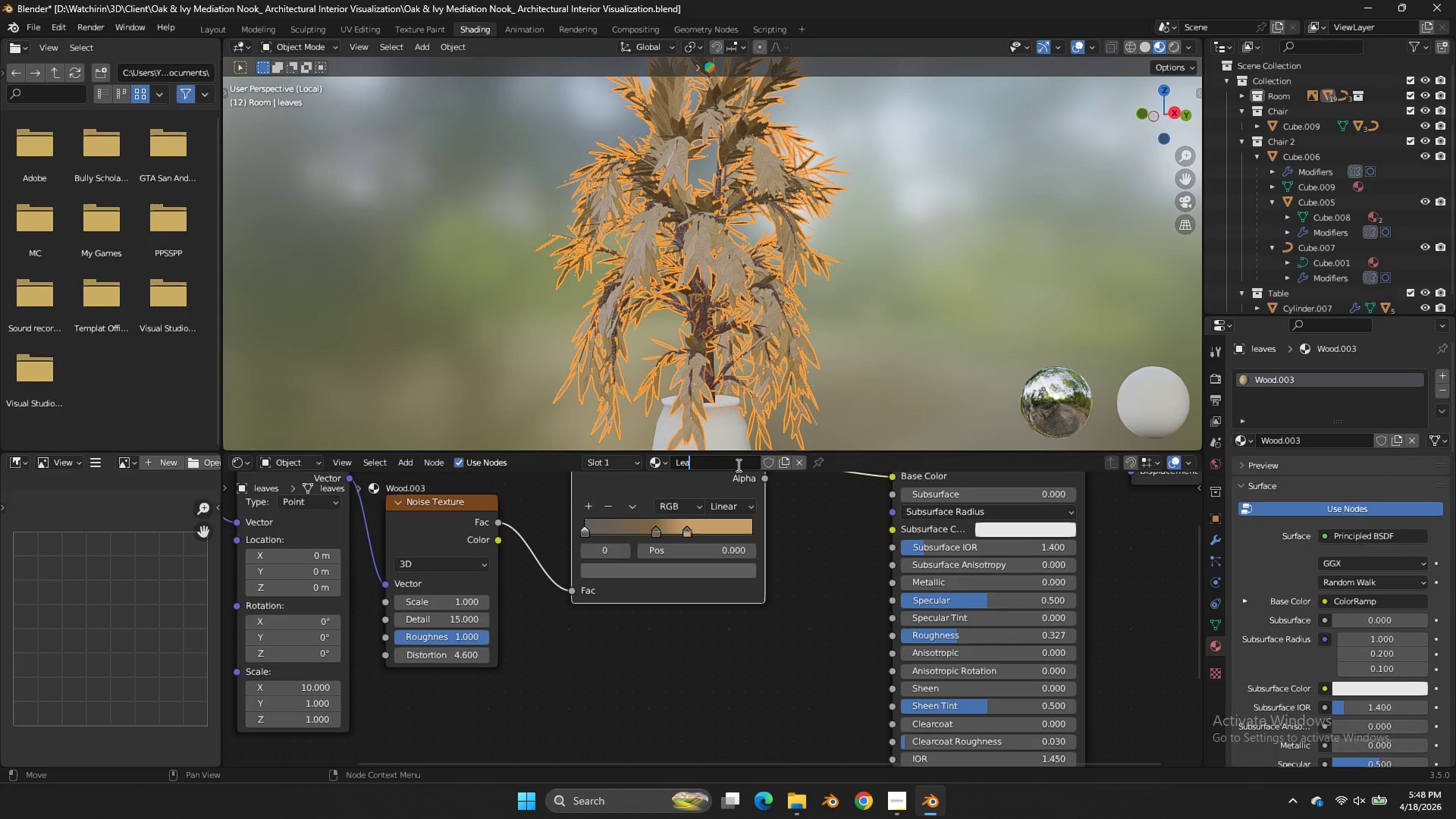 
key(Enter)
 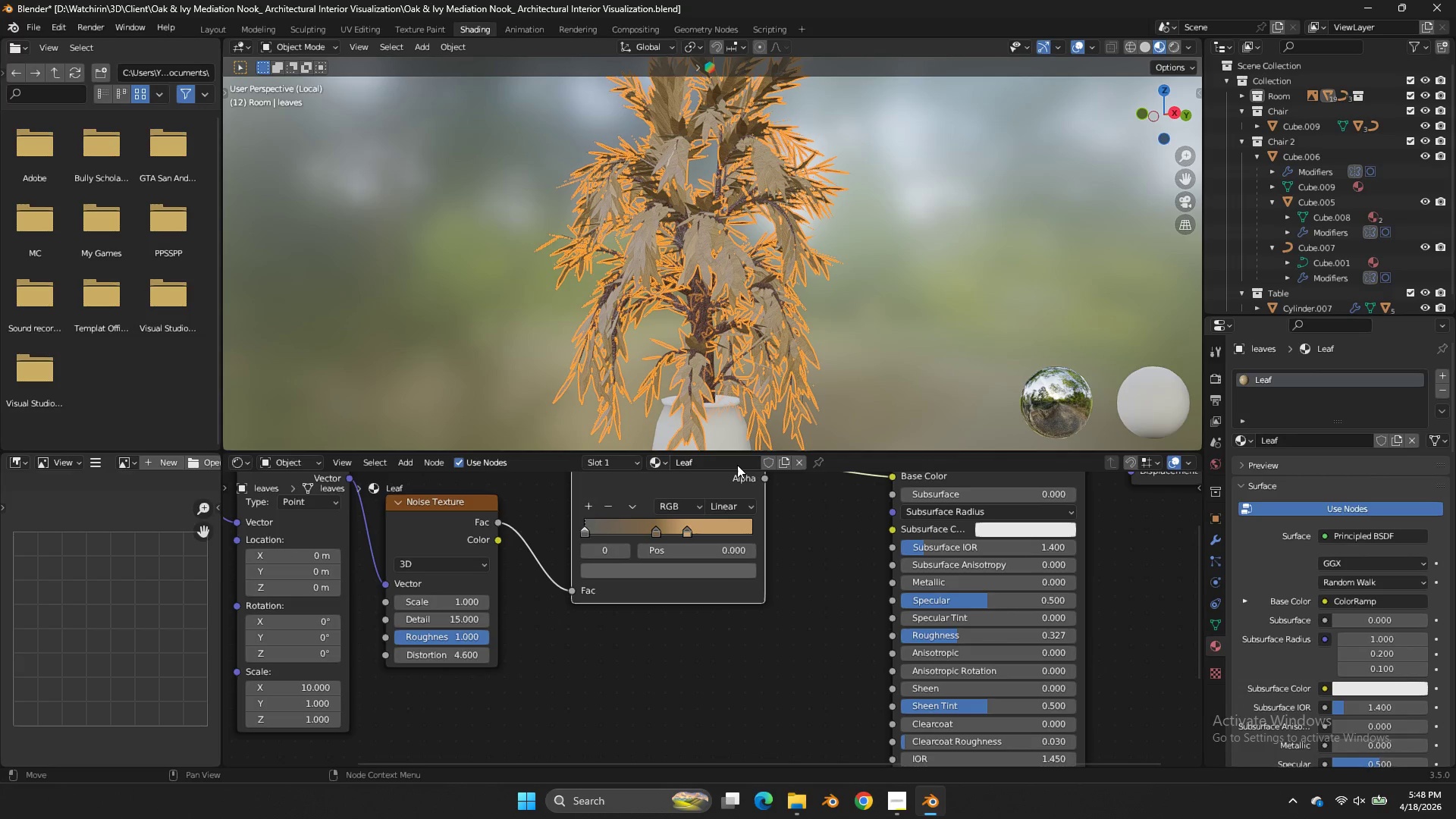 
key(Control+ControlLeft)
 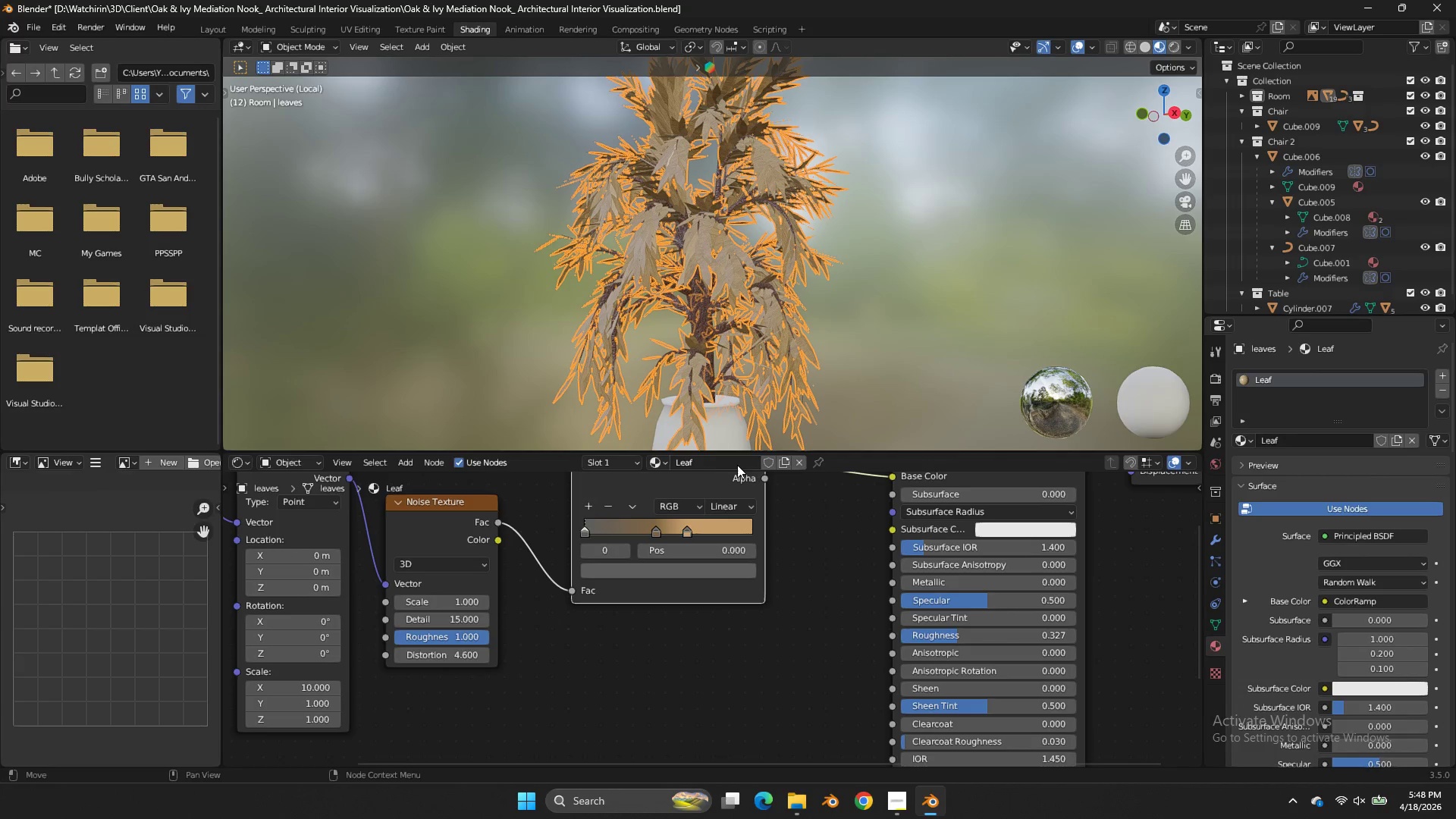 
key(Control+S)
 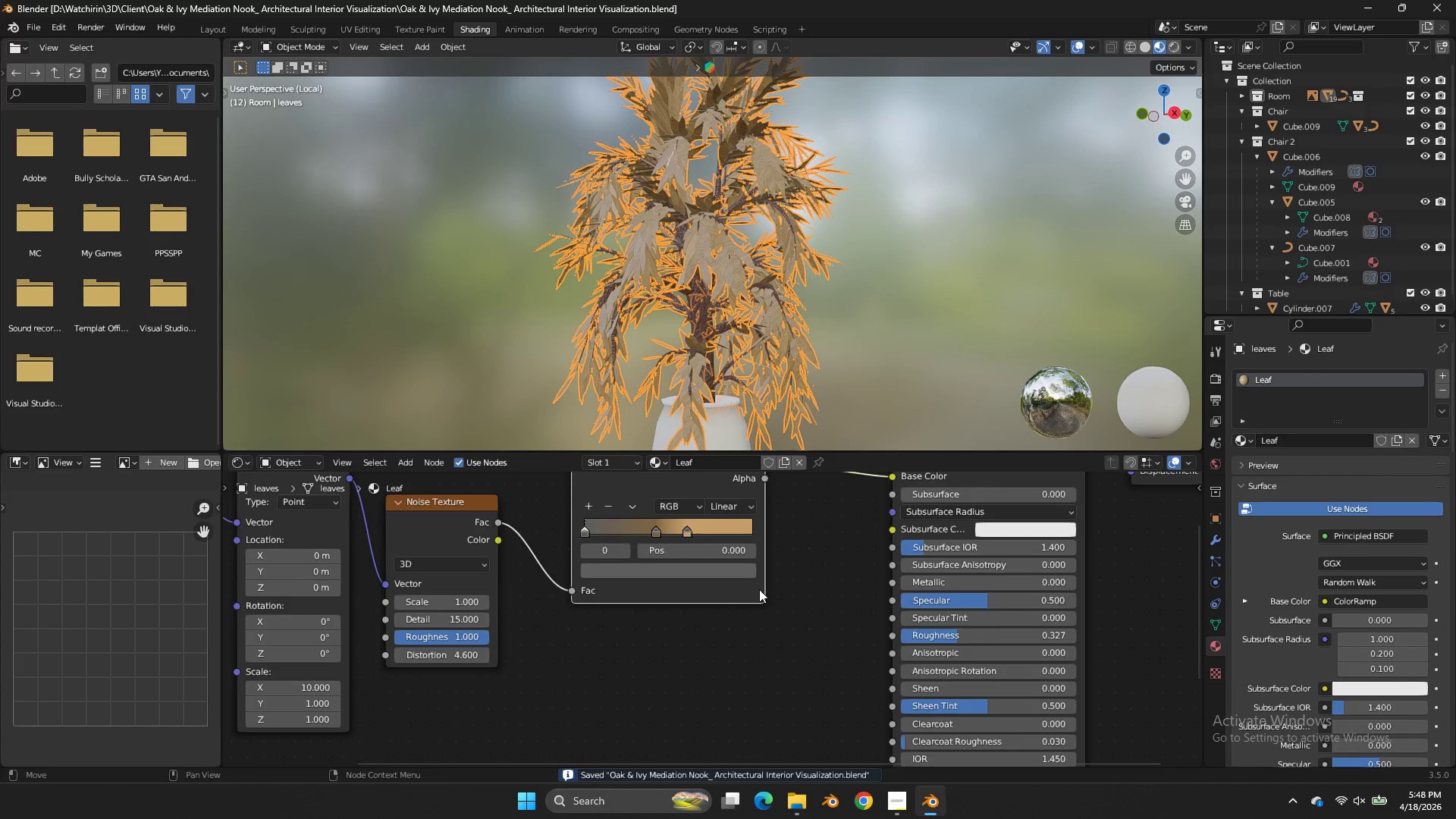 
scroll: coordinate [845, 654], scroll_direction: up, amount: 6.0
 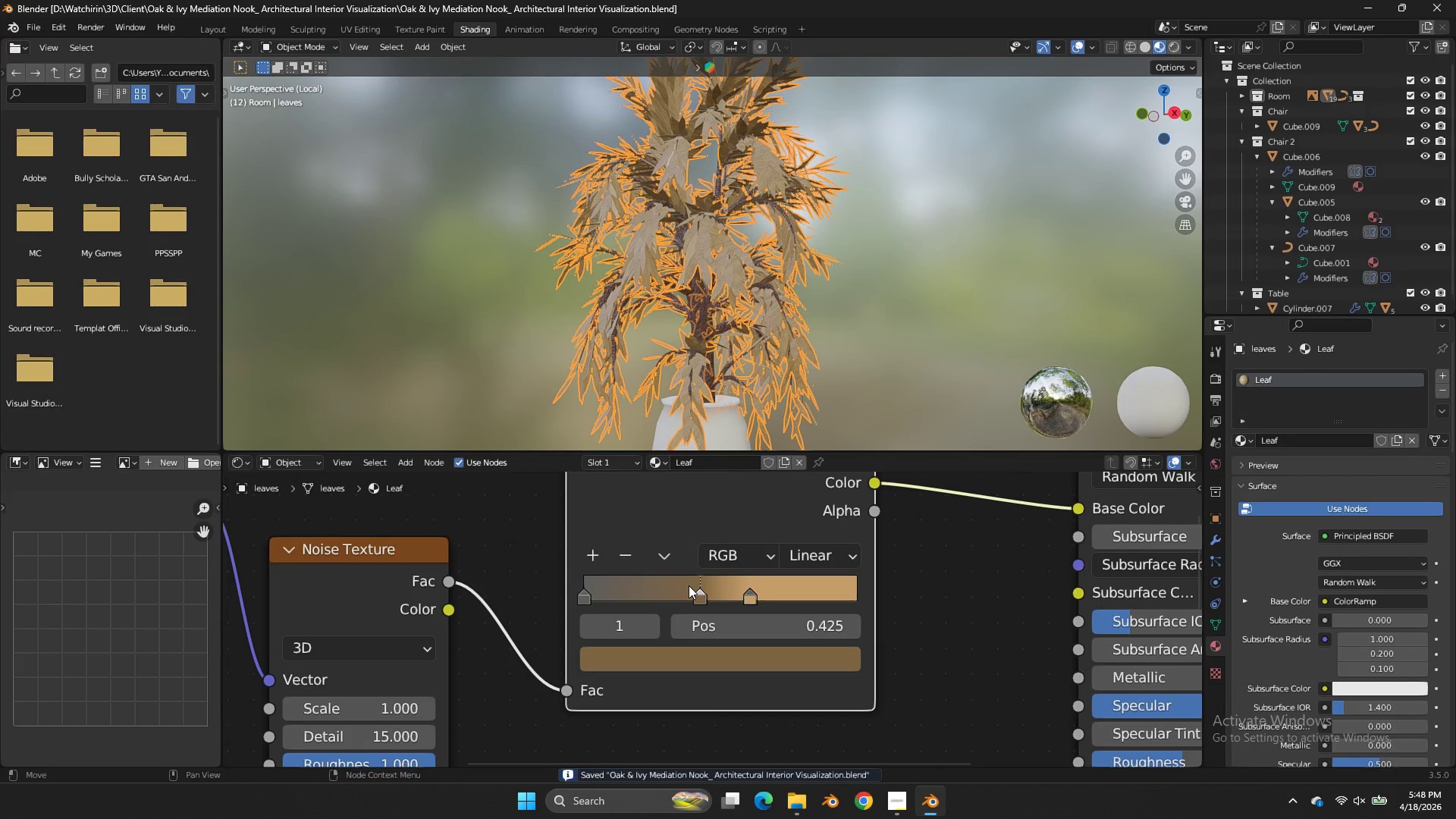 
left_click_drag(start_coordinate=[689, 585], to_coordinate=[623, 584])
 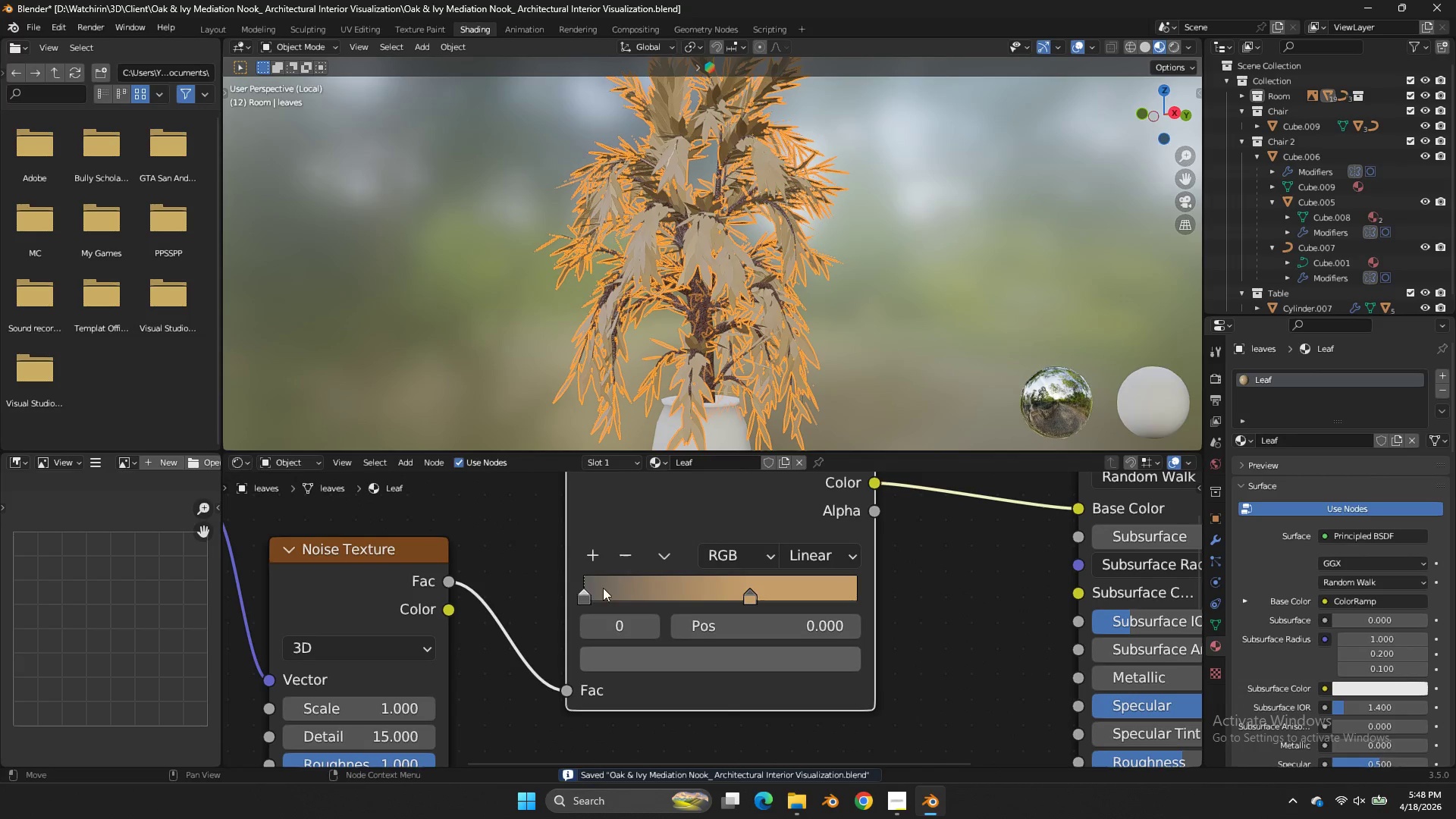 
double_click([598, 592])
 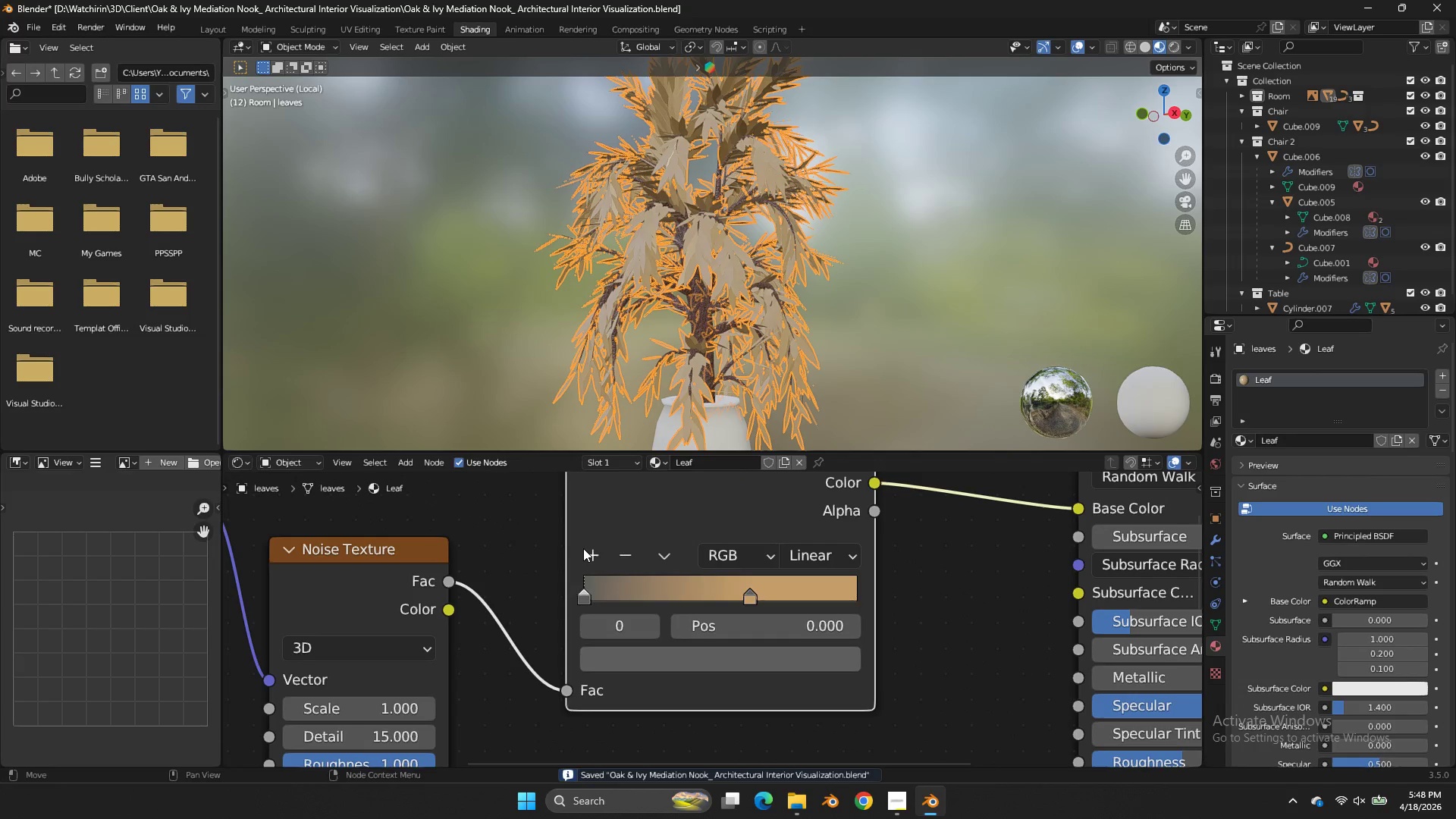 
triple_click([583, 548])
 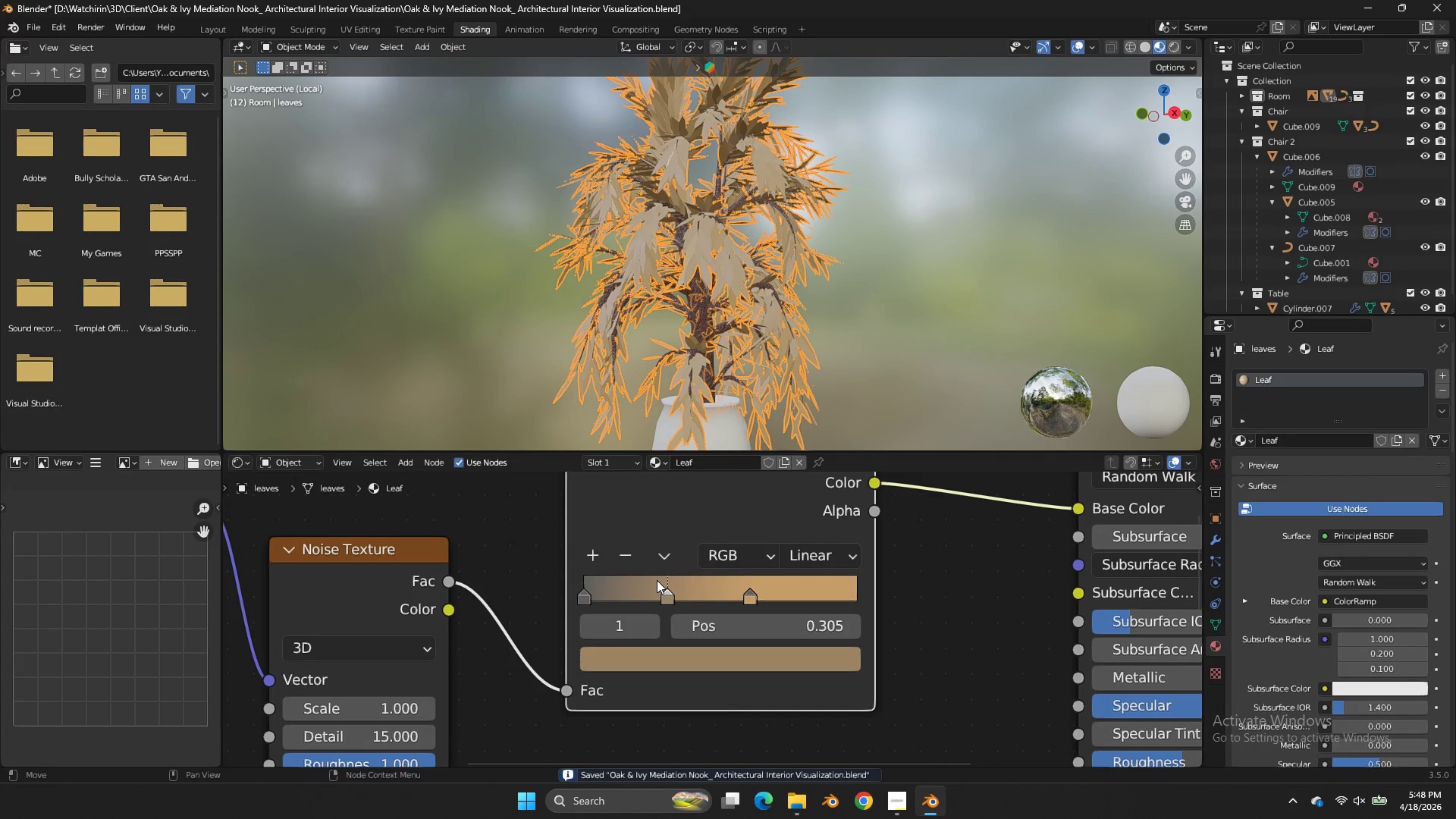 
double_click([623, 544])
 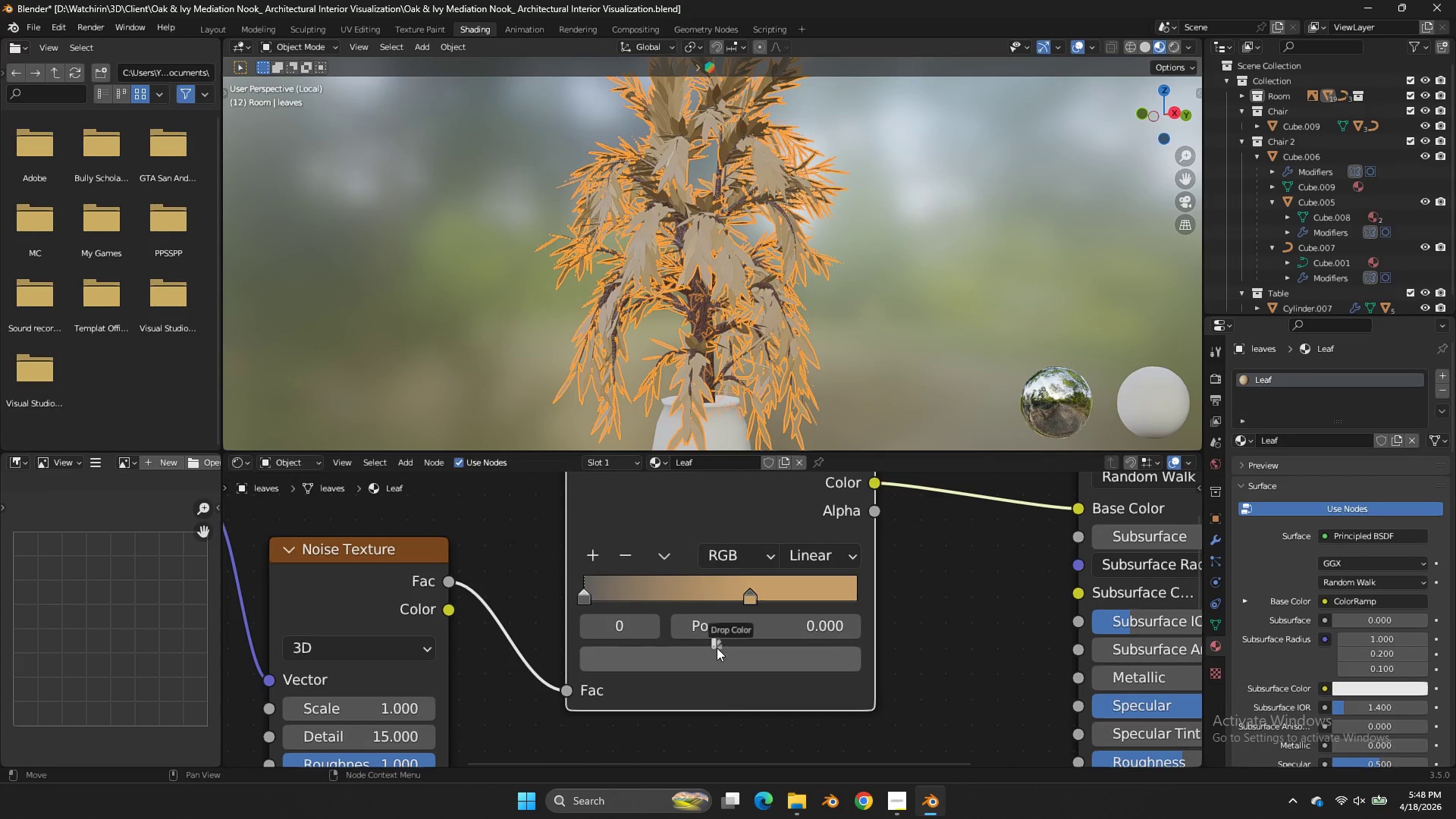 
double_click([733, 652])
 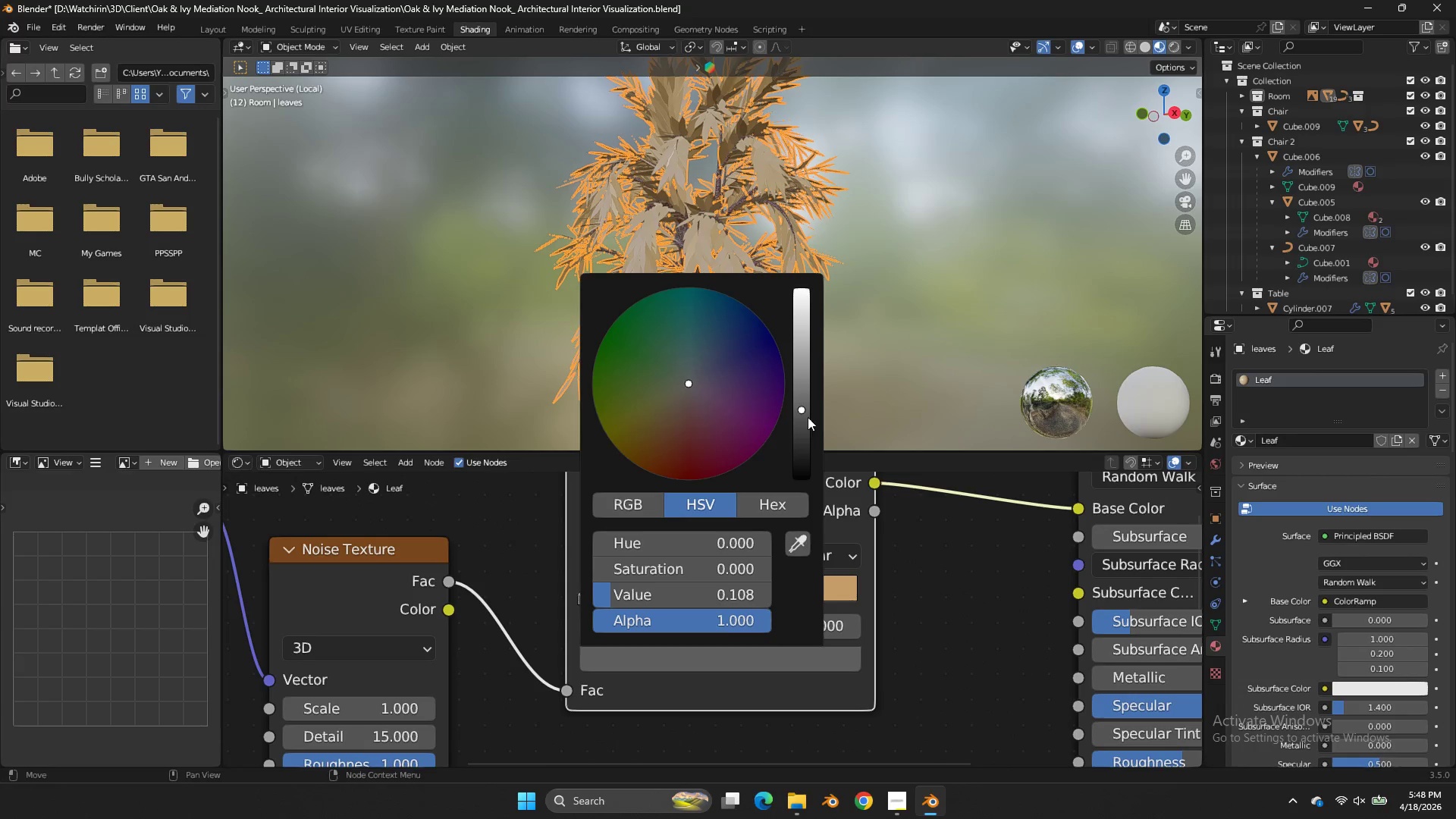 
left_click_drag(start_coordinate=[803, 416], to_coordinate=[817, 332])
 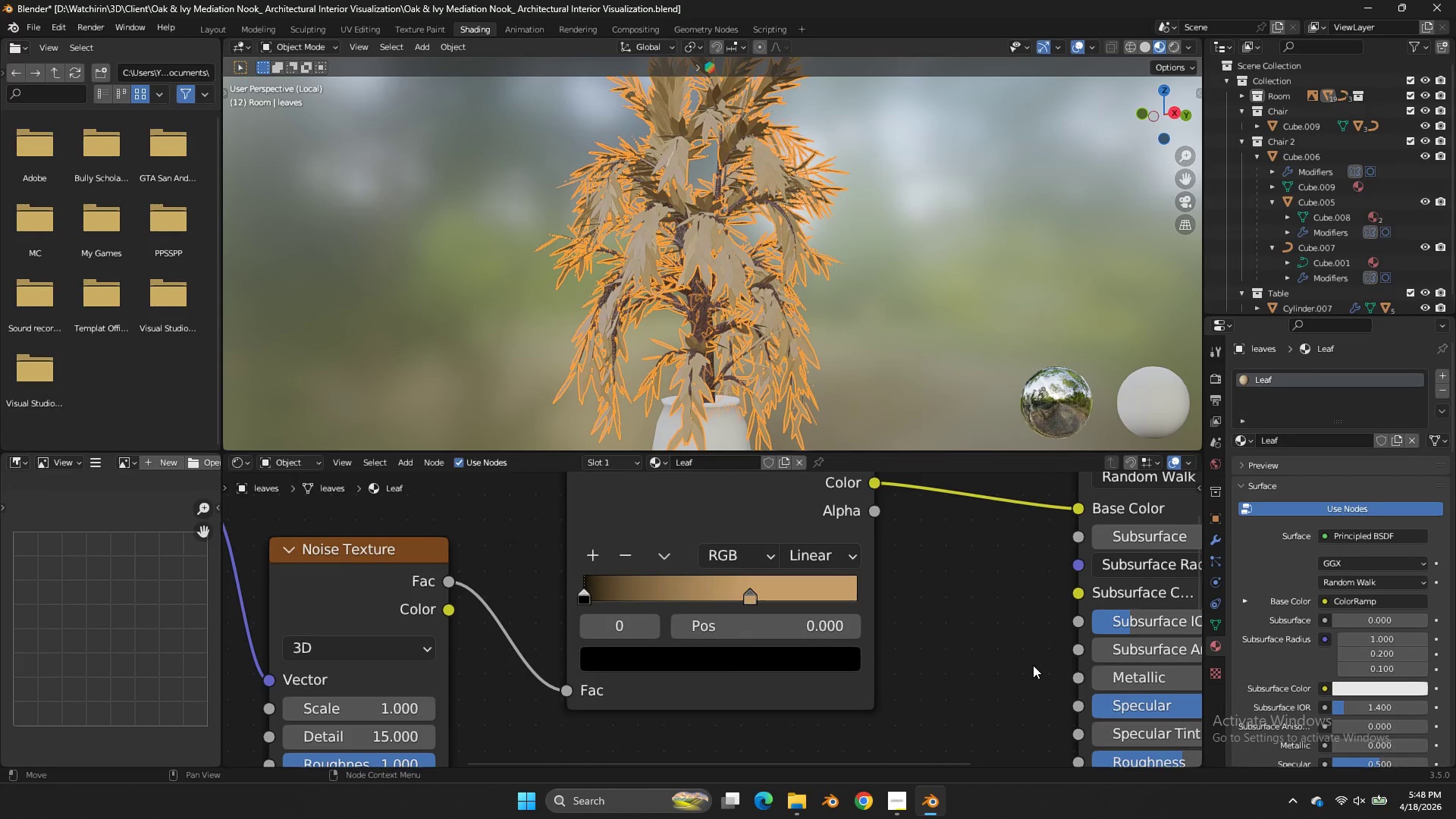 
double_click([1033, 665])
 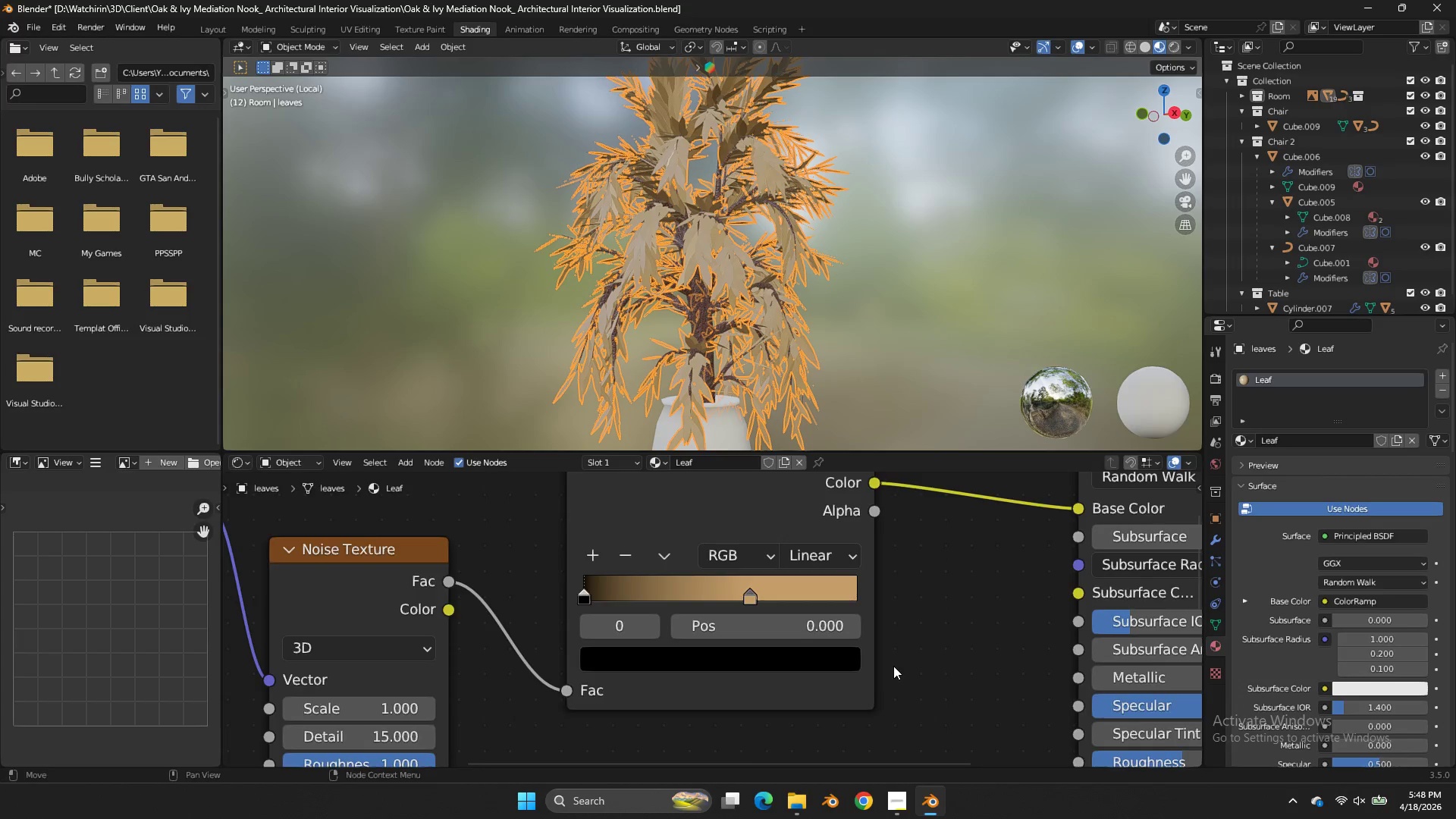 
scroll: coordinate [864, 670], scroll_direction: up, amount: 4.0
 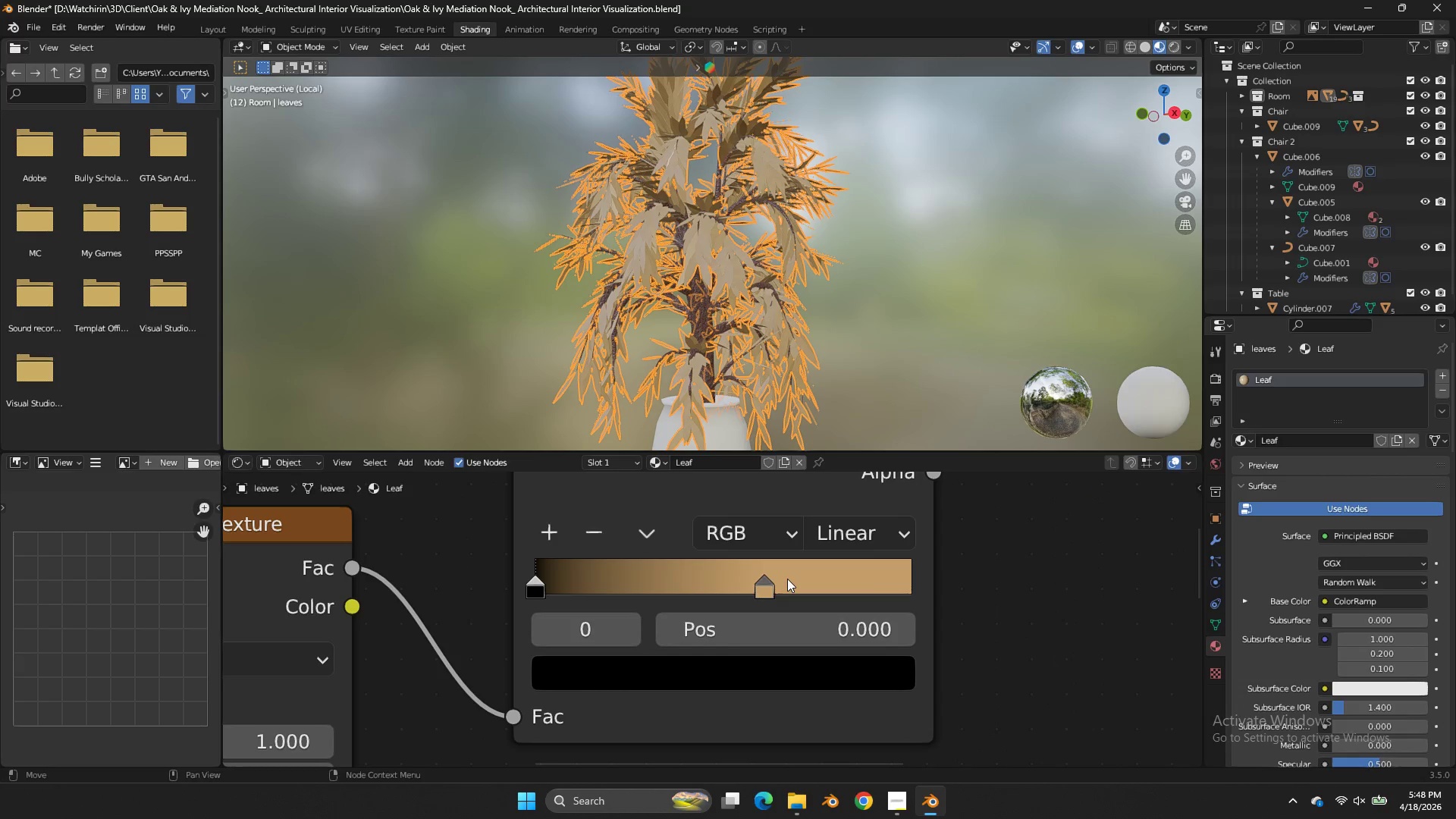 
left_click_drag(start_coordinate=[772, 568], to_coordinate=[736, 569])
 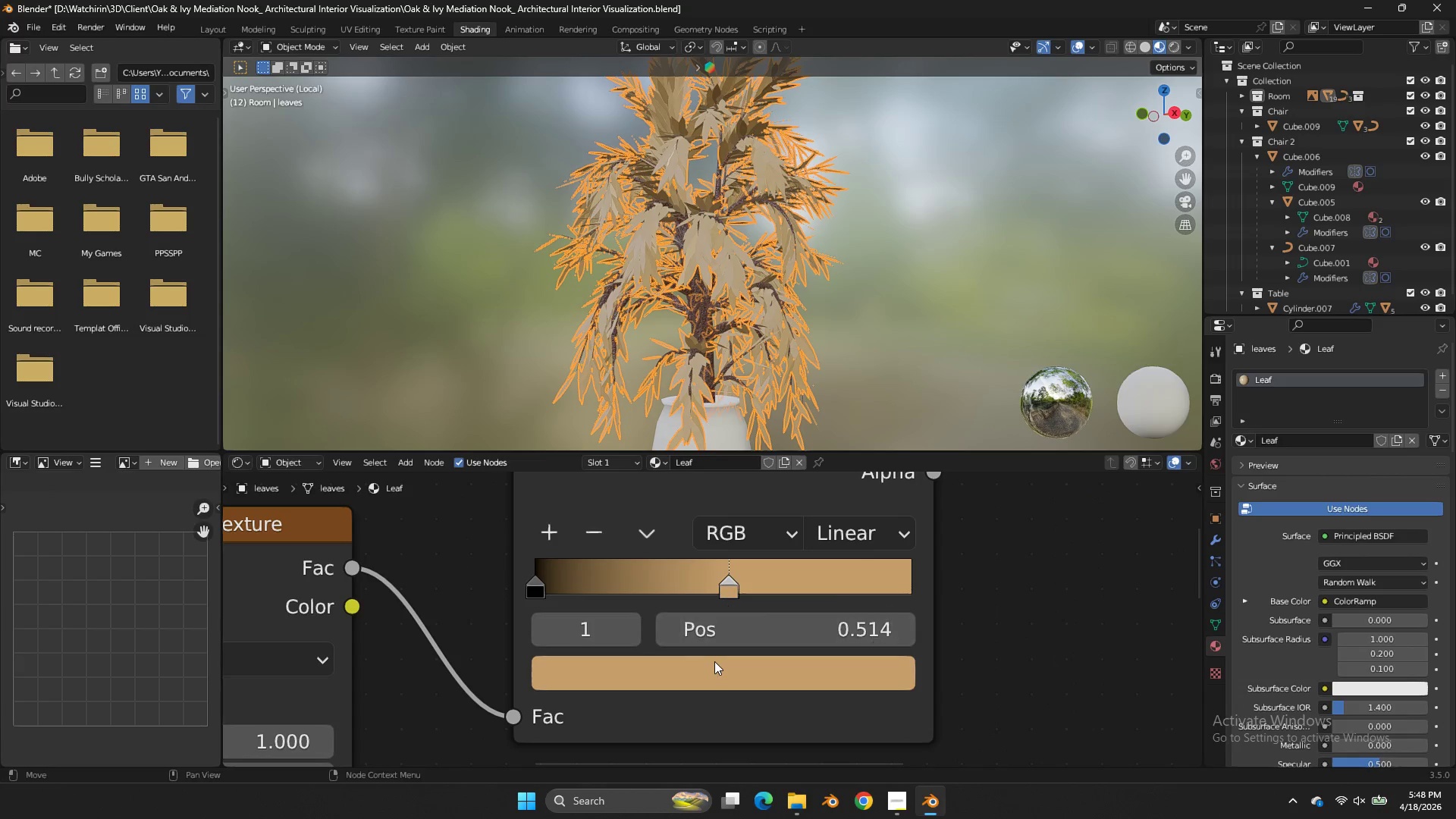 
double_click([714, 661])
 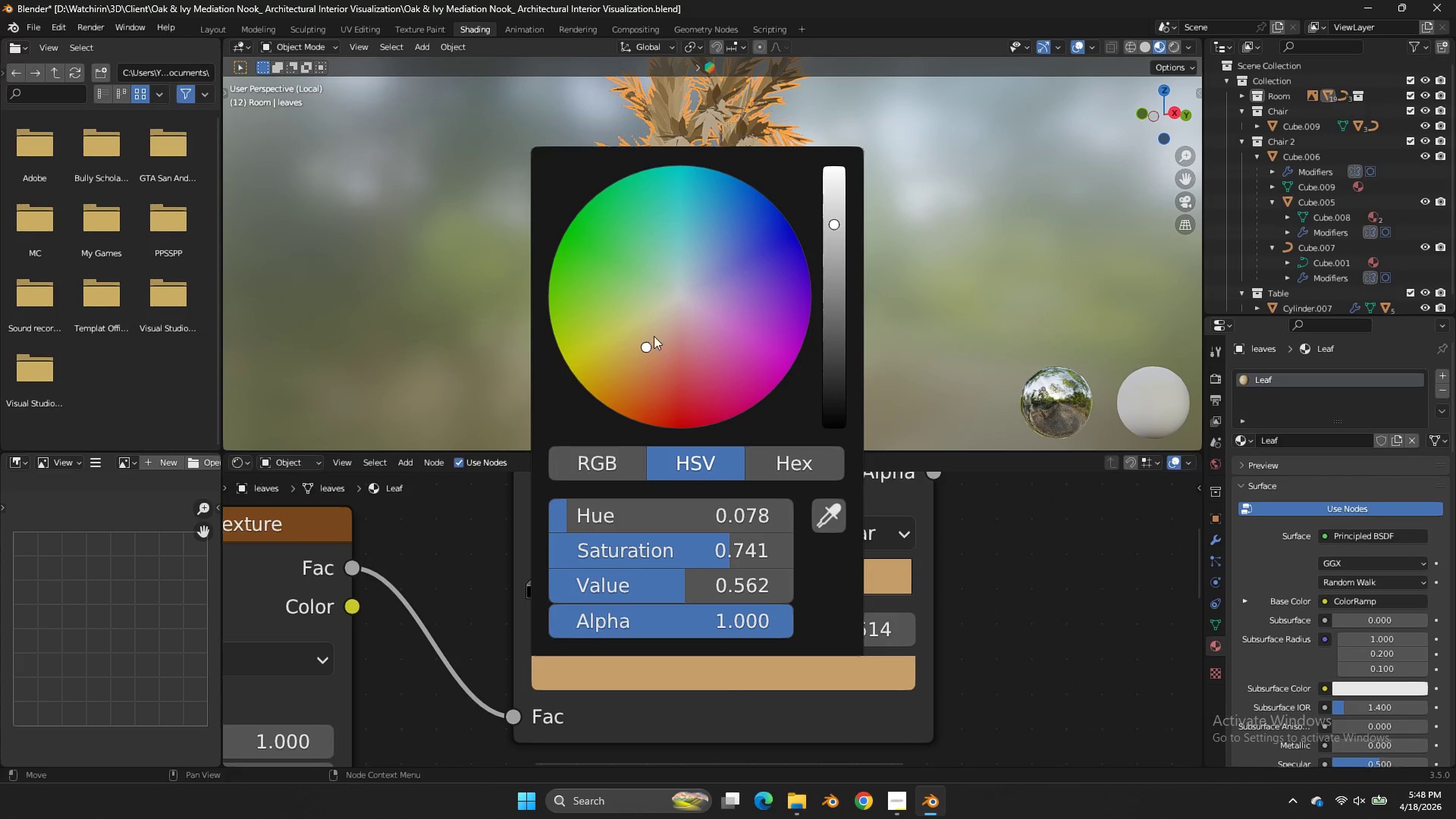 
left_click([637, 284])
 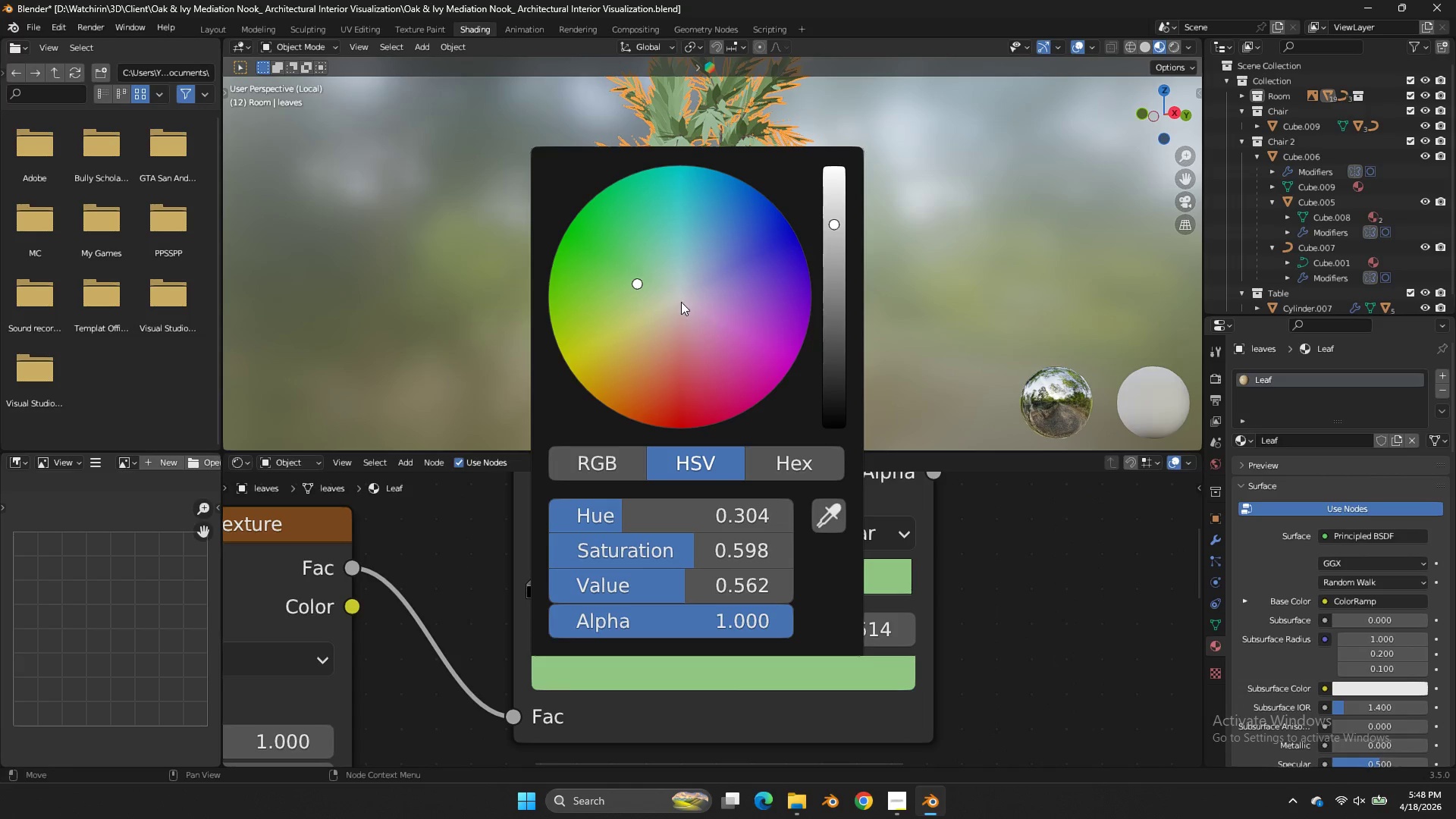 
left_click_drag(start_coordinate=[624, 278], to_coordinate=[595, 461])
 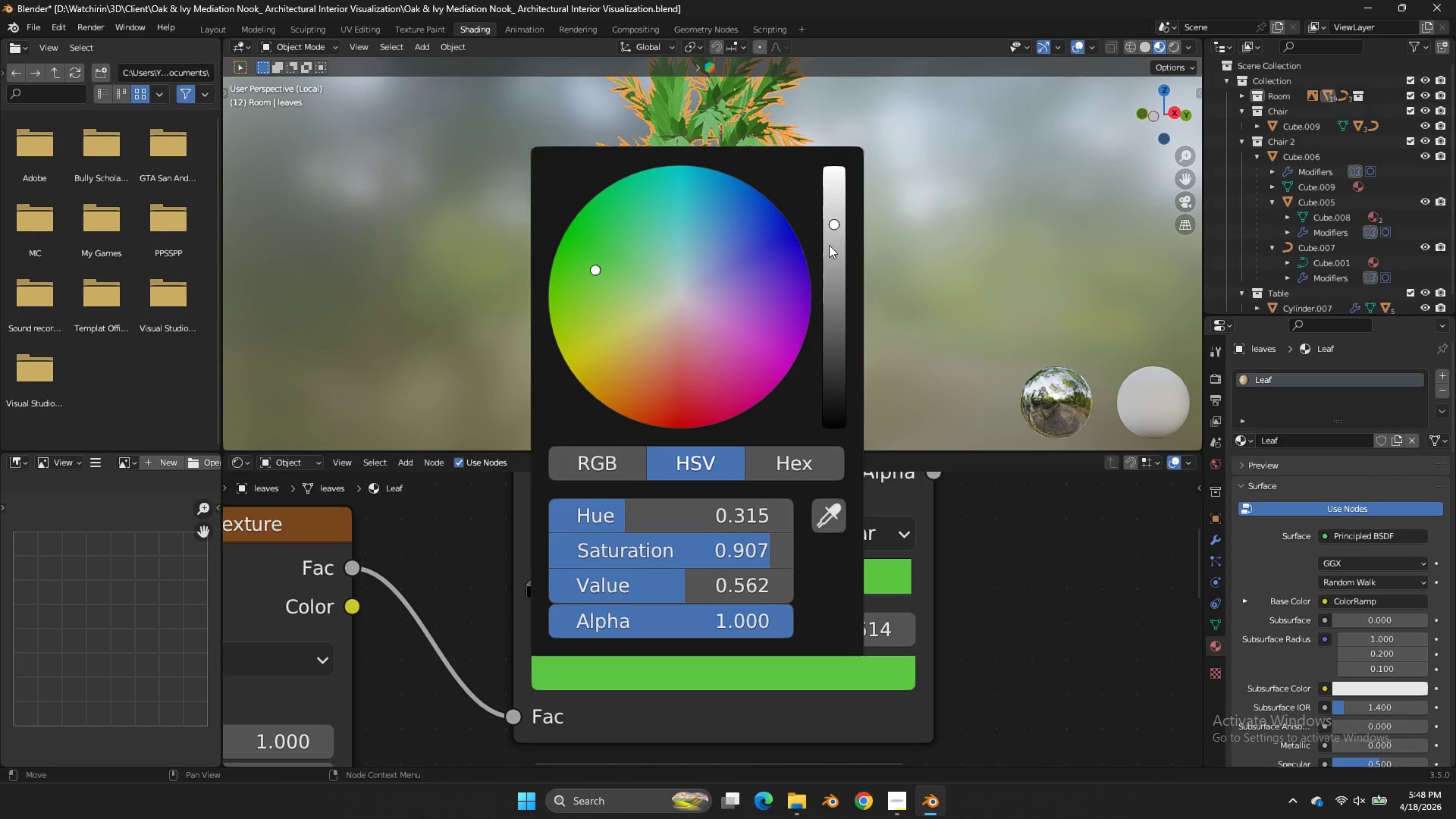 
left_click_drag(start_coordinate=[829, 246], to_coordinate=[834, 454])
 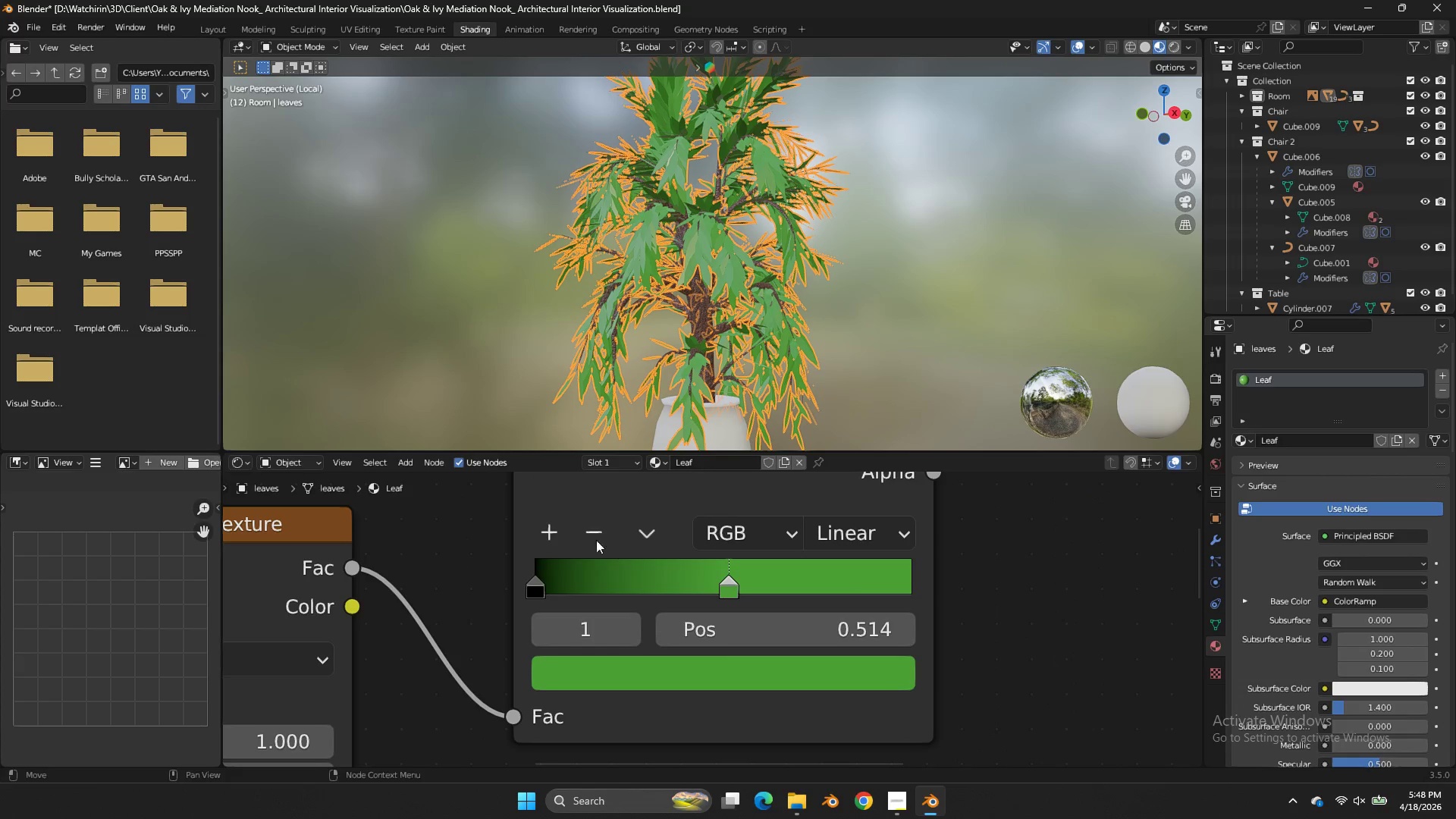 
left_click([545, 532])
 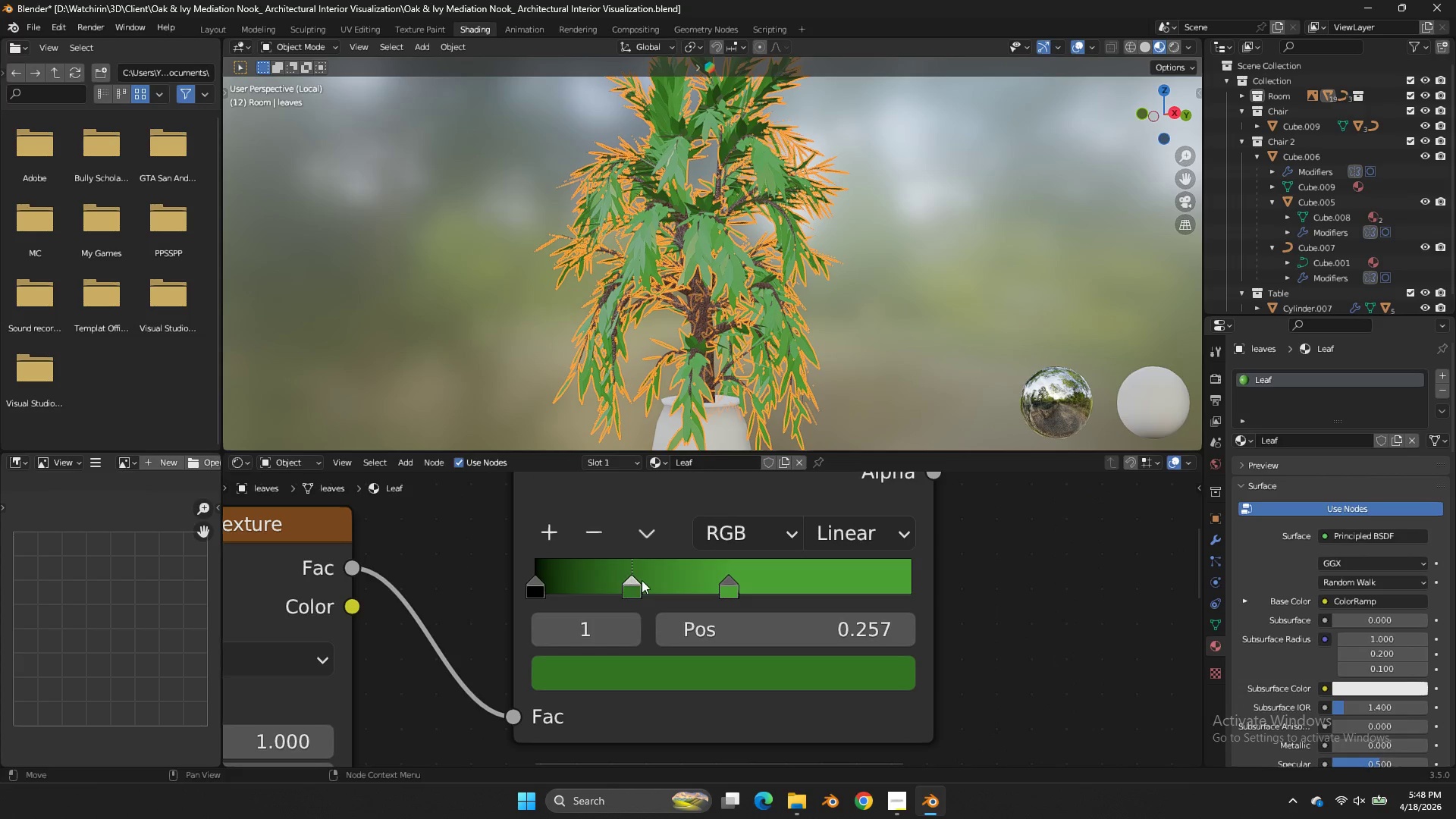 
left_click_drag(start_coordinate=[643, 582], to_coordinate=[631, 582])
 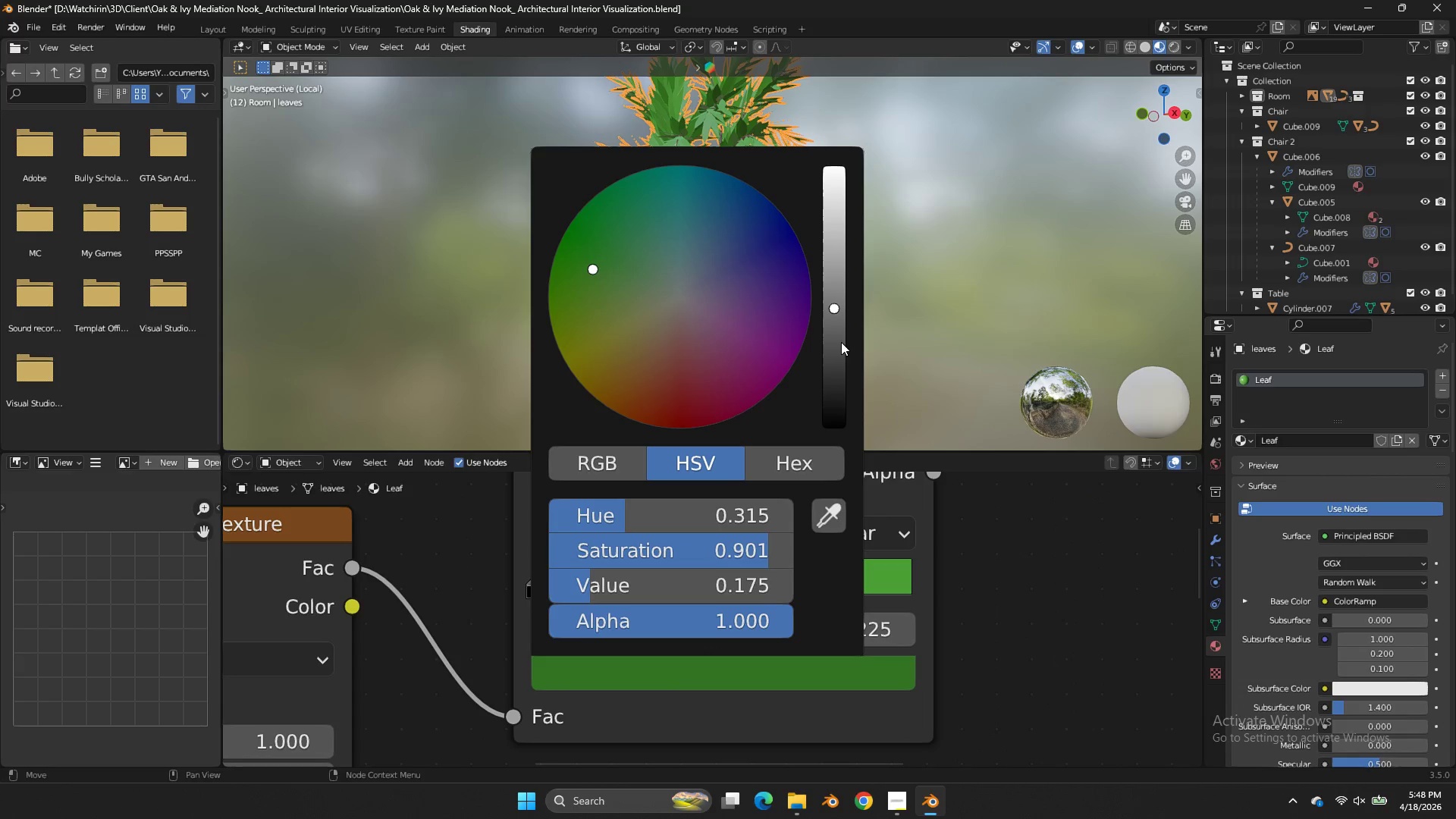 
left_click_drag(start_coordinate=[828, 339], to_coordinate=[829, 367])
 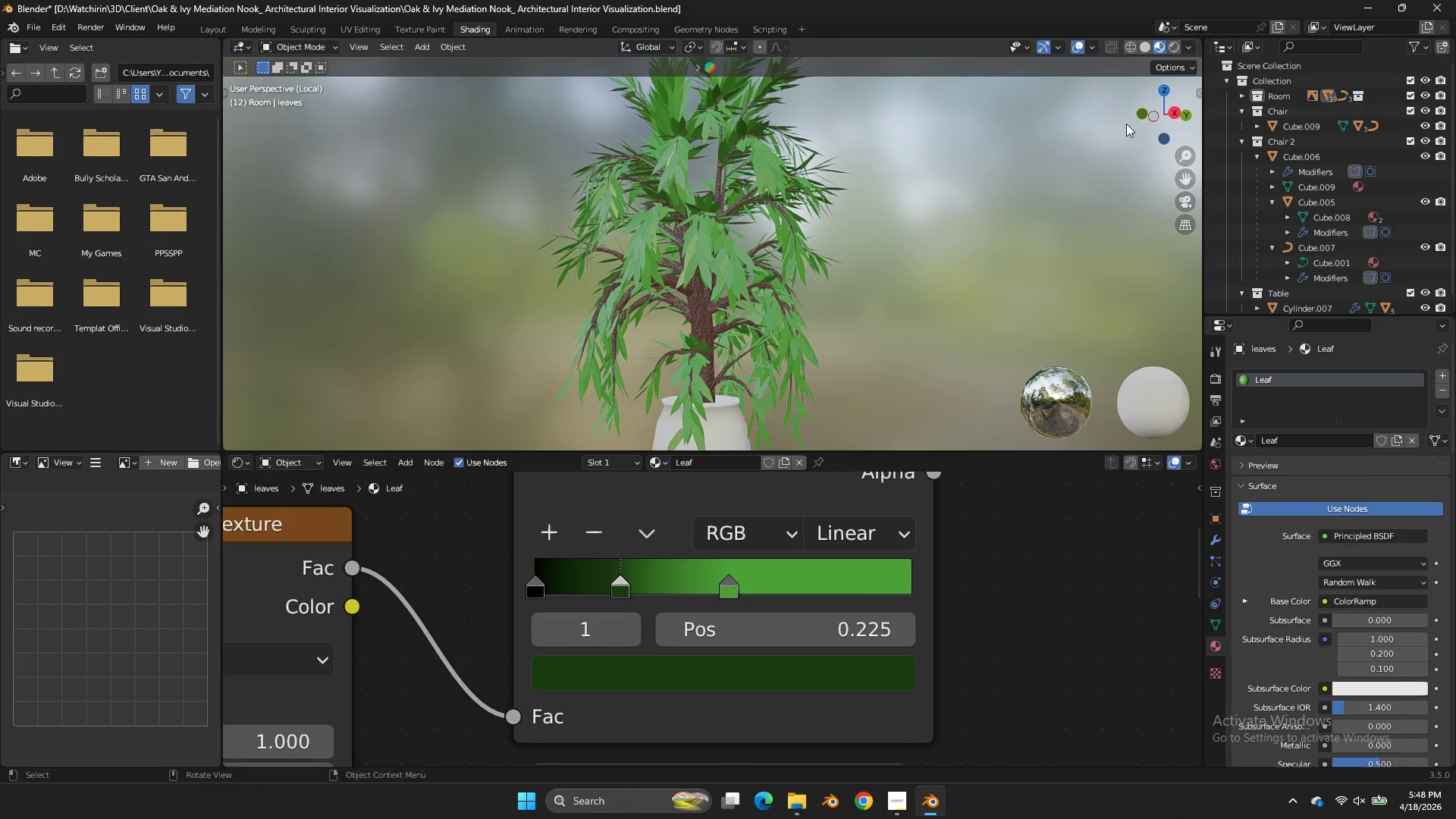 
left_click_drag(start_coordinate=[1139, 105], to_coordinate=[1197, 202])
 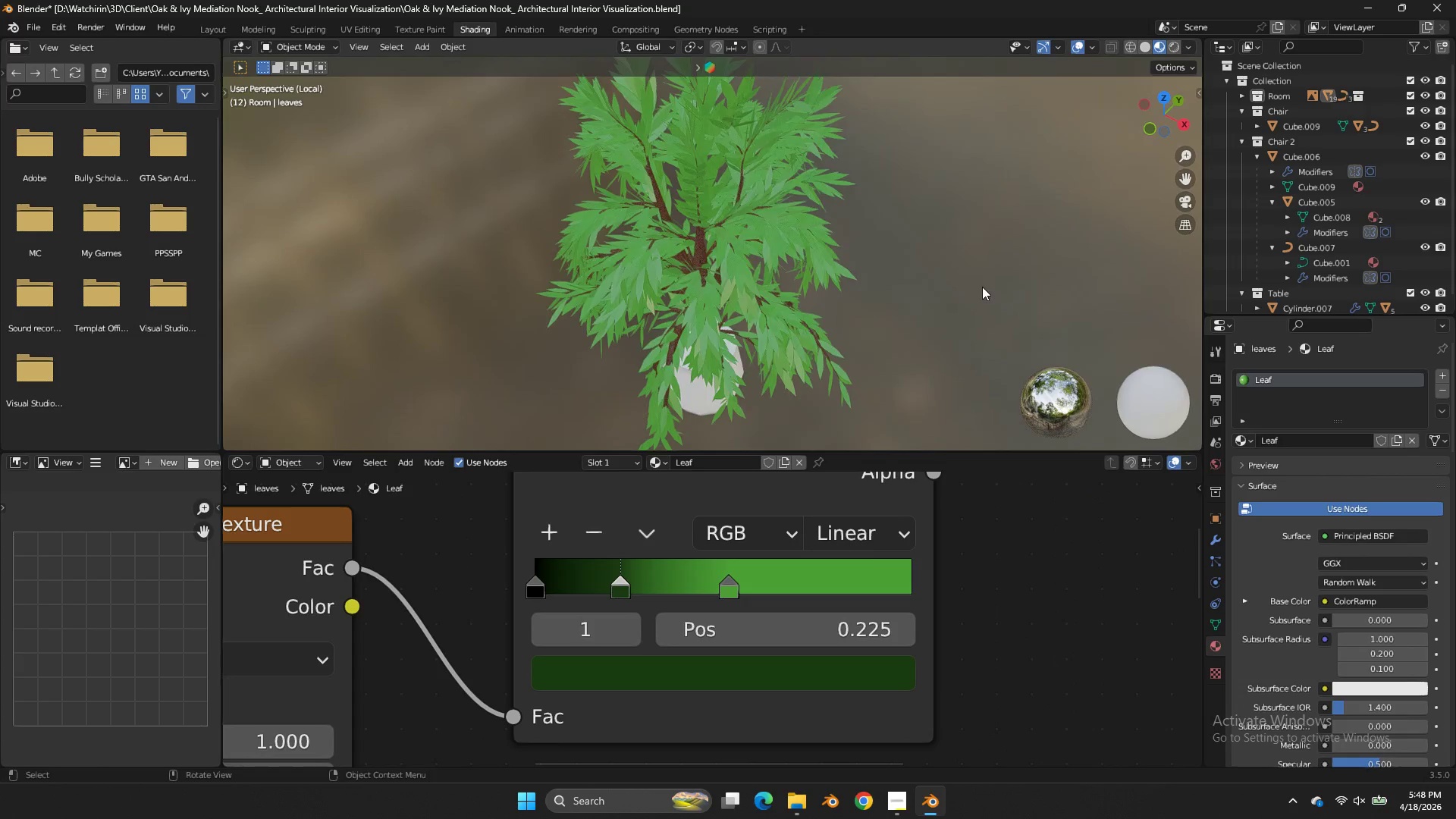 
scroll: coordinate [783, 422], scroll_direction: up, amount: 4.0
 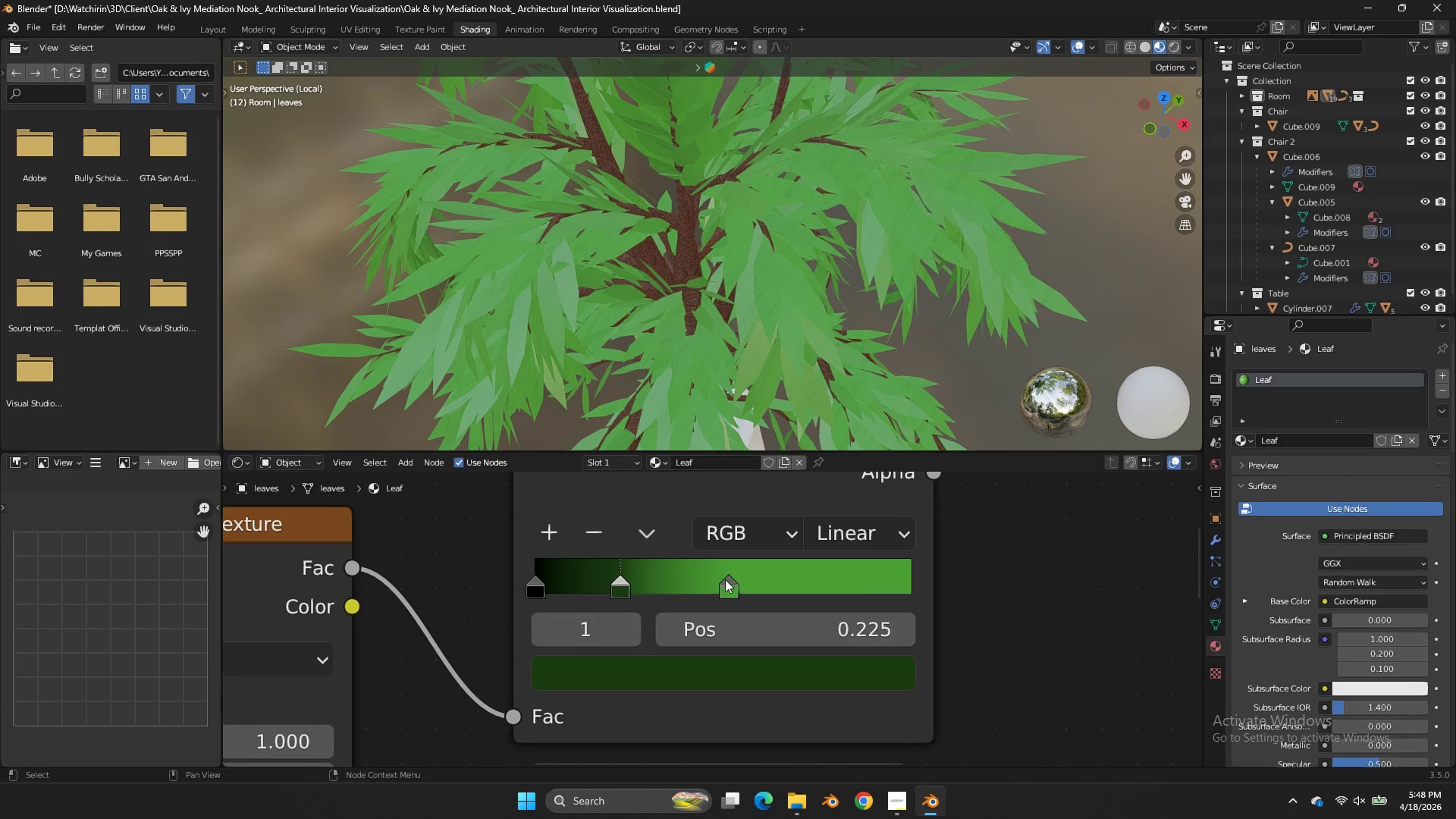 
left_click_drag(start_coordinate=[725, 581], to_coordinate=[698, 583])
 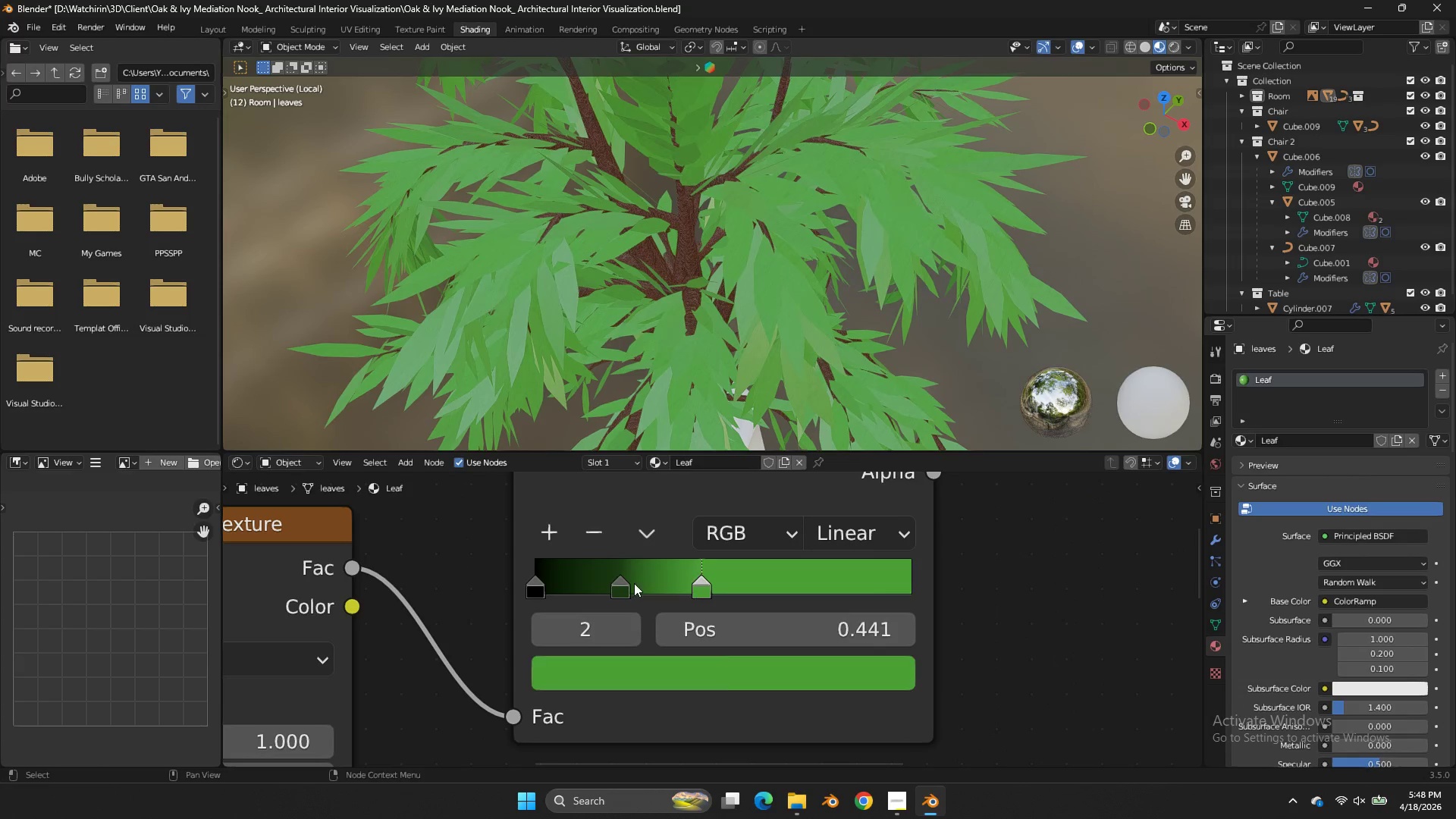 
left_click_drag(start_coordinate=[633, 583], to_coordinate=[613, 586])
 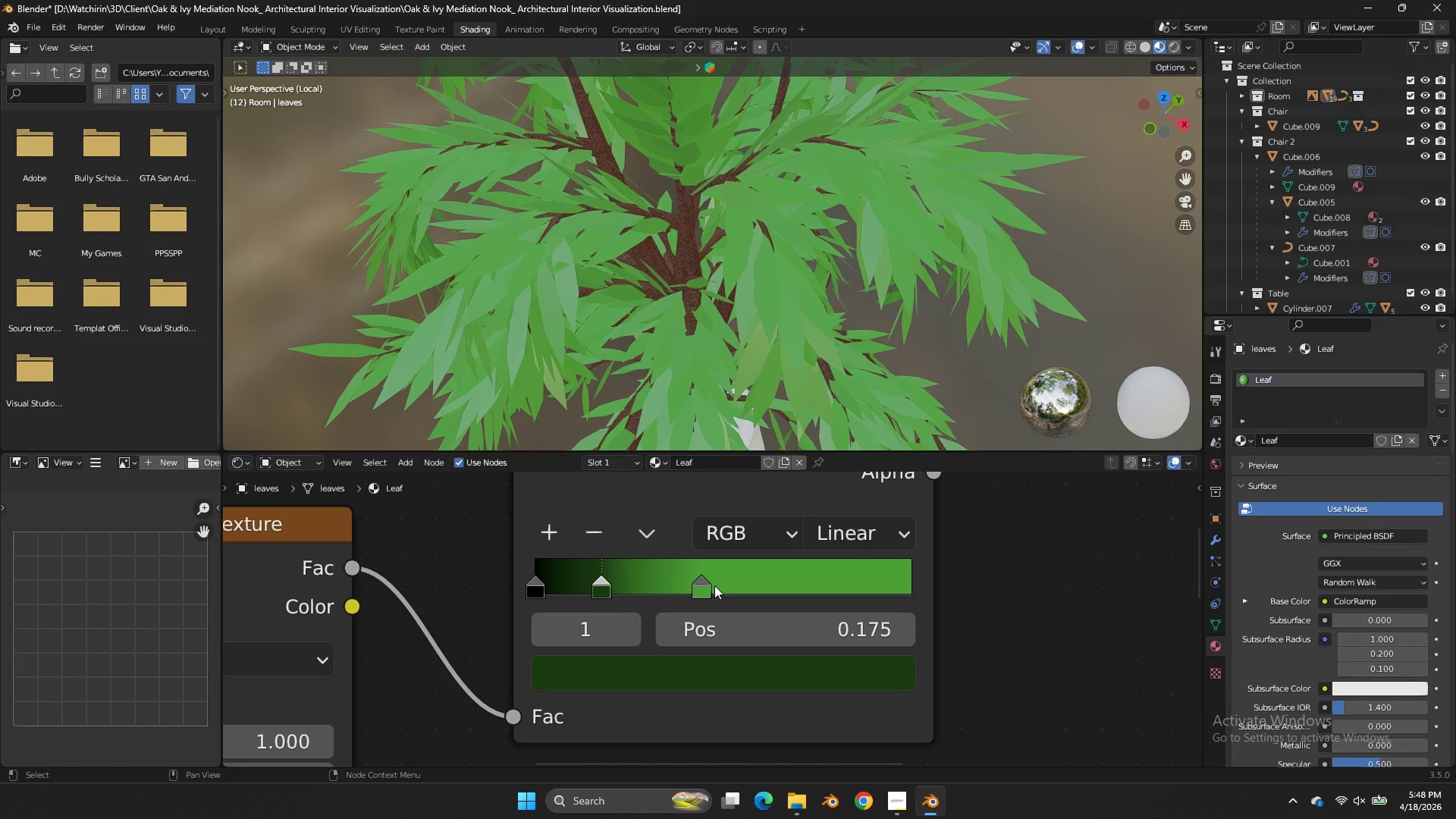 
left_click_drag(start_coordinate=[695, 589], to_coordinate=[814, 577])
 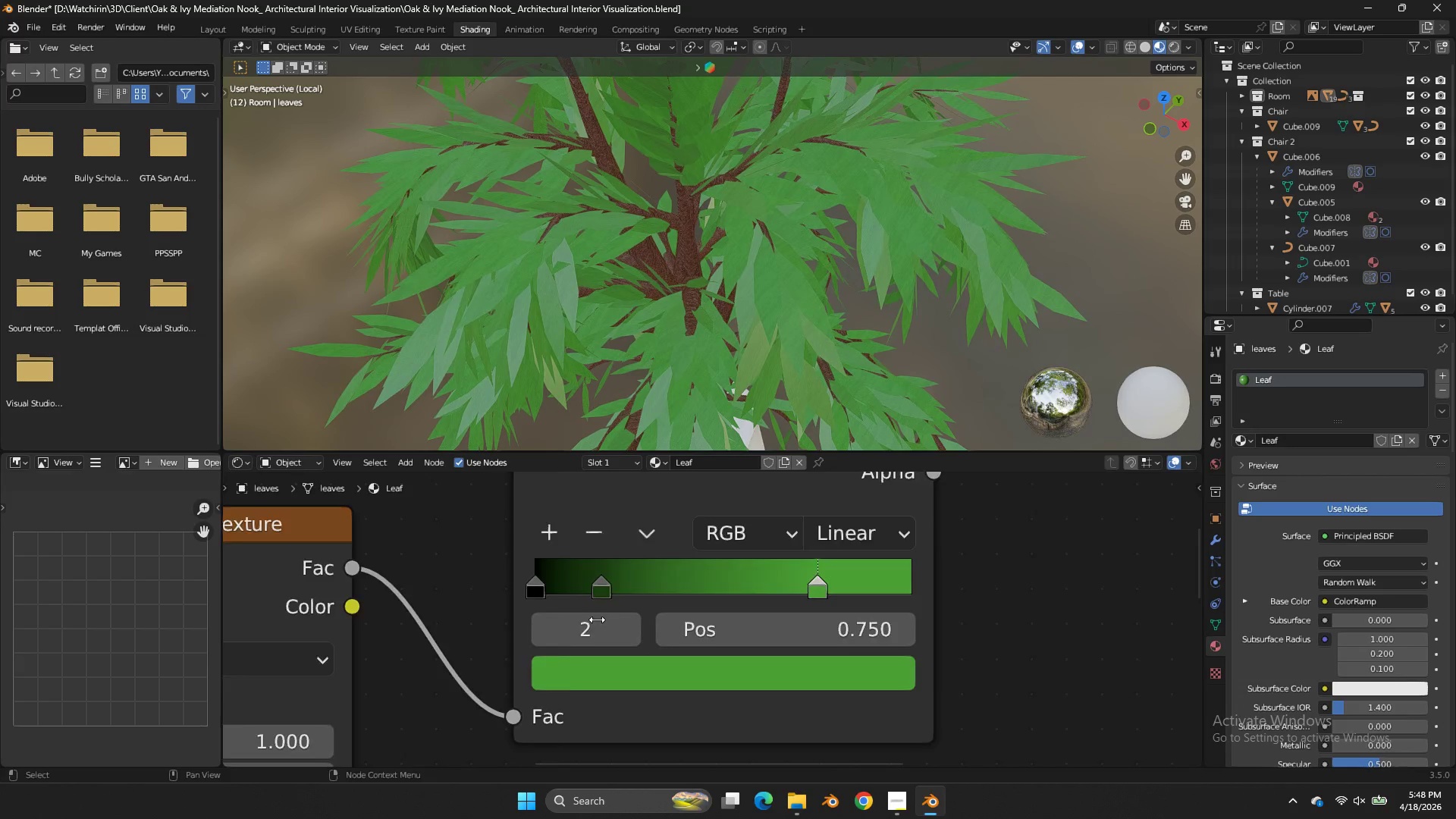 
scroll: coordinate [442, 682], scroll_direction: down, amount: 12.0
 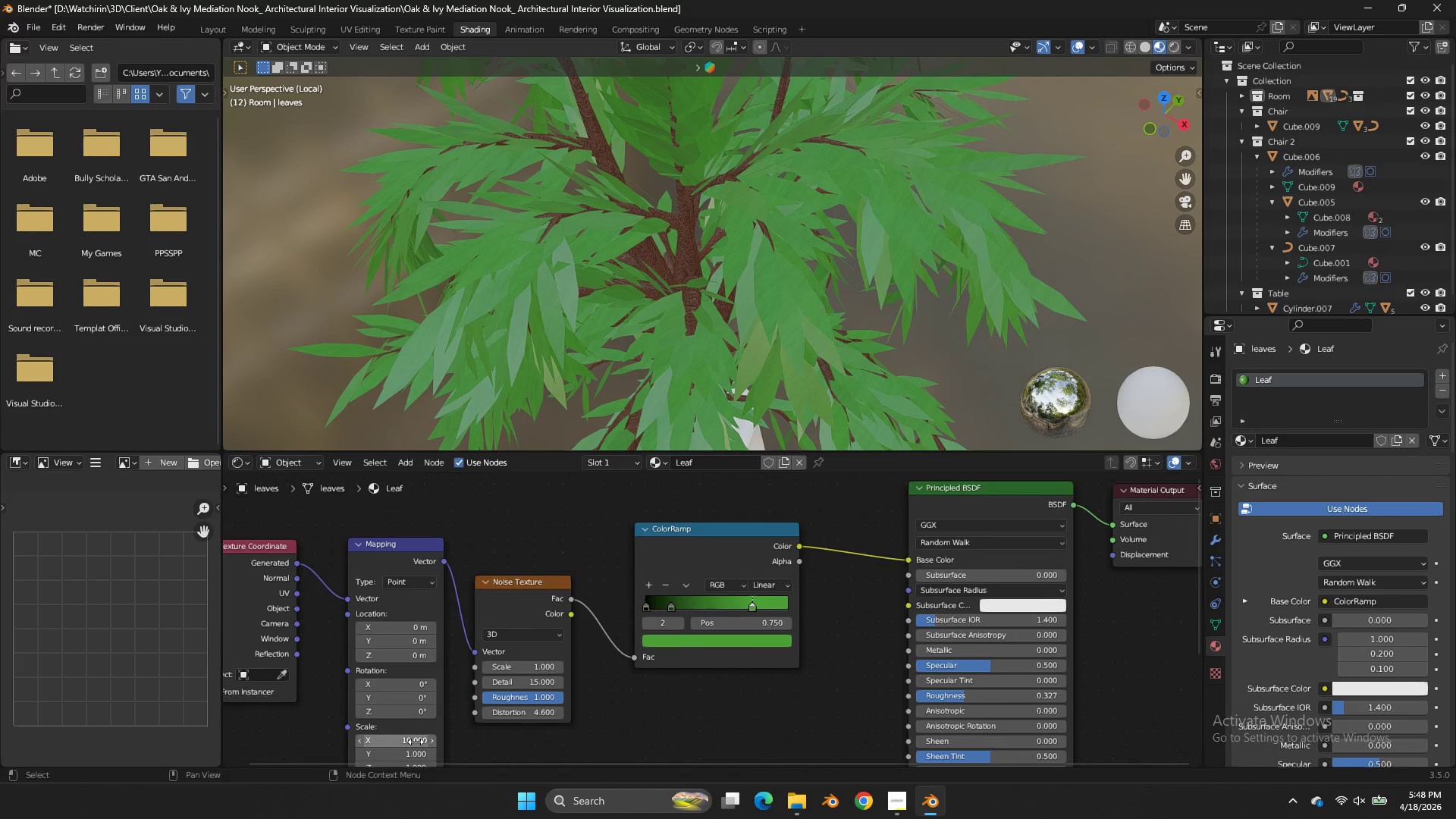 
left_click([416, 742])
 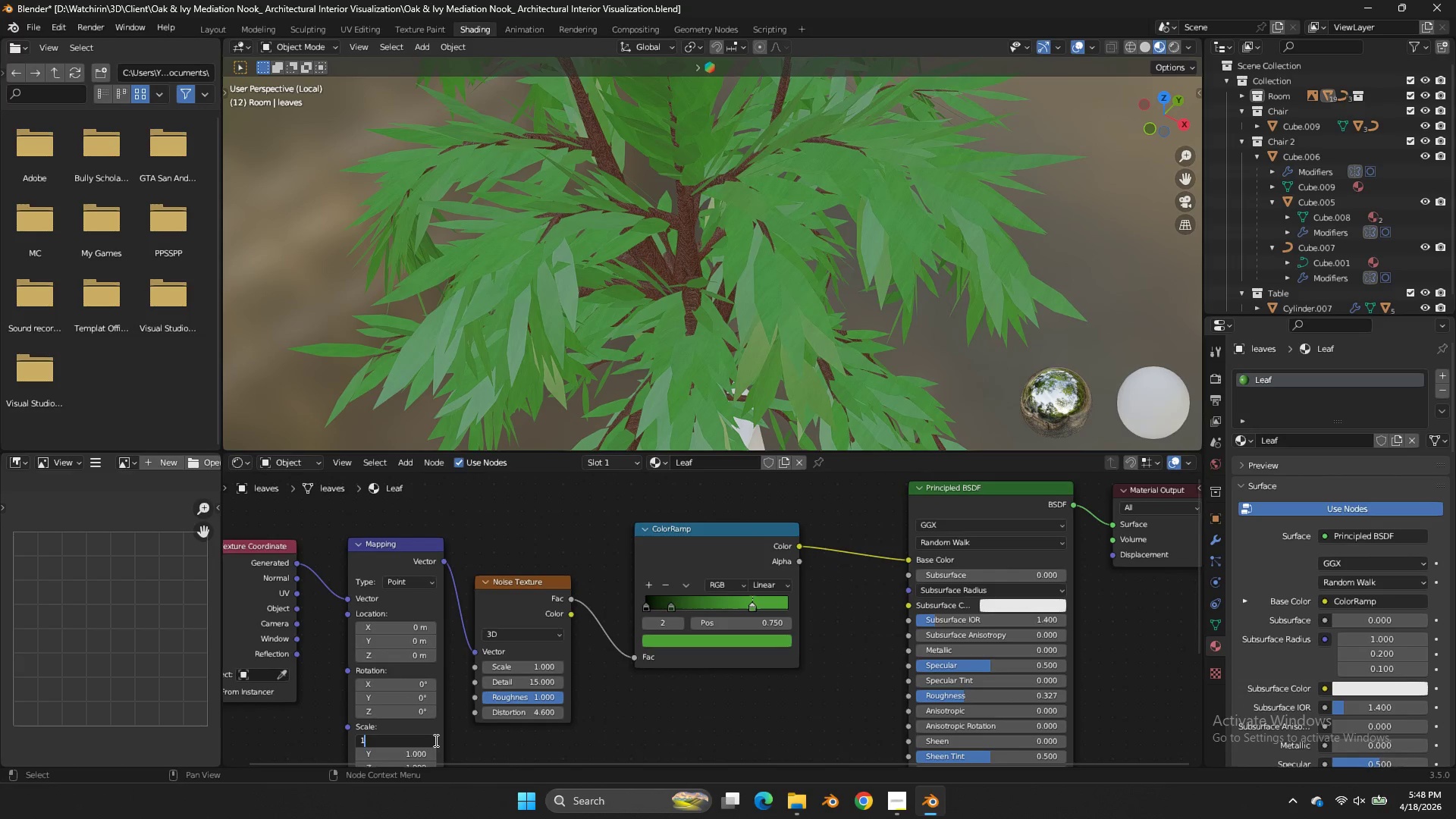 
key(1)
 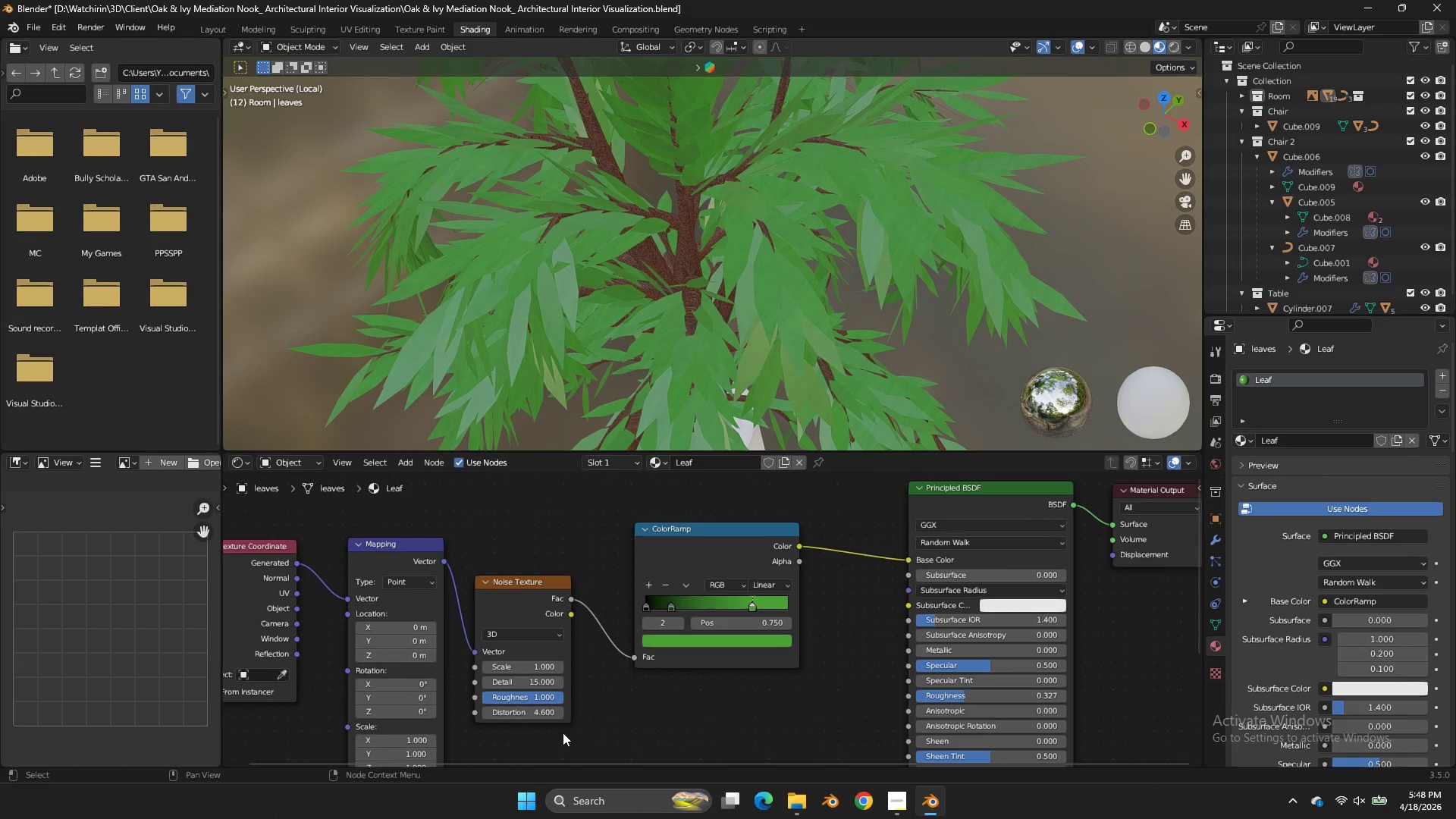 
double_click([563, 733])
 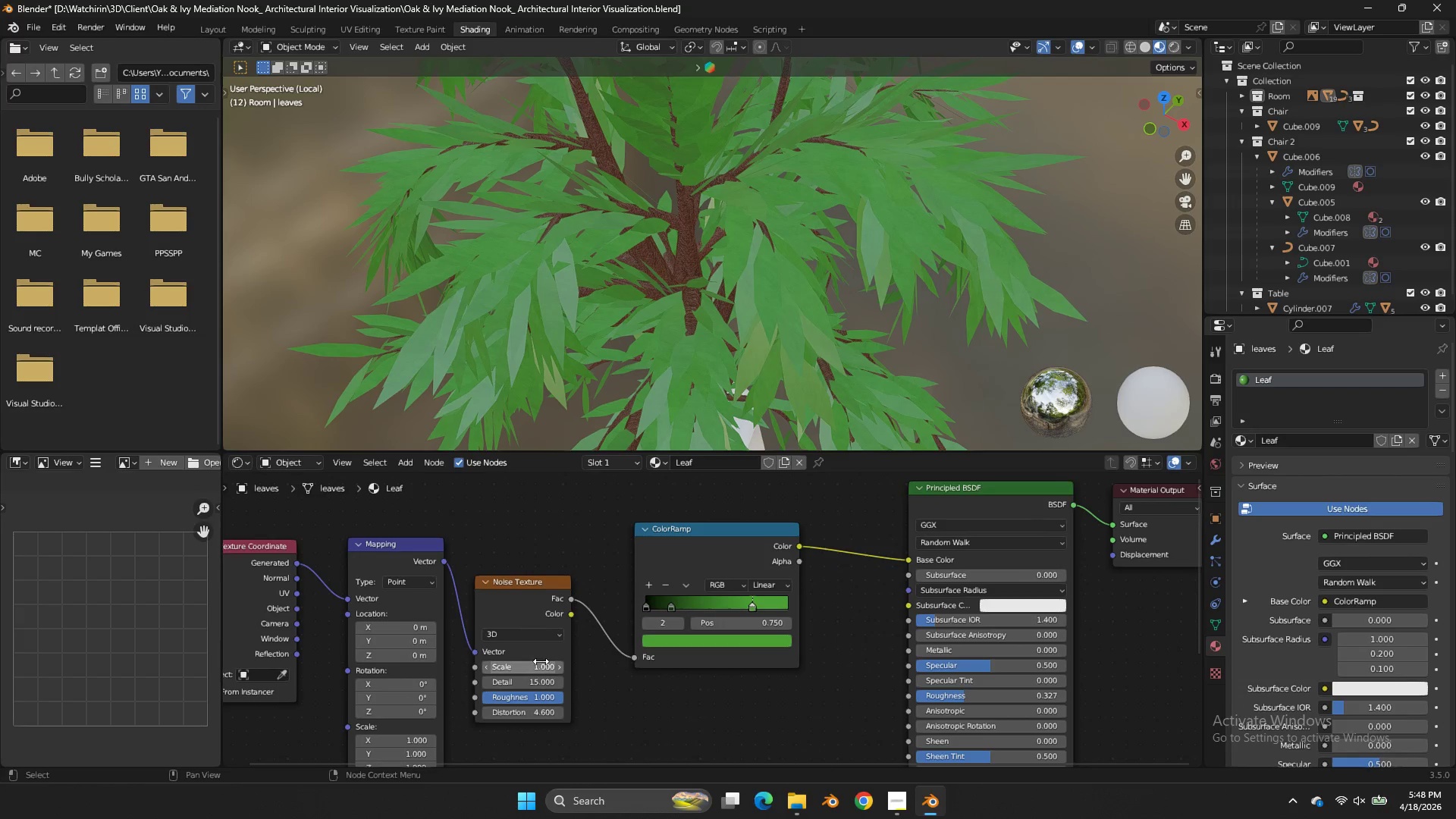 
scroll: coordinate [981, 353], scroll_direction: up, amount: 2.0
 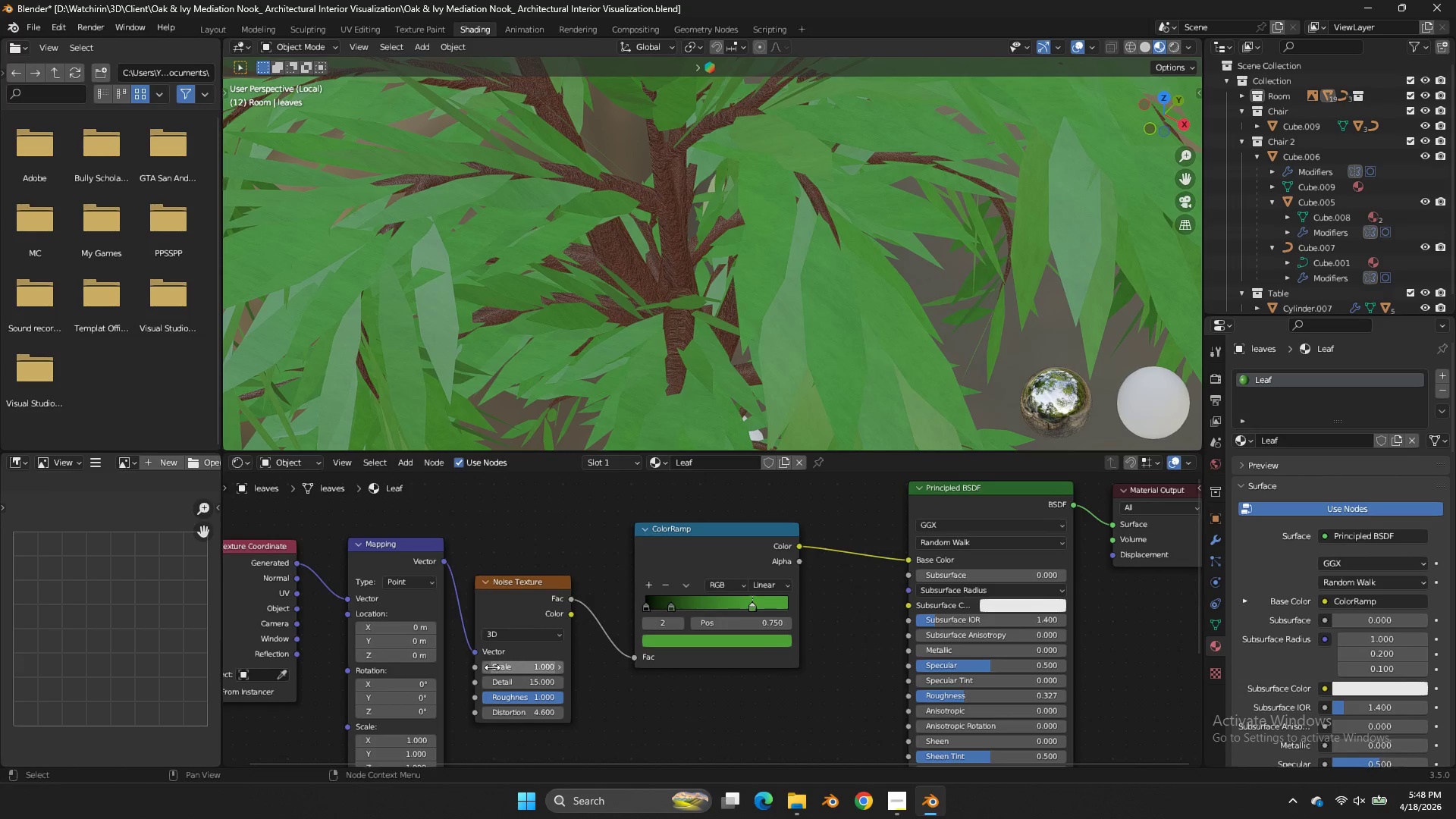 
double_click([491, 668])
 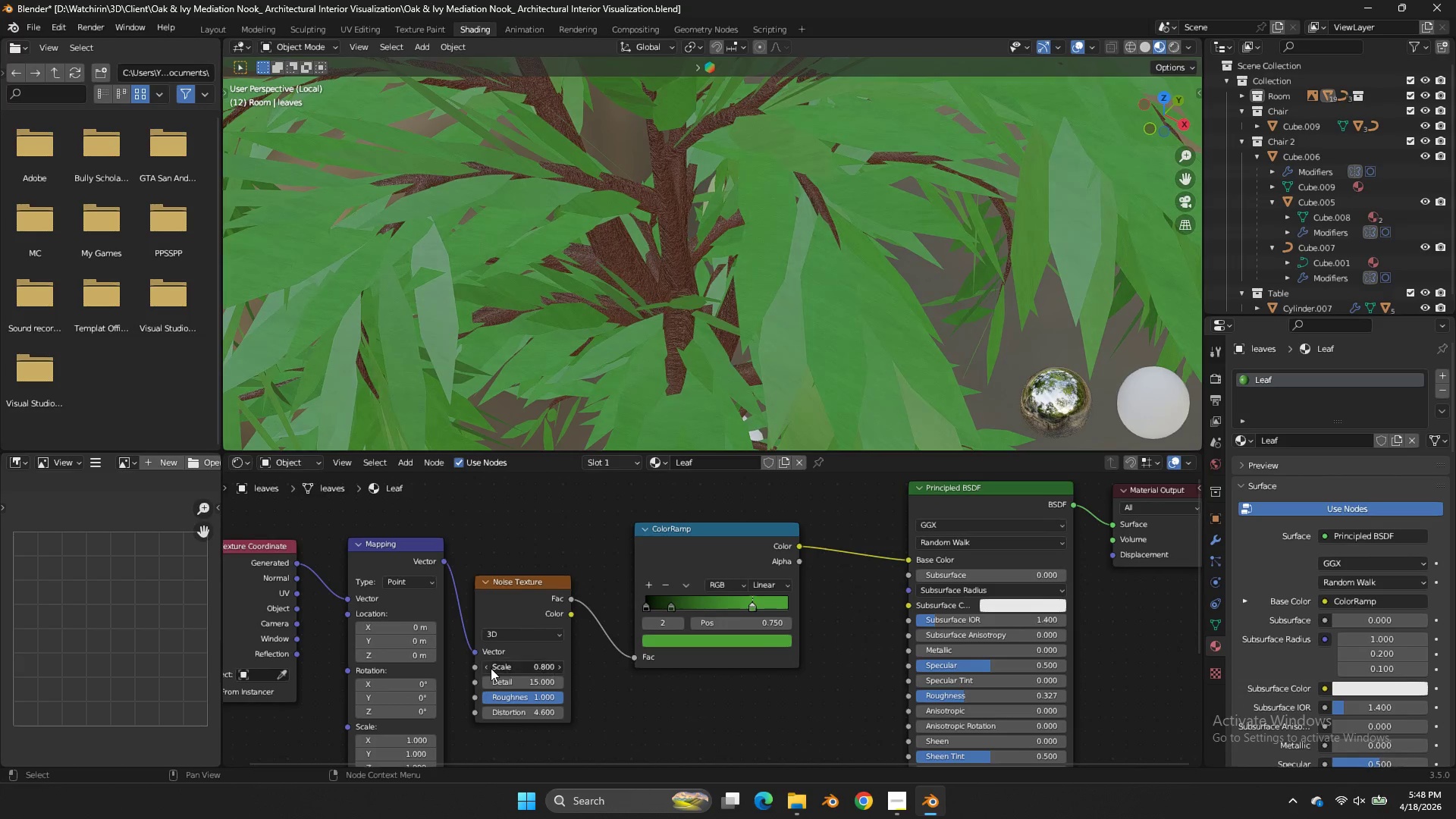 
triple_click([491, 668])
 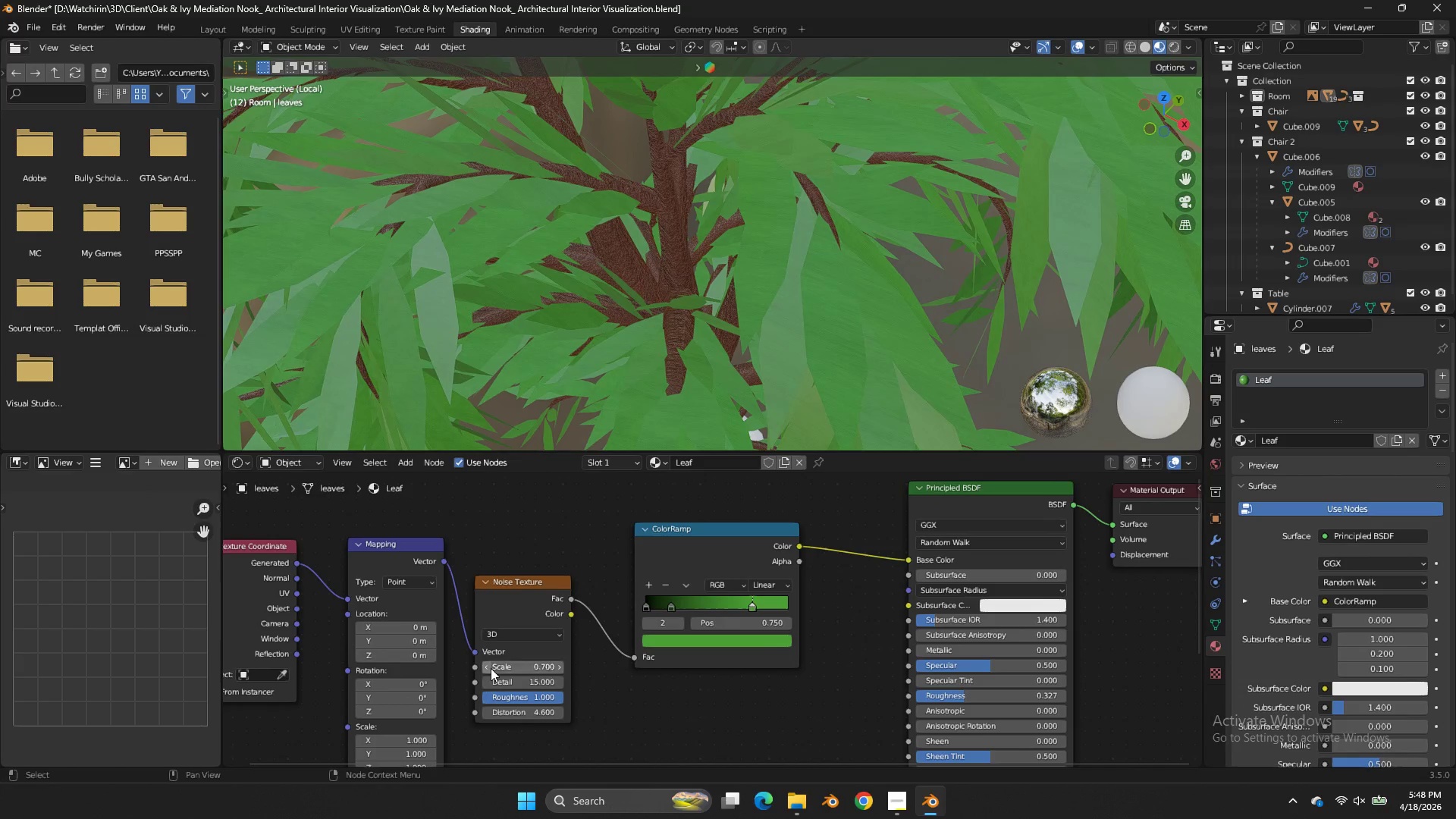 
triple_click([491, 668])
 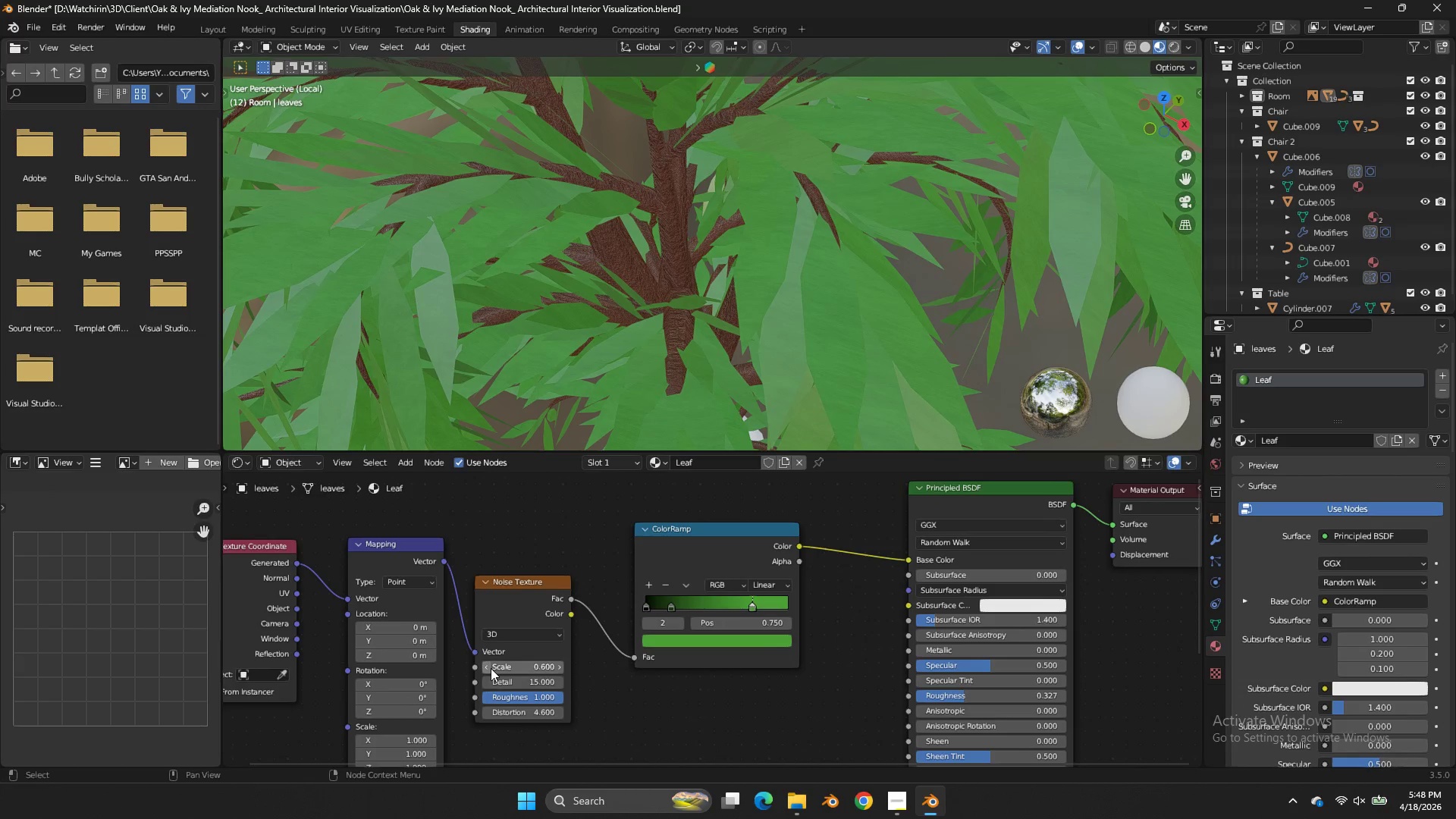 
left_click([491, 668])
 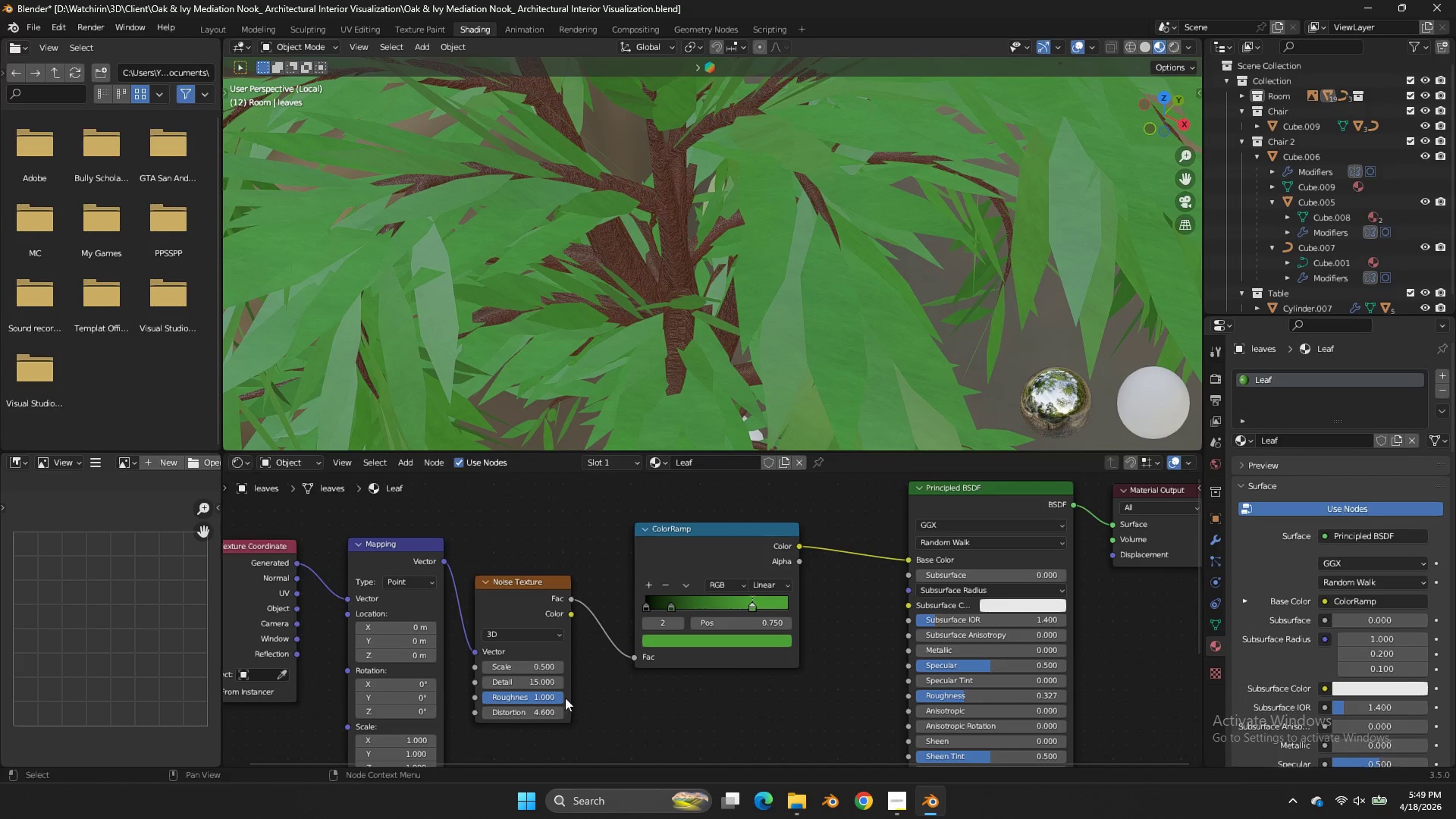 
left_click_drag(start_coordinate=[543, 679], to_coordinate=[821, 487])
 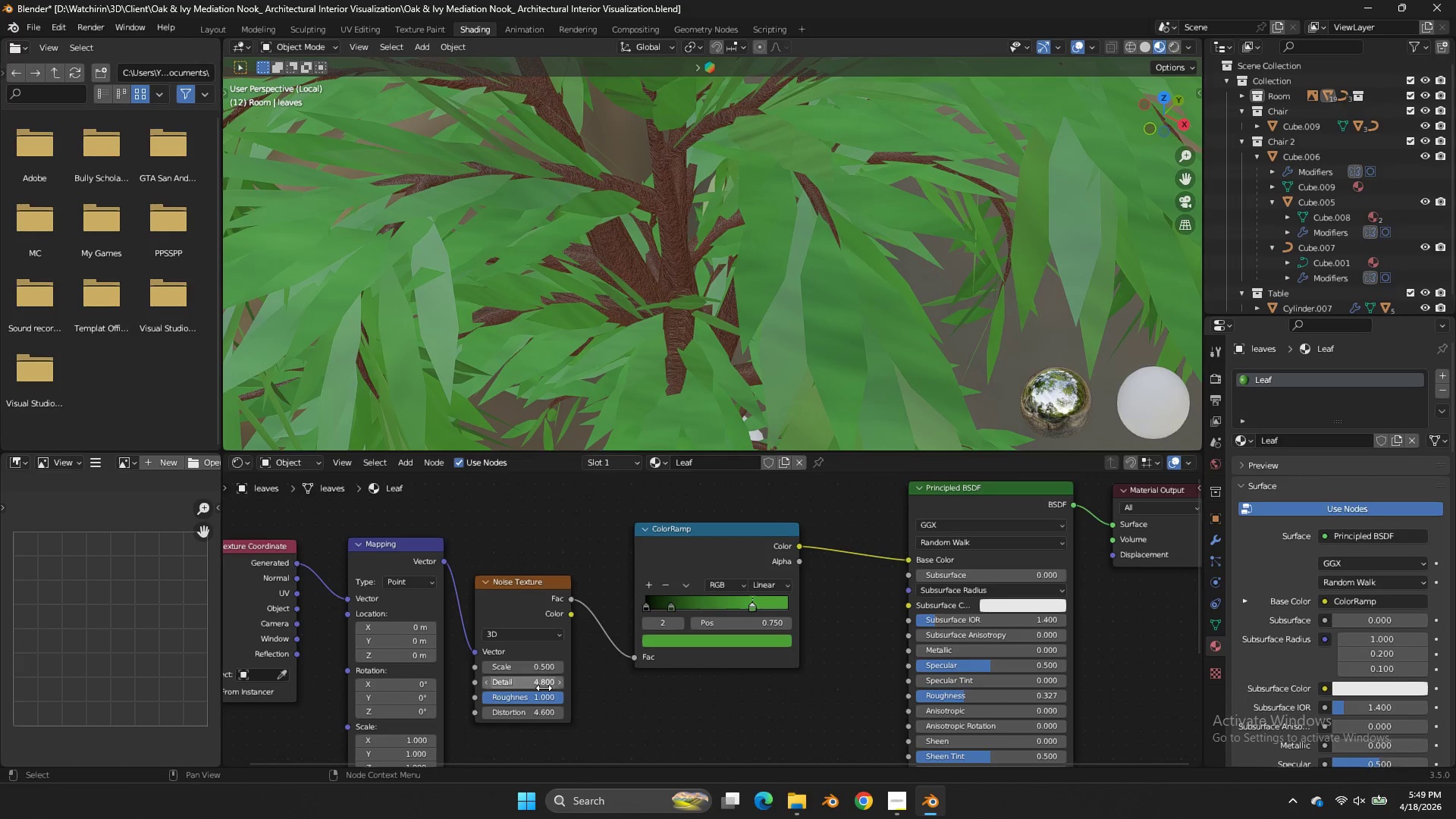 
left_click([541, 708])
 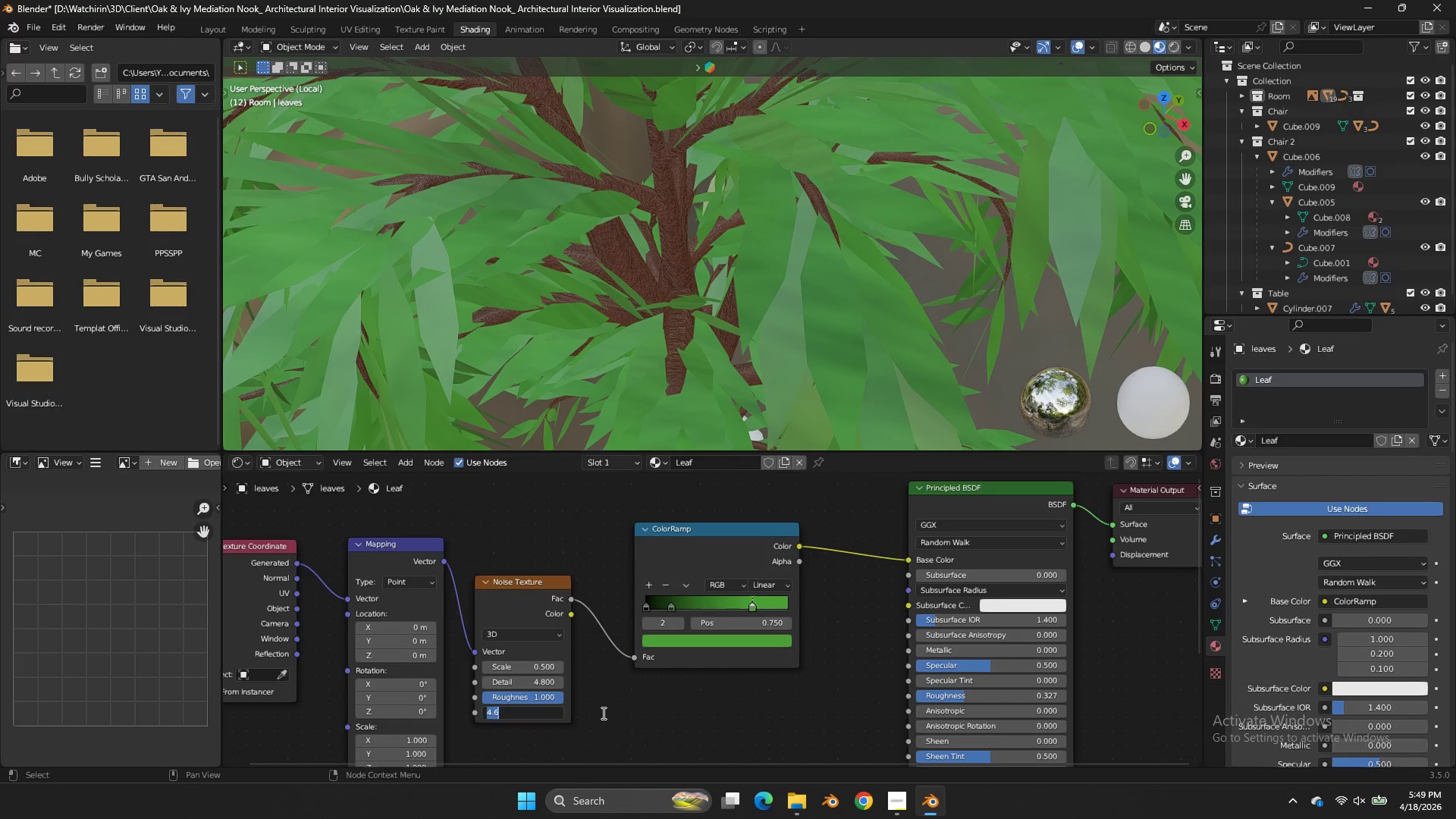 
key(1)
 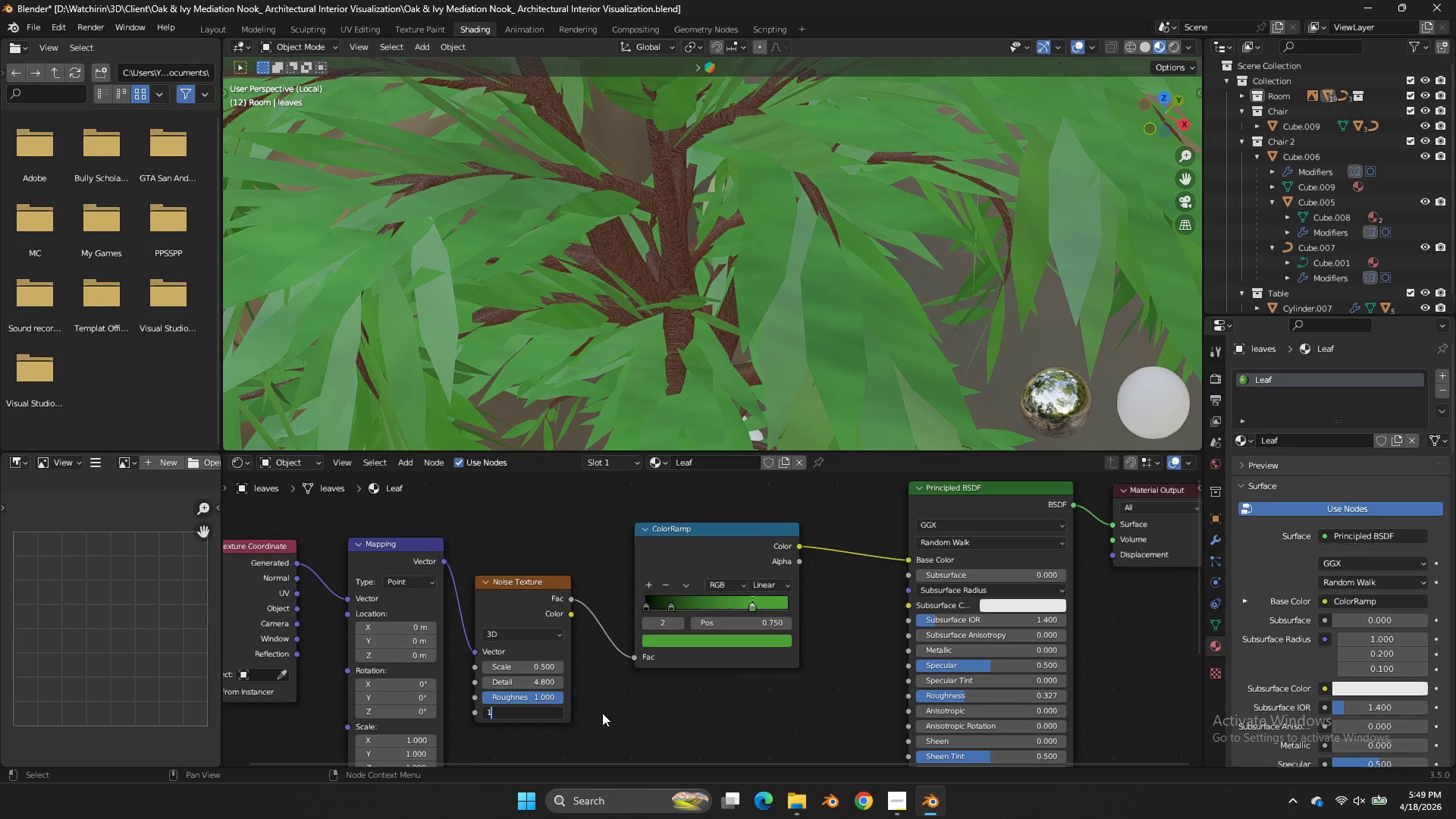 
left_click([602, 713])
 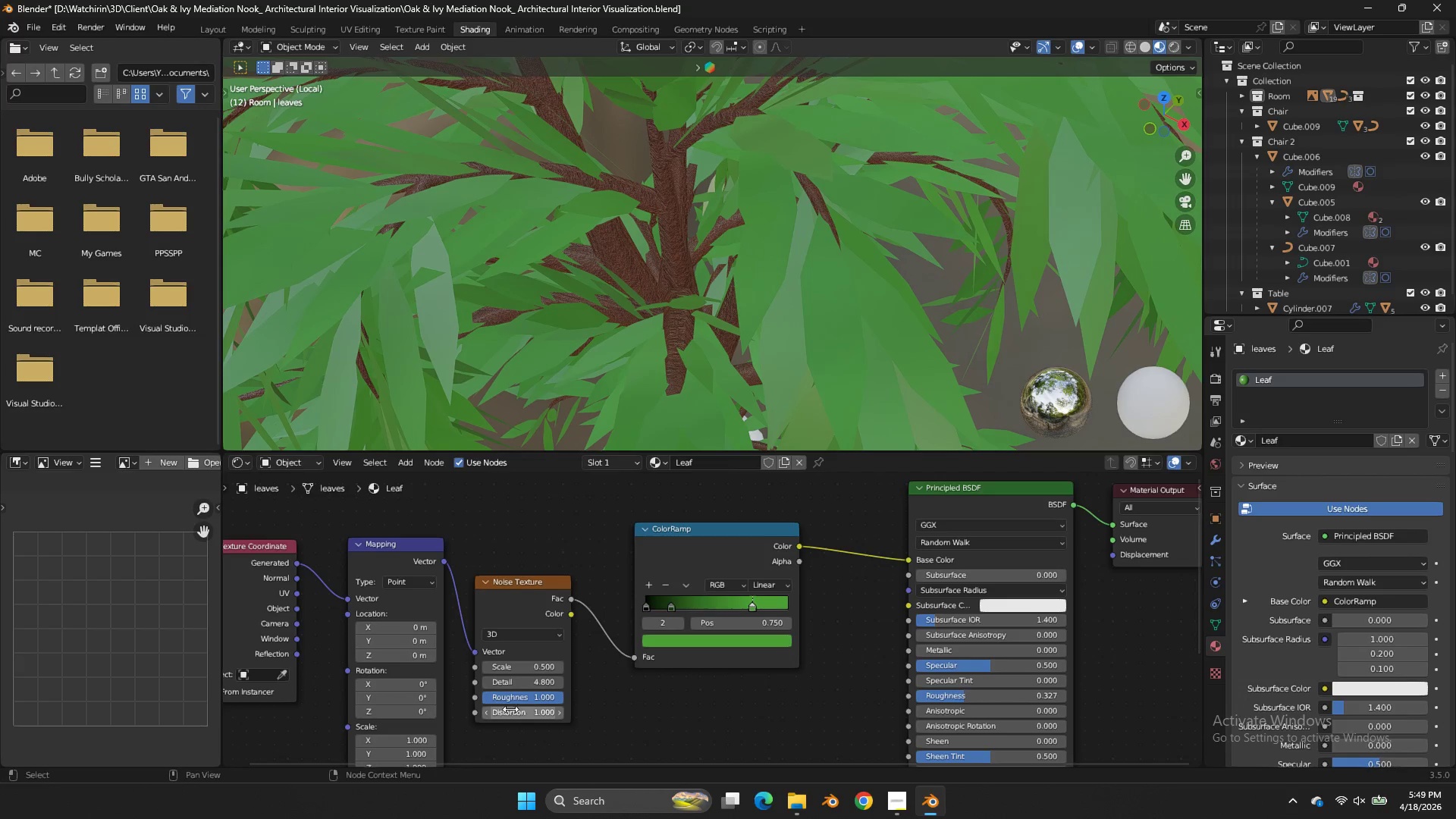 
left_click([510, 709])
 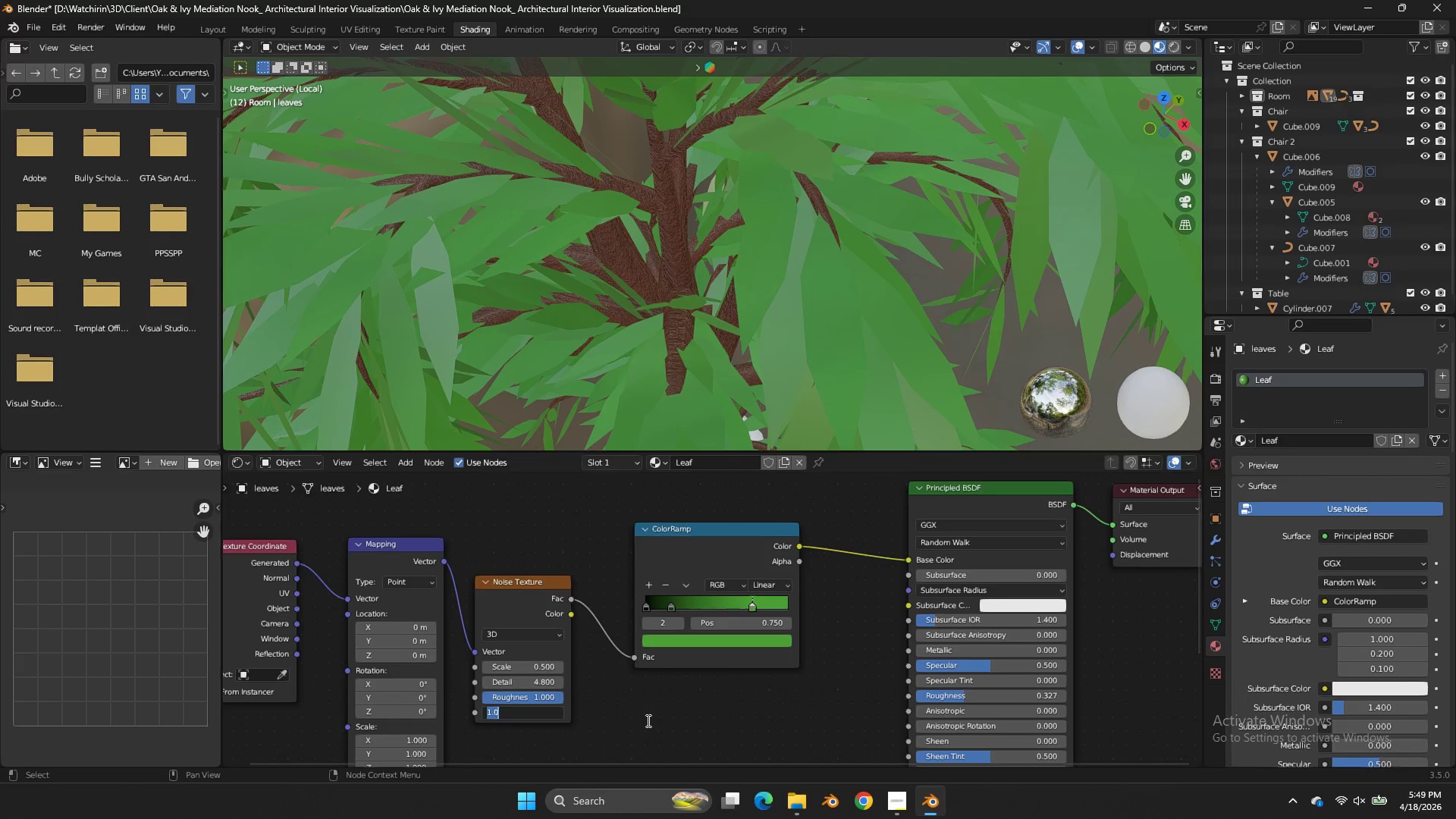 
key(0)
 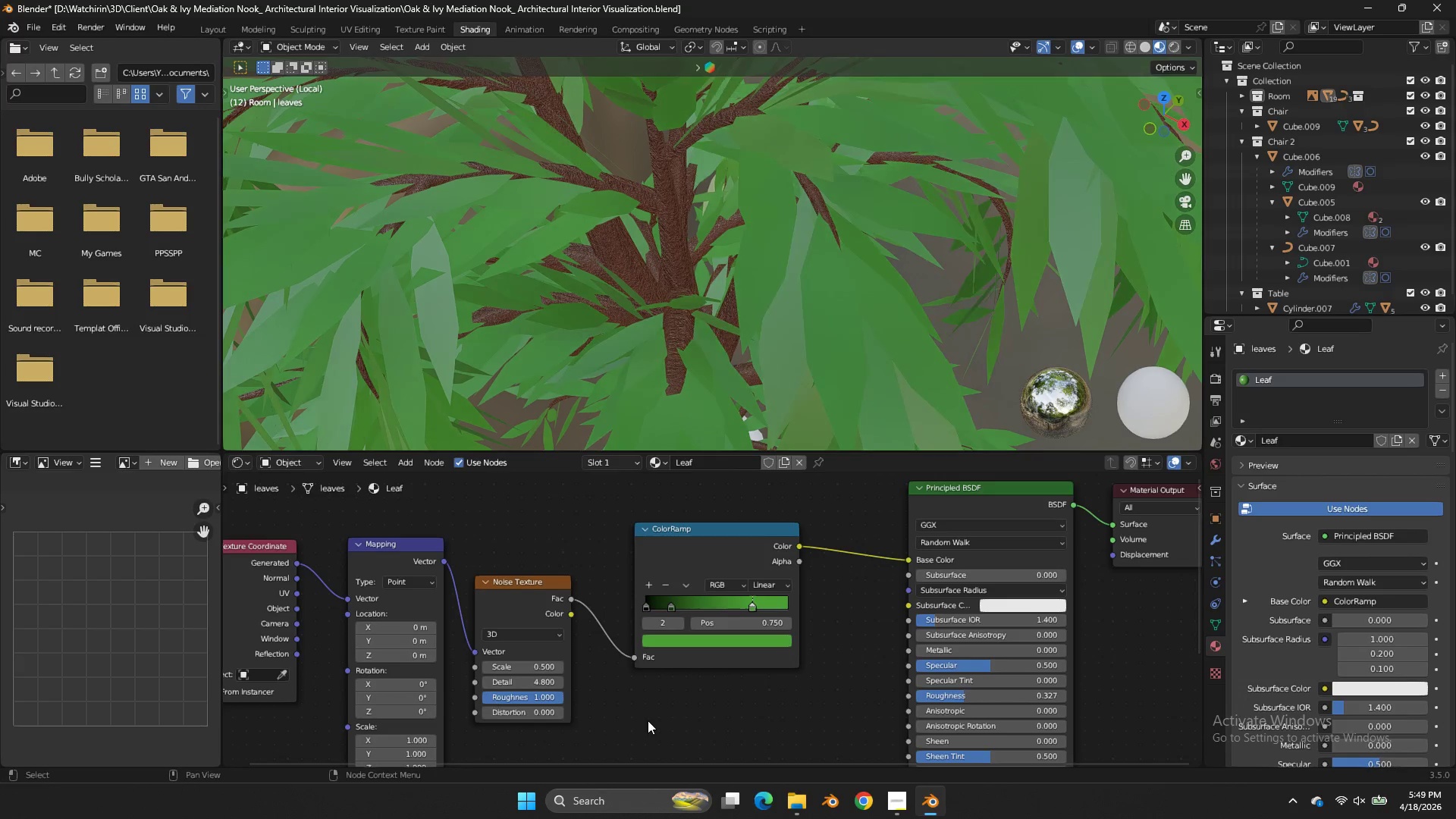 
left_click([648, 720])
 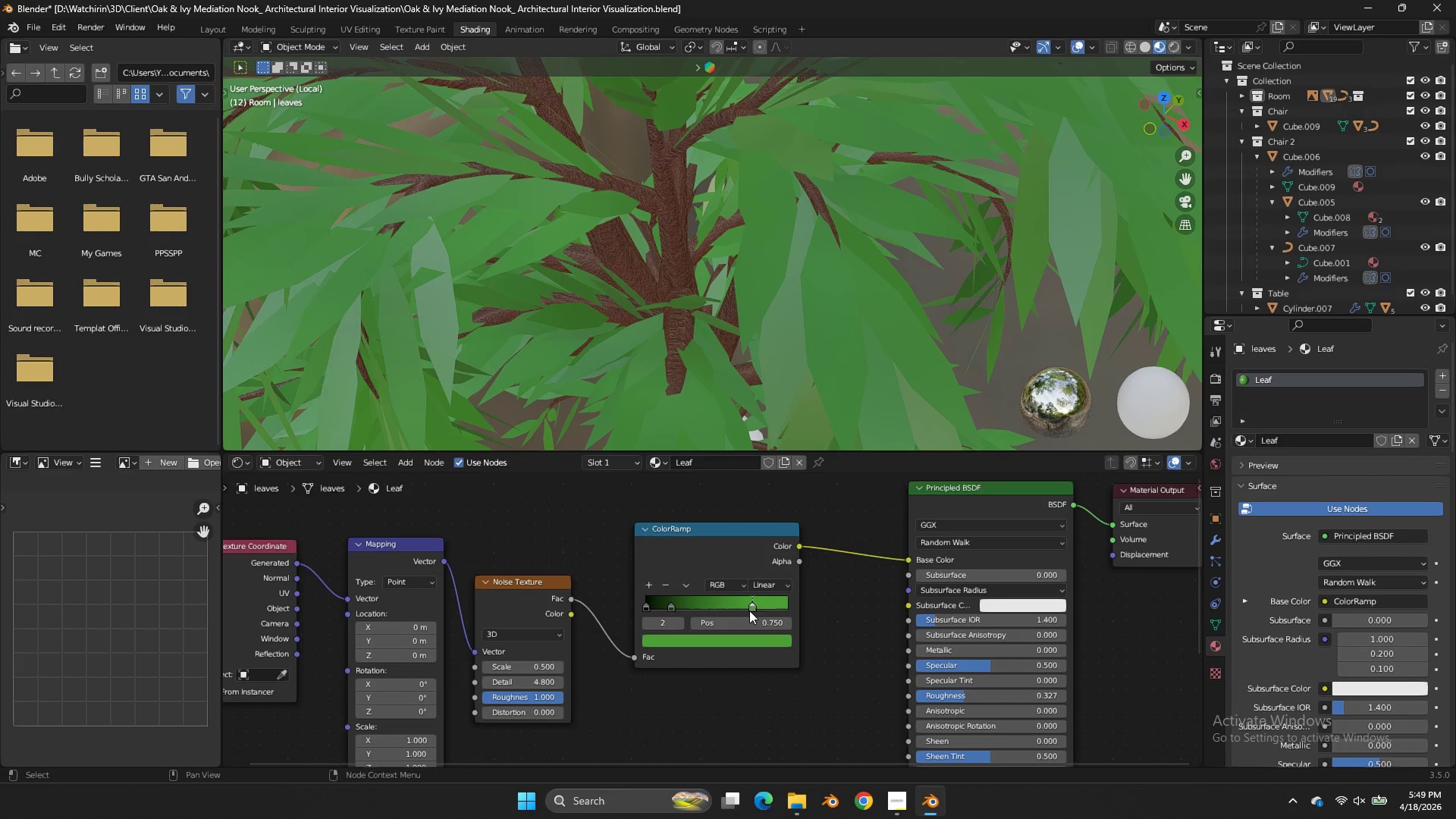 
left_click_drag(start_coordinate=[757, 605], to_coordinate=[764, 602])
 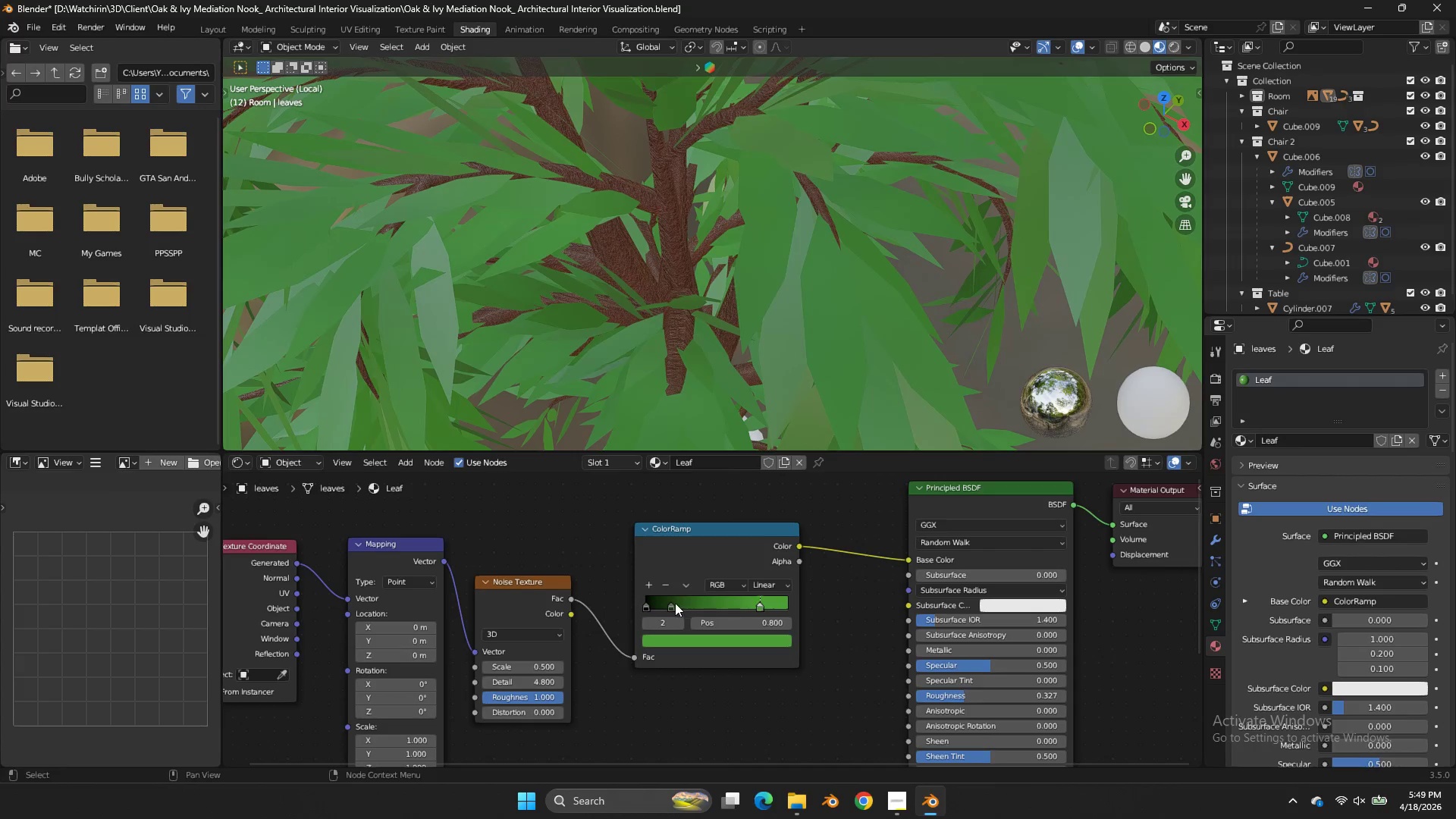 
left_click_drag(start_coordinate=[675, 603], to_coordinate=[704, 613])
 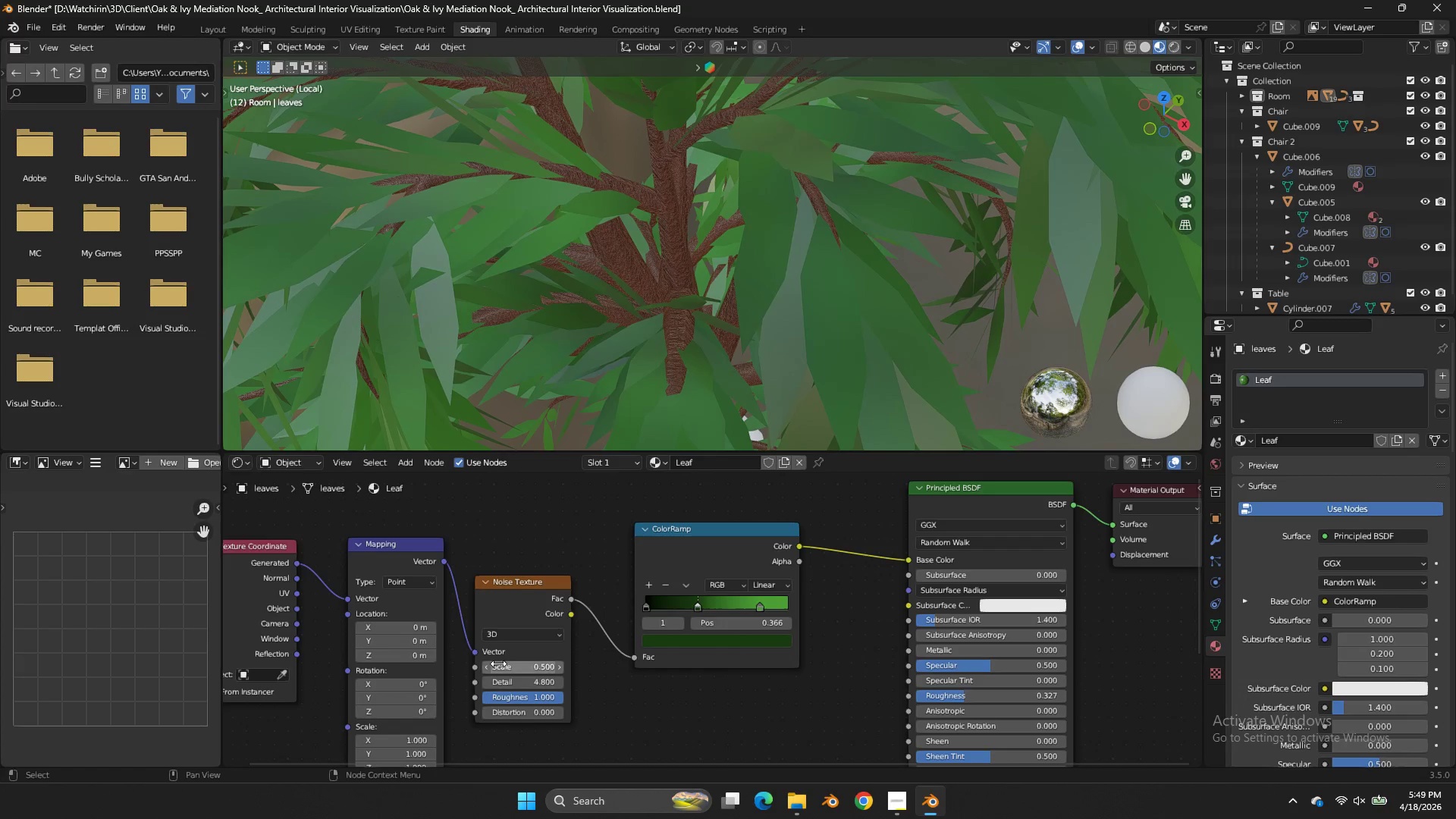 
left_click_drag(start_coordinate=[498, 664], to_coordinate=[880, 485])
 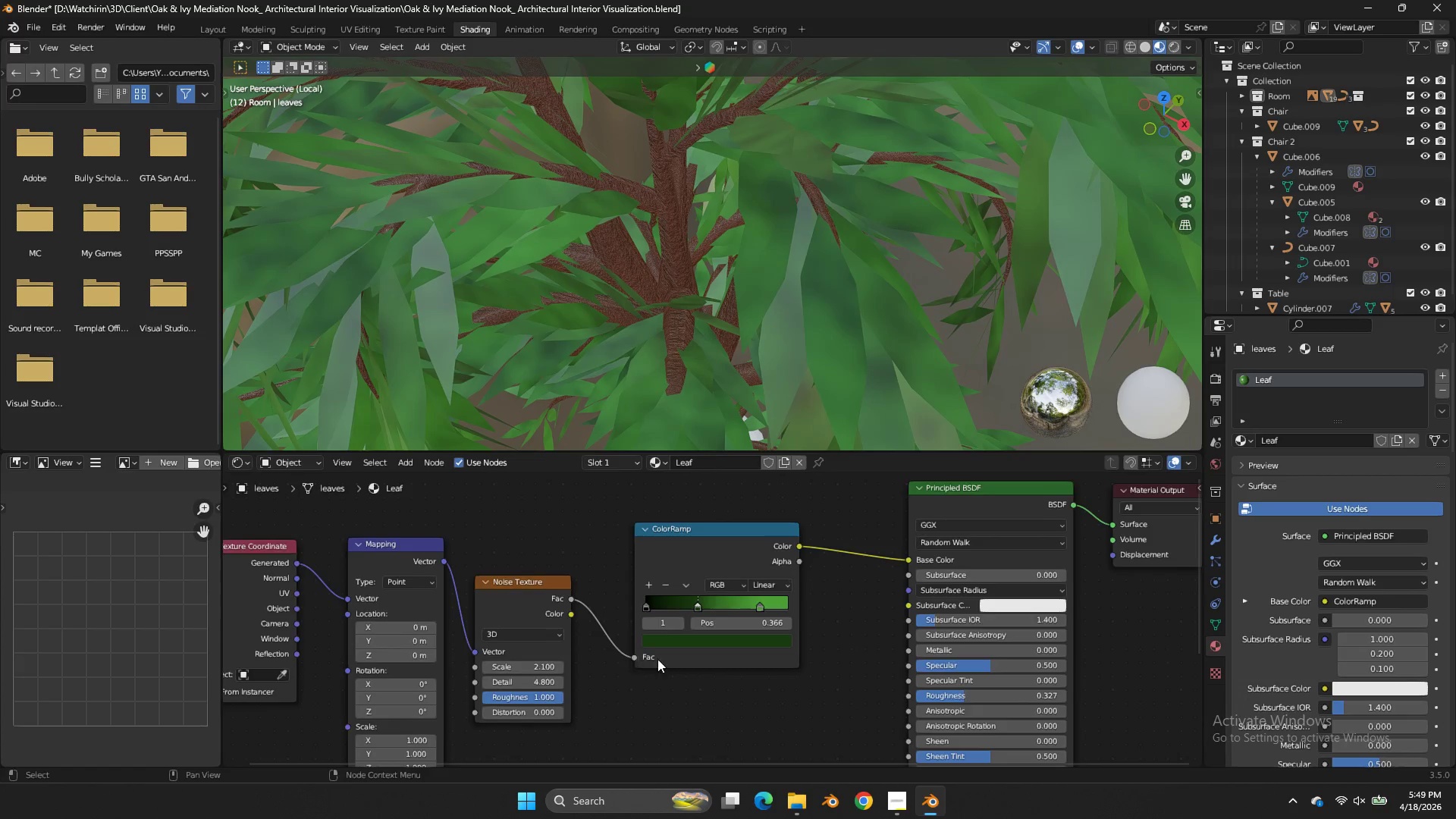 
scroll: coordinate [661, 659], scroll_direction: up, amount: 4.0
 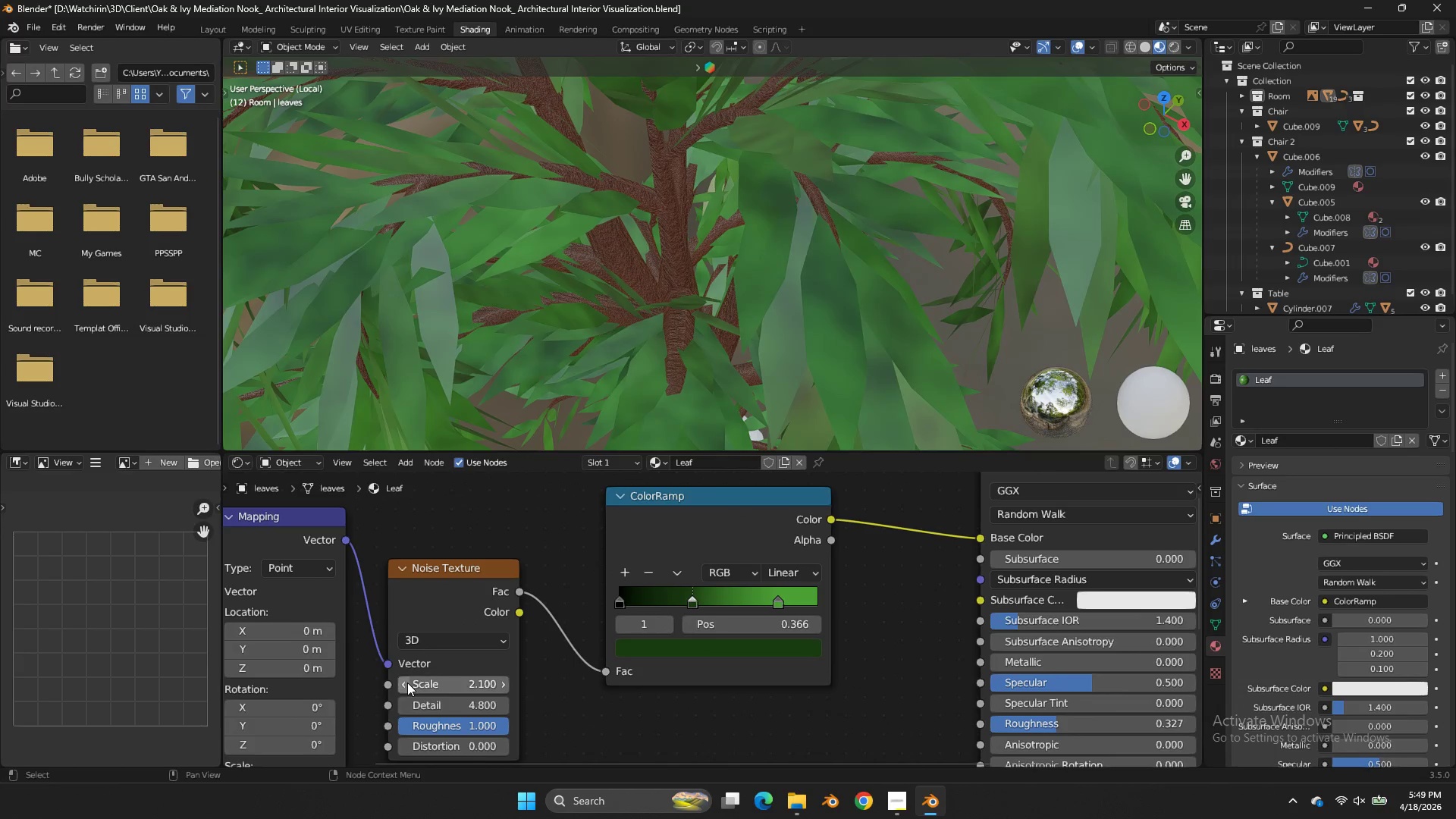 
double_click([407, 682])
 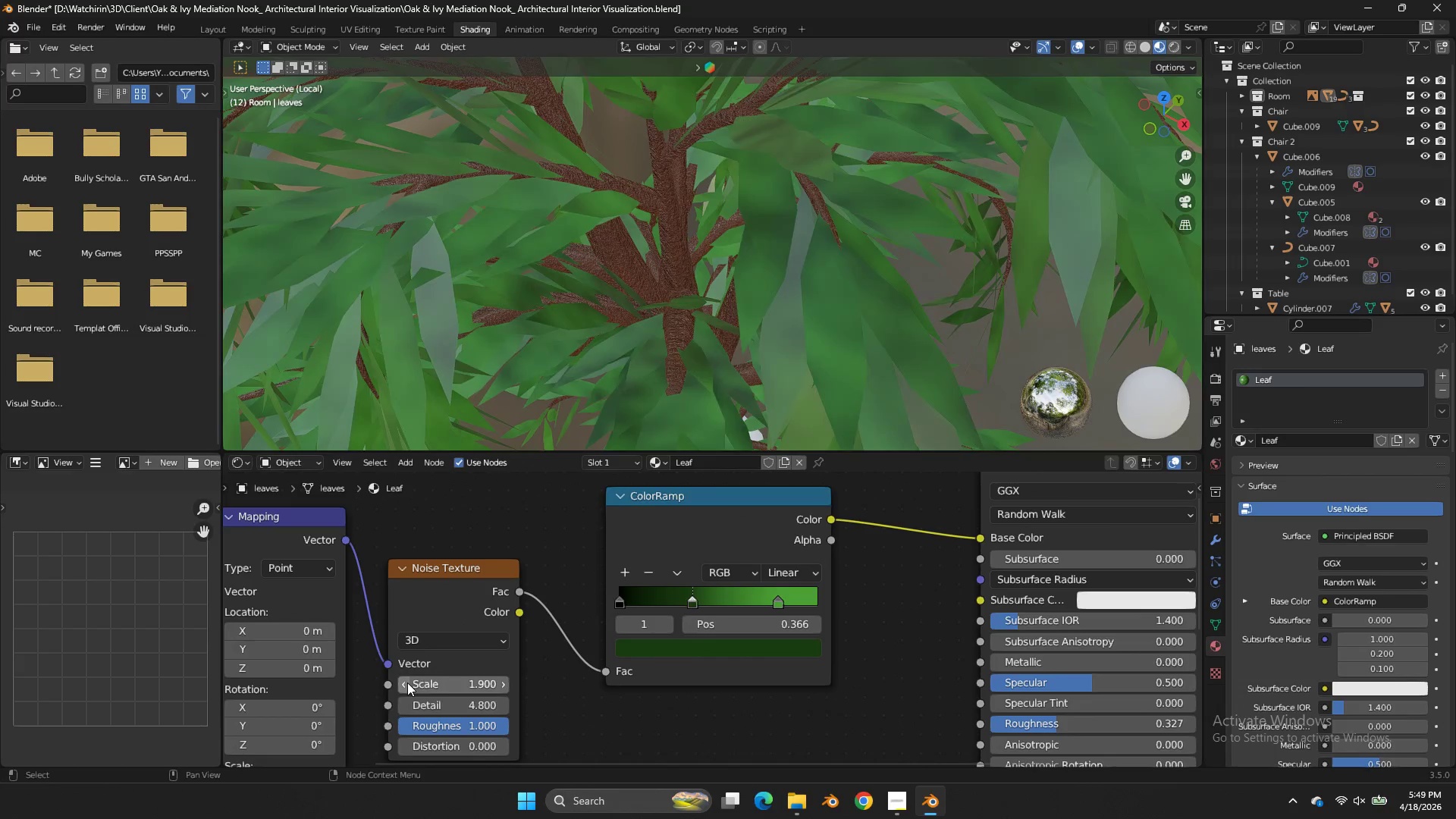 
triple_click([407, 682])
 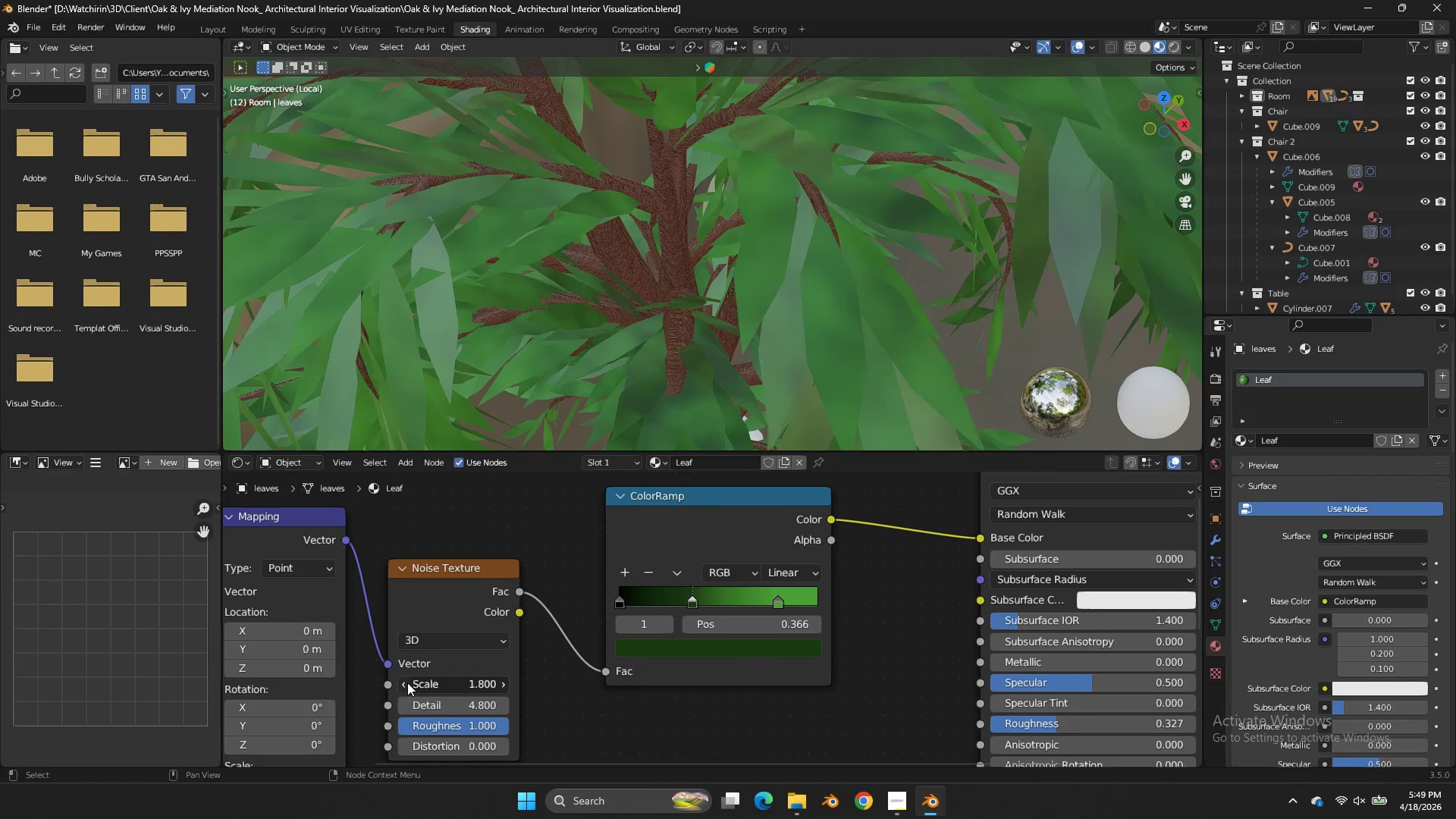 
triple_click([407, 682])
 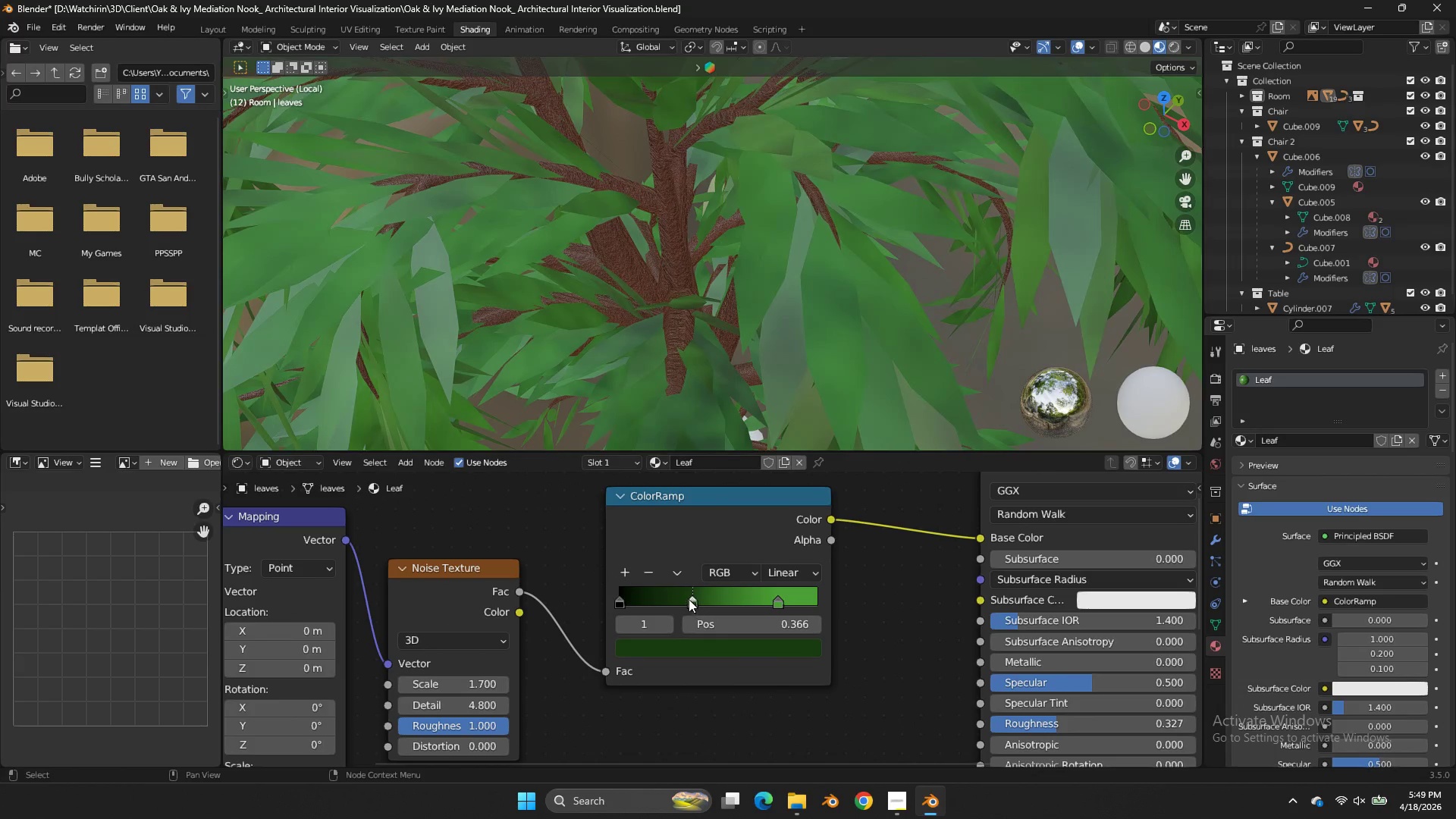 
left_click_drag(start_coordinate=[689, 598], to_coordinate=[655, 600])
 